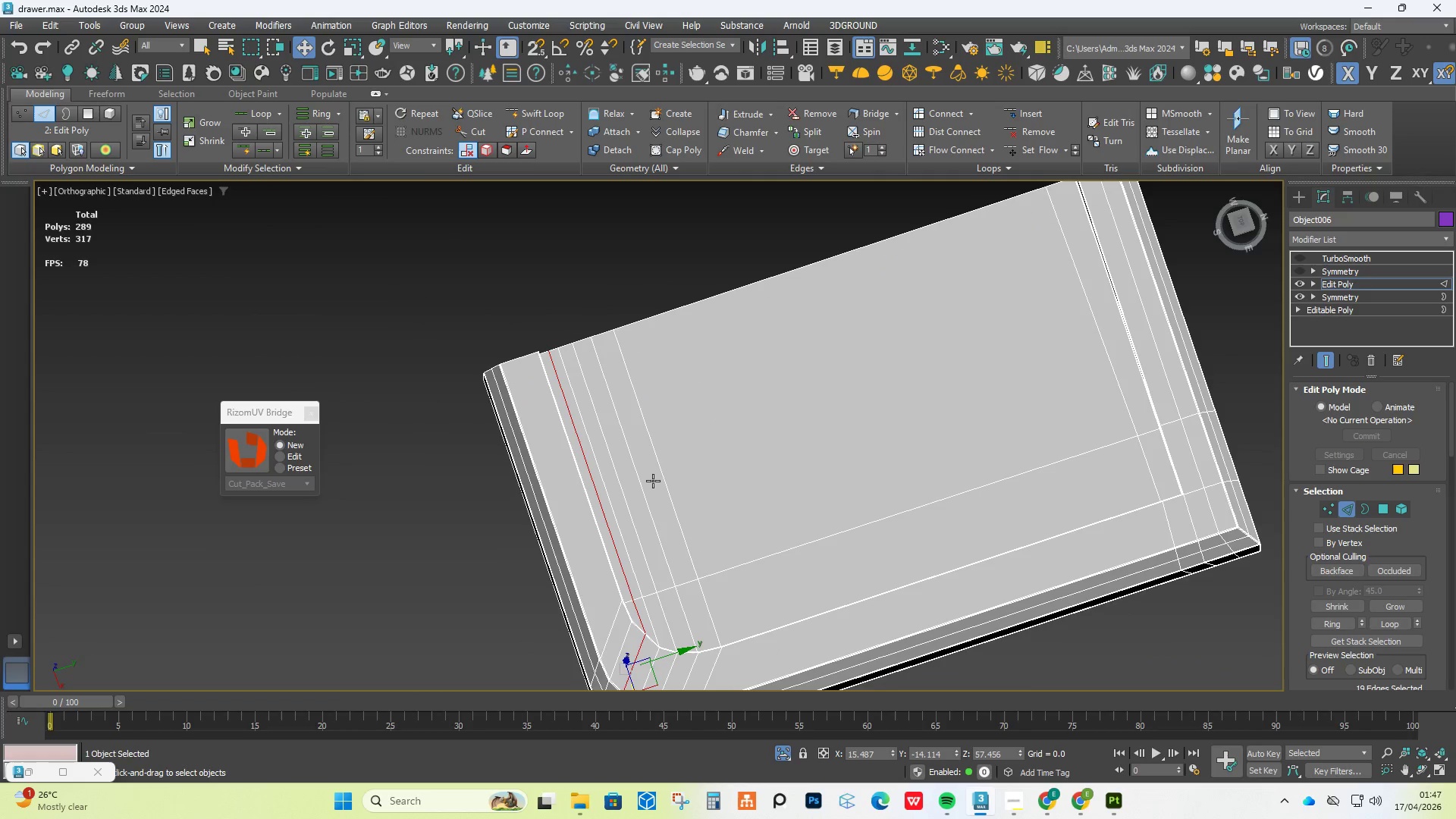 
hold_key(key=AltLeft, duration=0.66)
 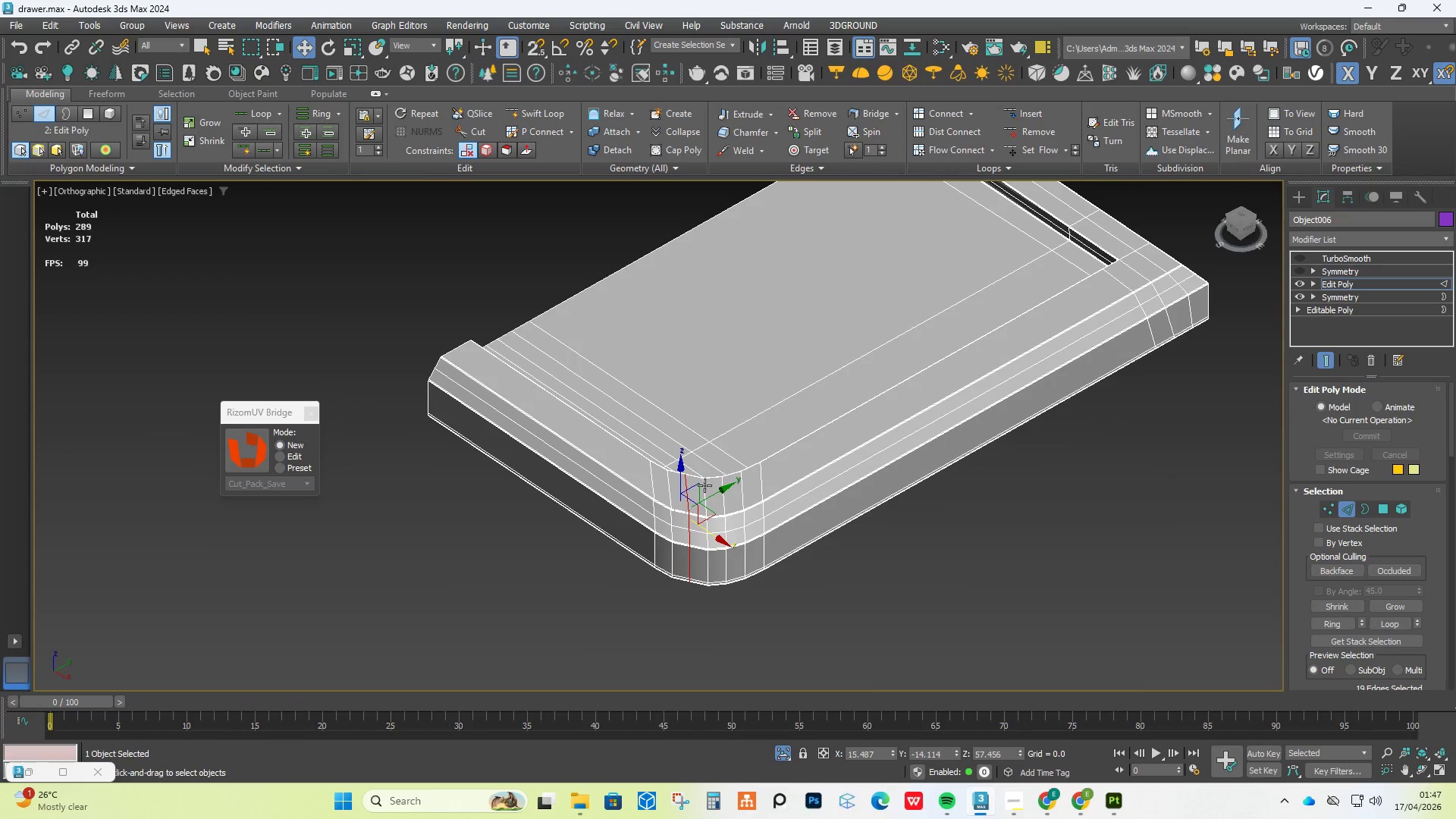 
hold_key(key=AltLeft, duration=0.94)
 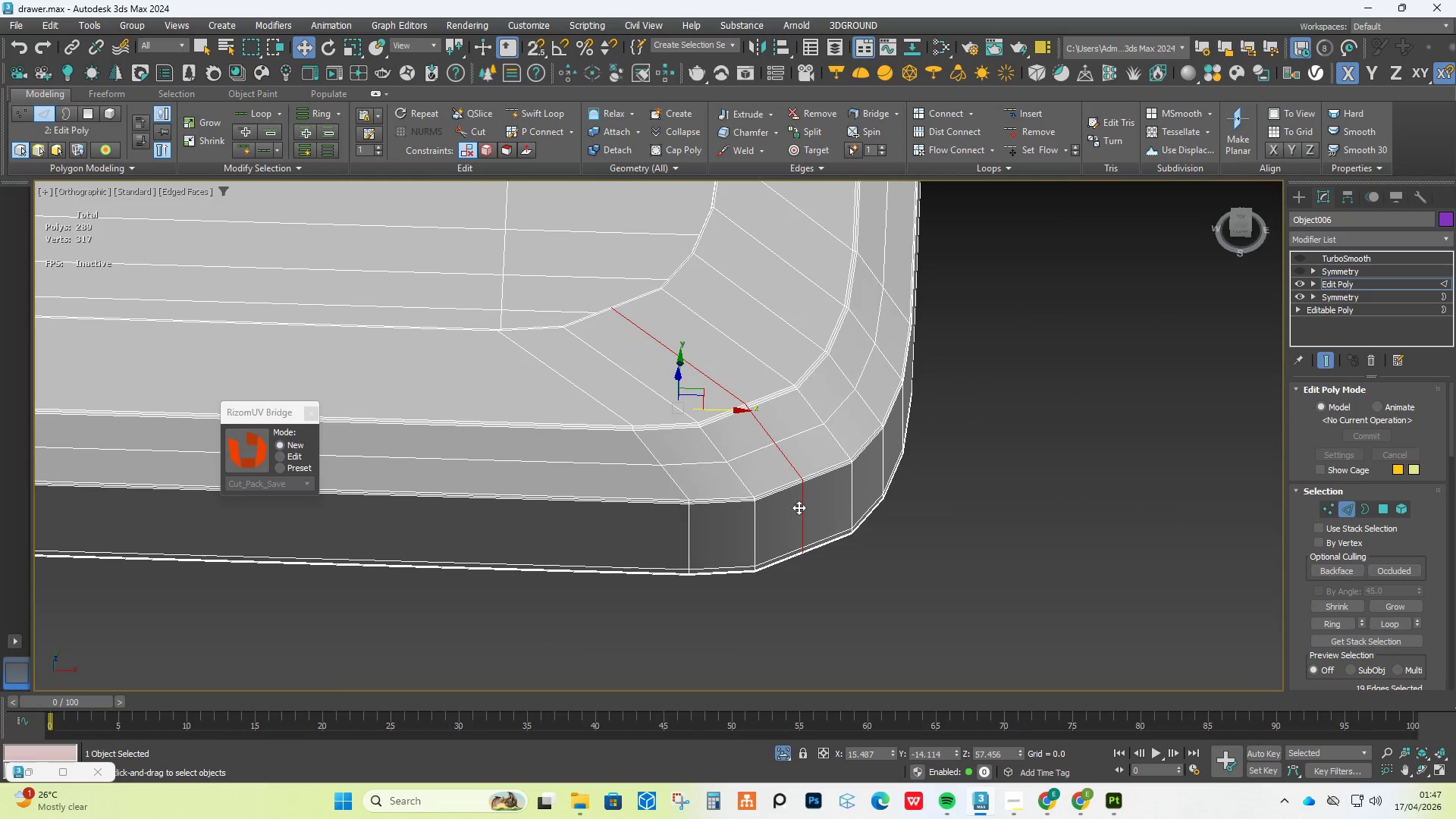 
scroll: coordinate [684, 581], scroll_direction: up, amount: 3.0
 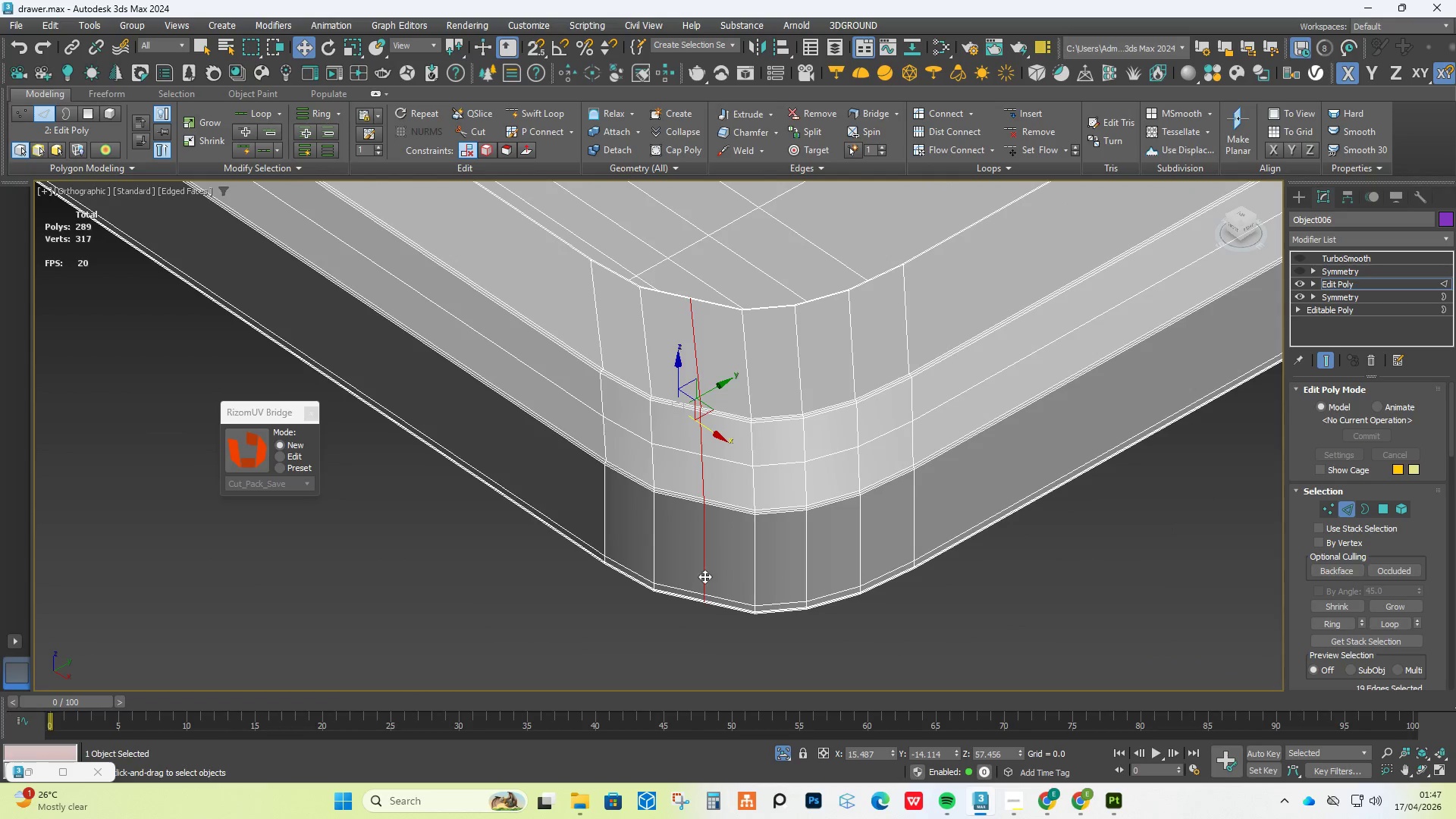 
left_click([799, 507])
 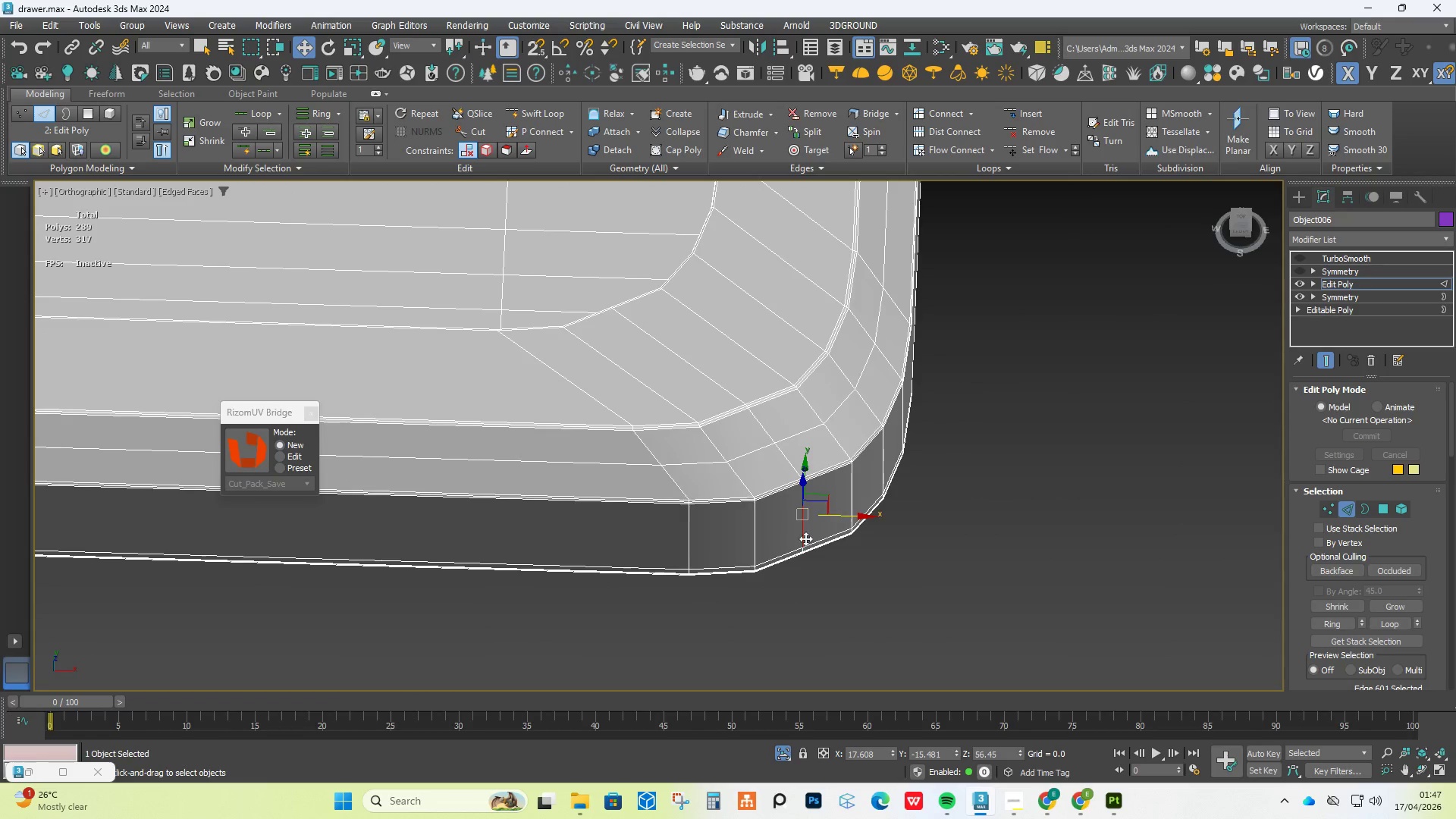 
hold_key(key=AltLeft, duration=0.47)
 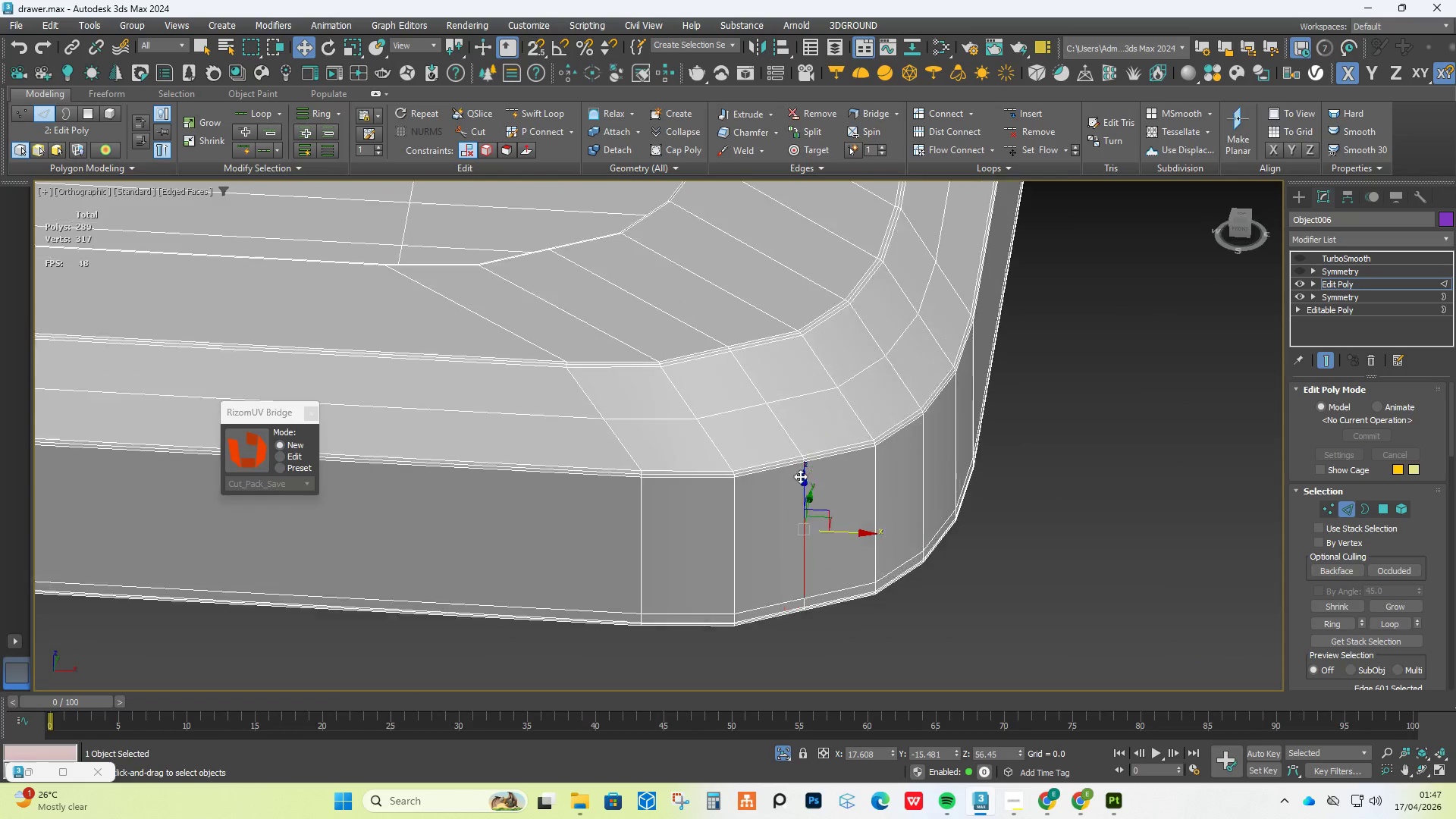 
key(Control+ControlLeft)
 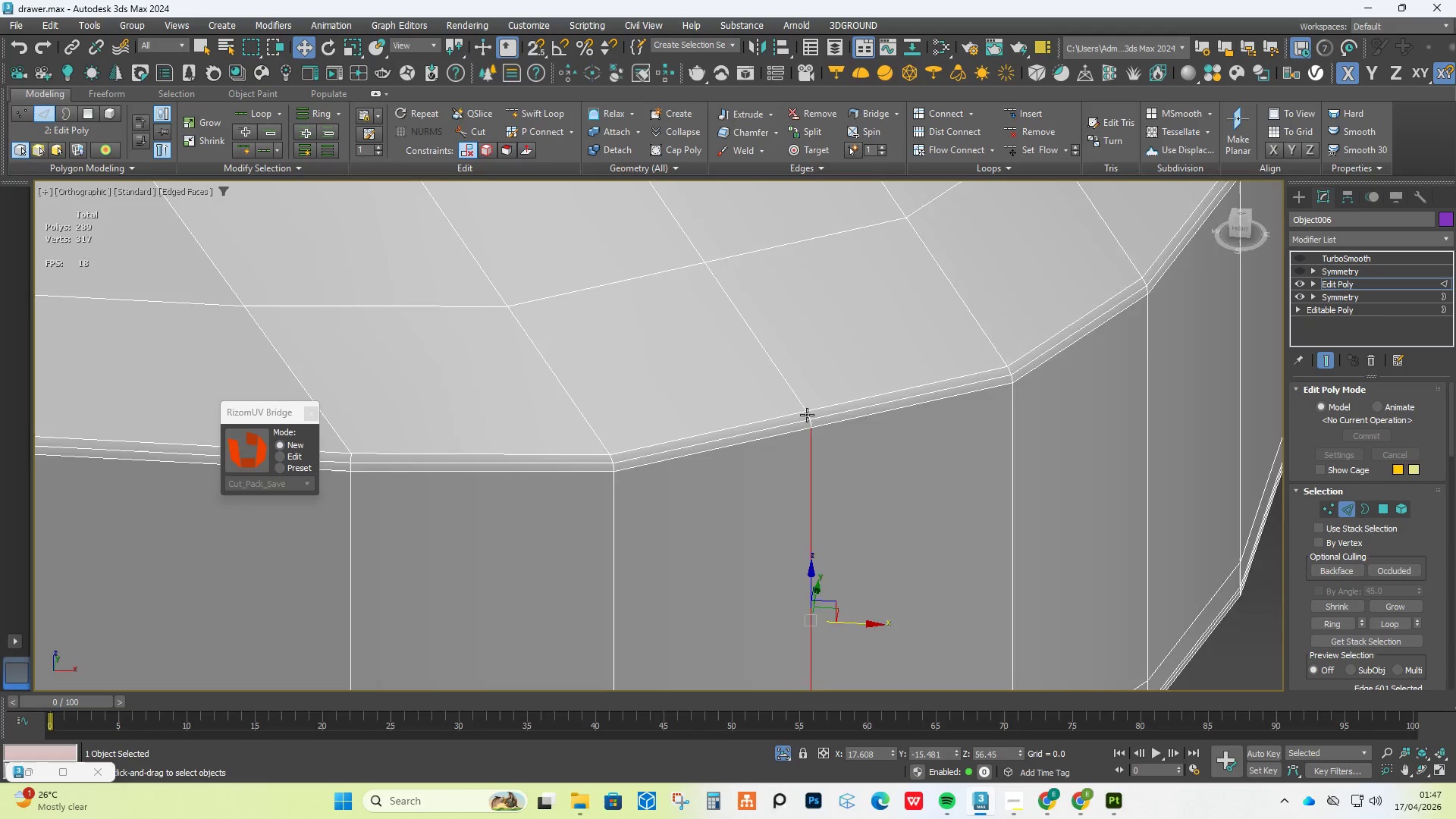 
scroll: coordinate [802, 453], scroll_direction: up, amount: 4.0
 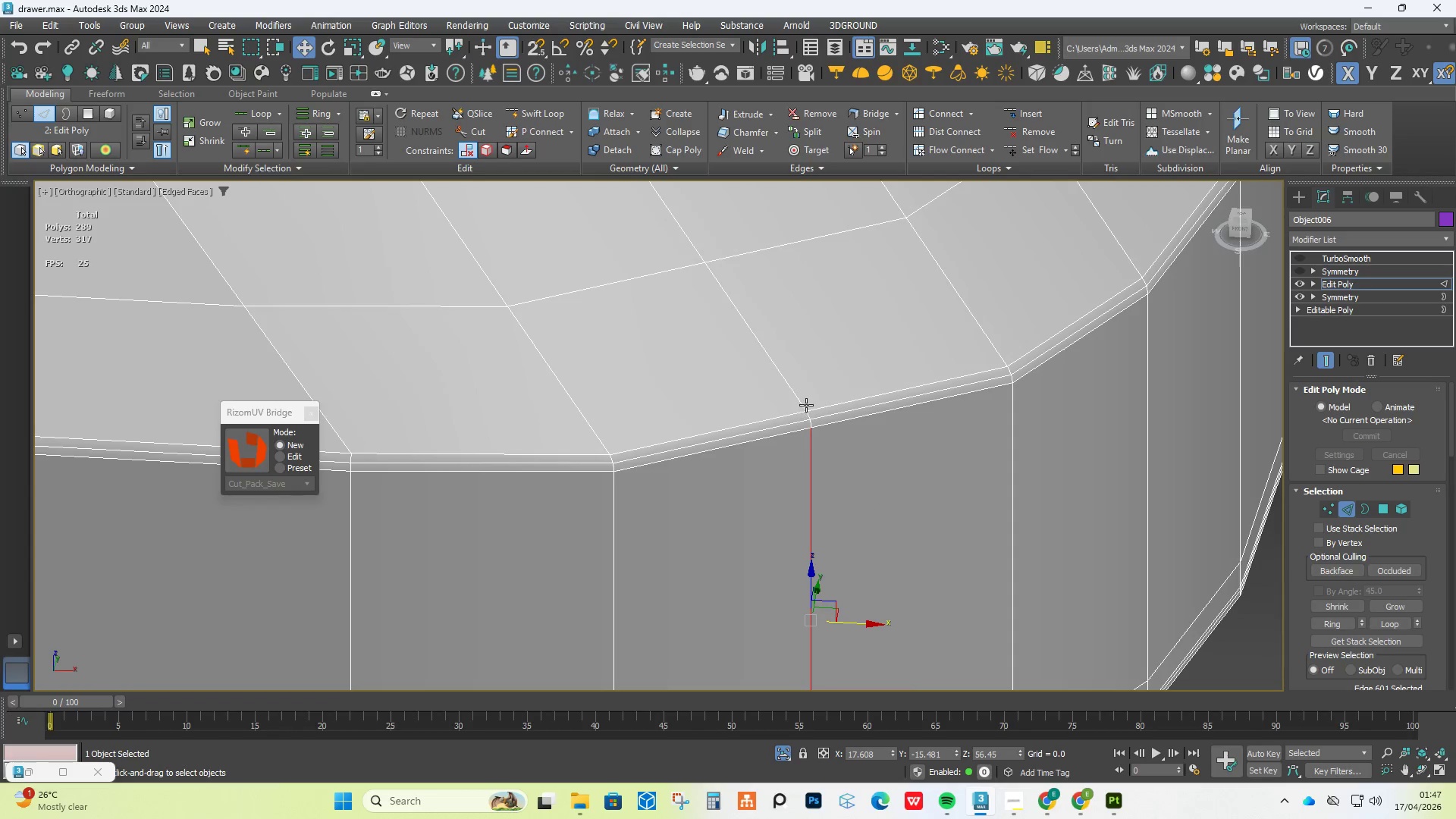 
hold_key(key=ControlLeft, duration=0.86)
left_click([807, 415])
 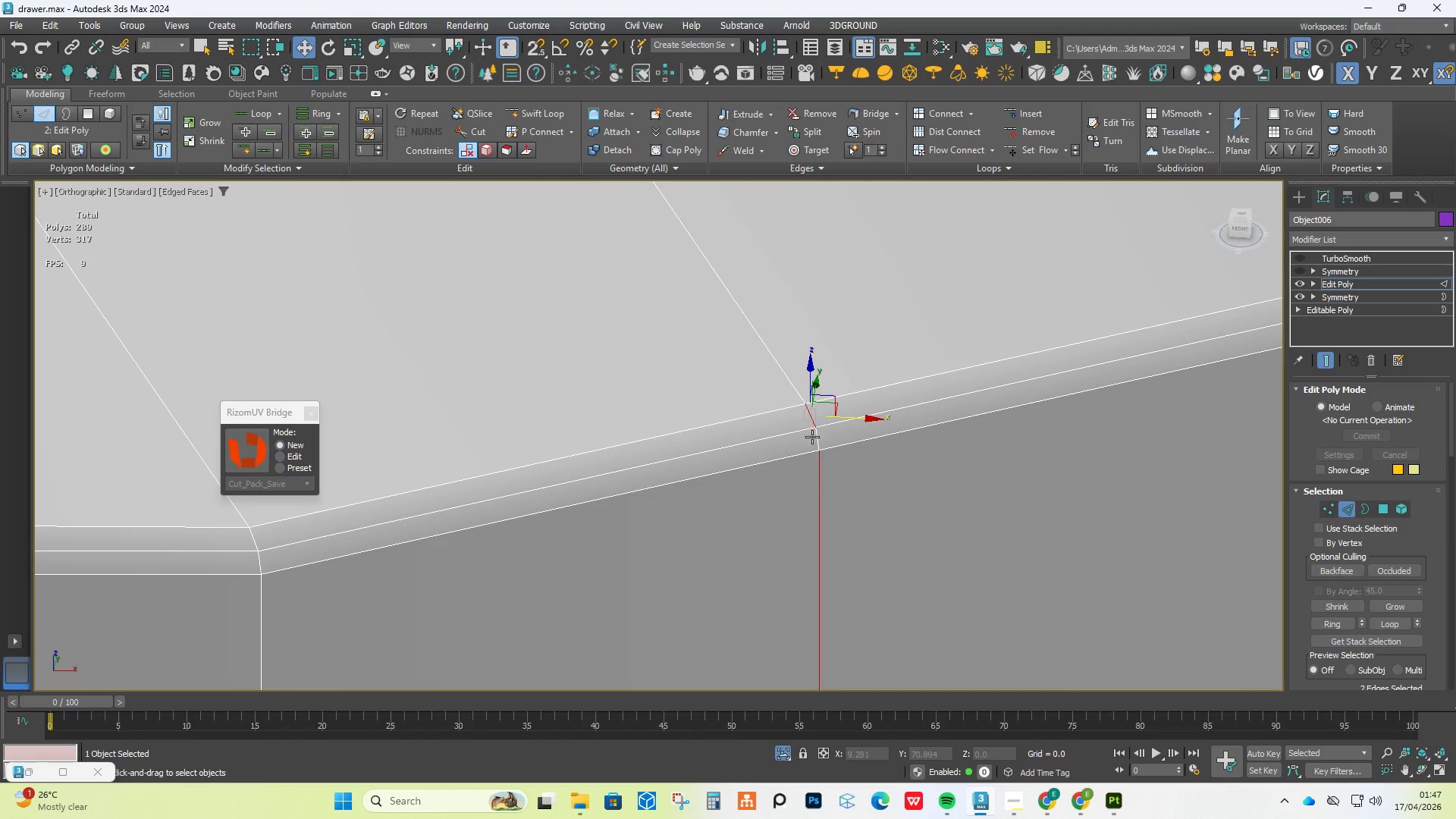 
scroll: coordinate [807, 415], scroll_direction: up, amount: 3.0
 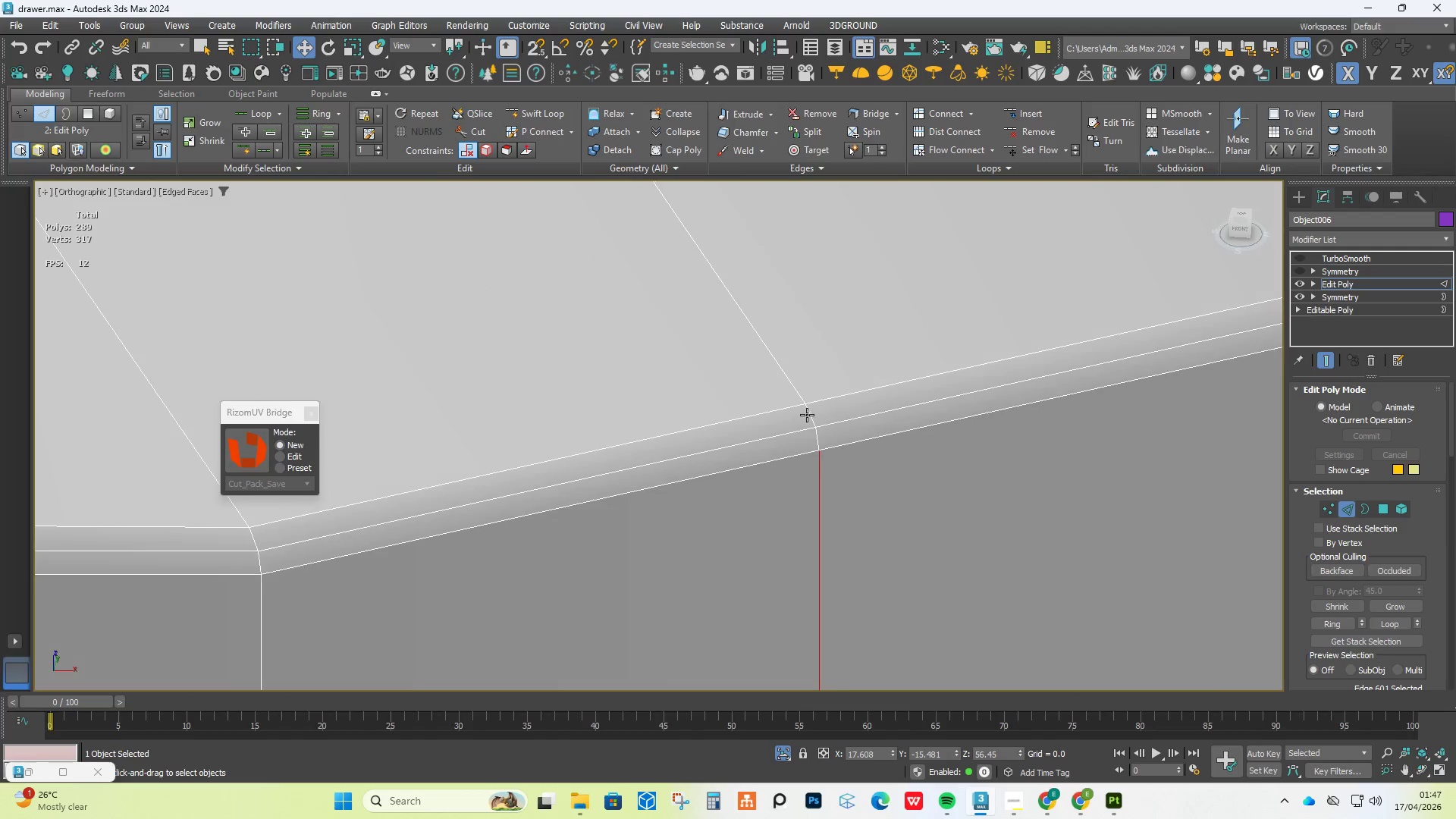 
double_click([812, 437])
 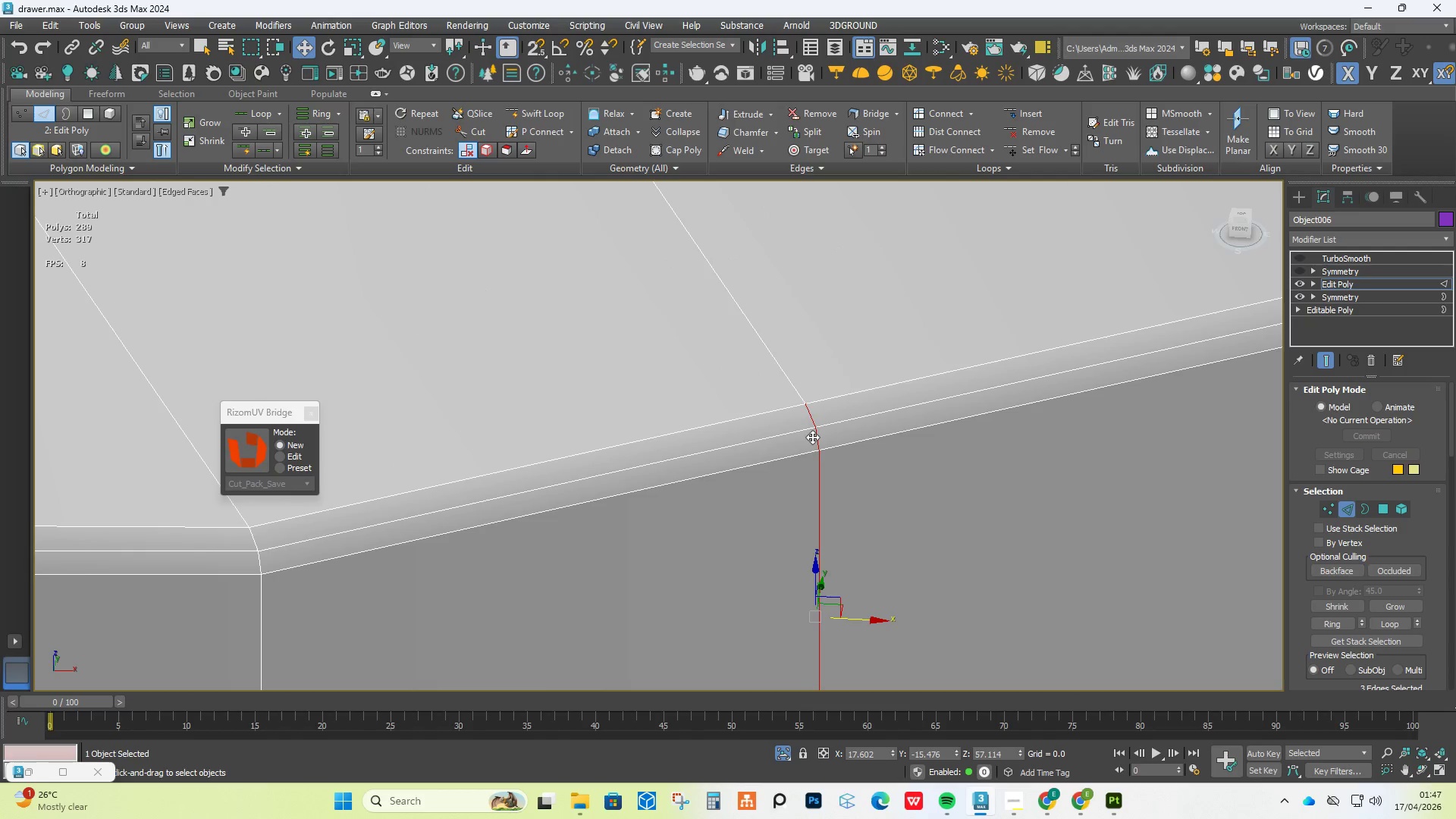 
scroll: coordinate [812, 437], scroll_direction: down, amount: 5.0
 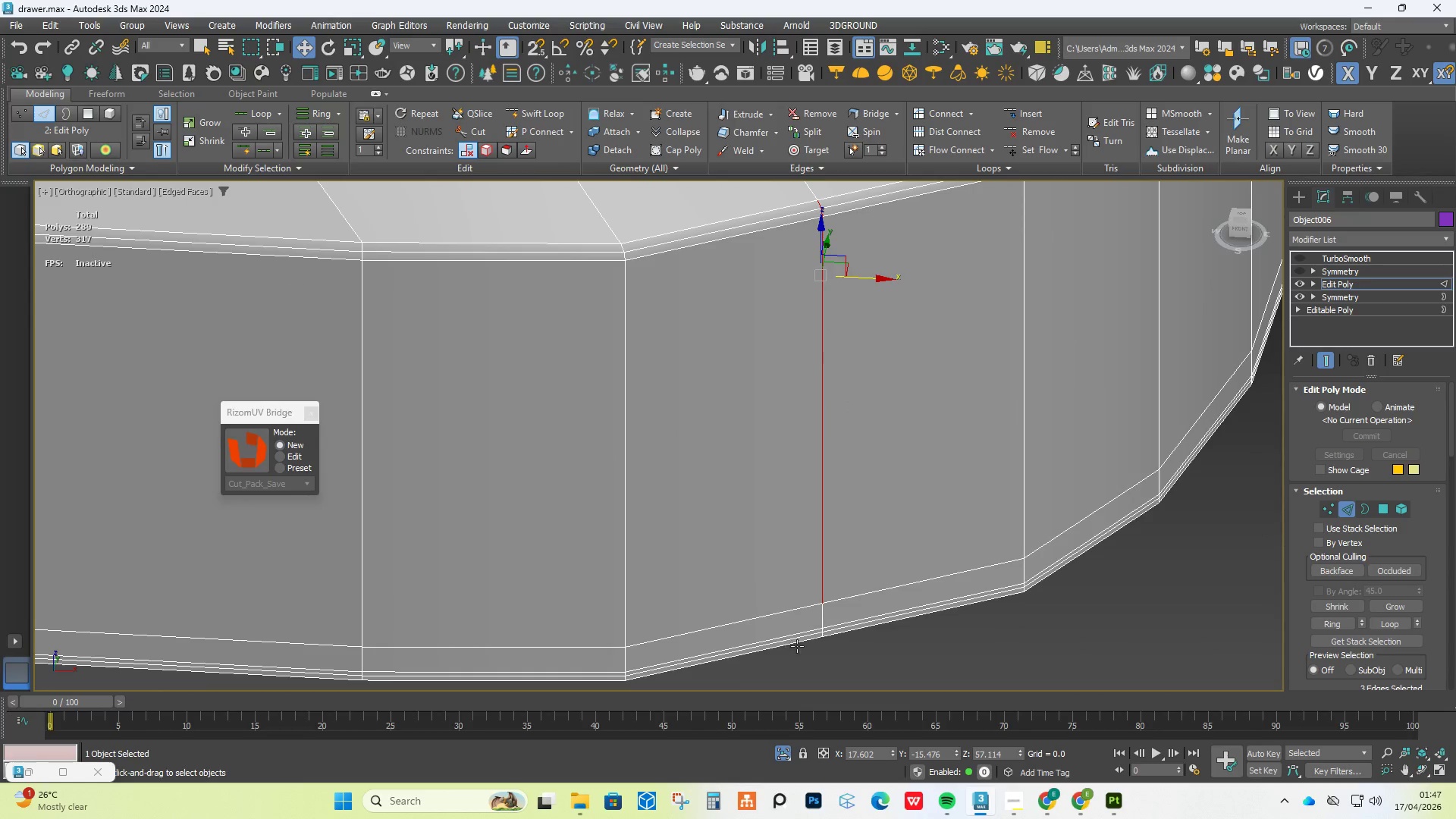 
hold_key(key=AltLeft, duration=0.55)
 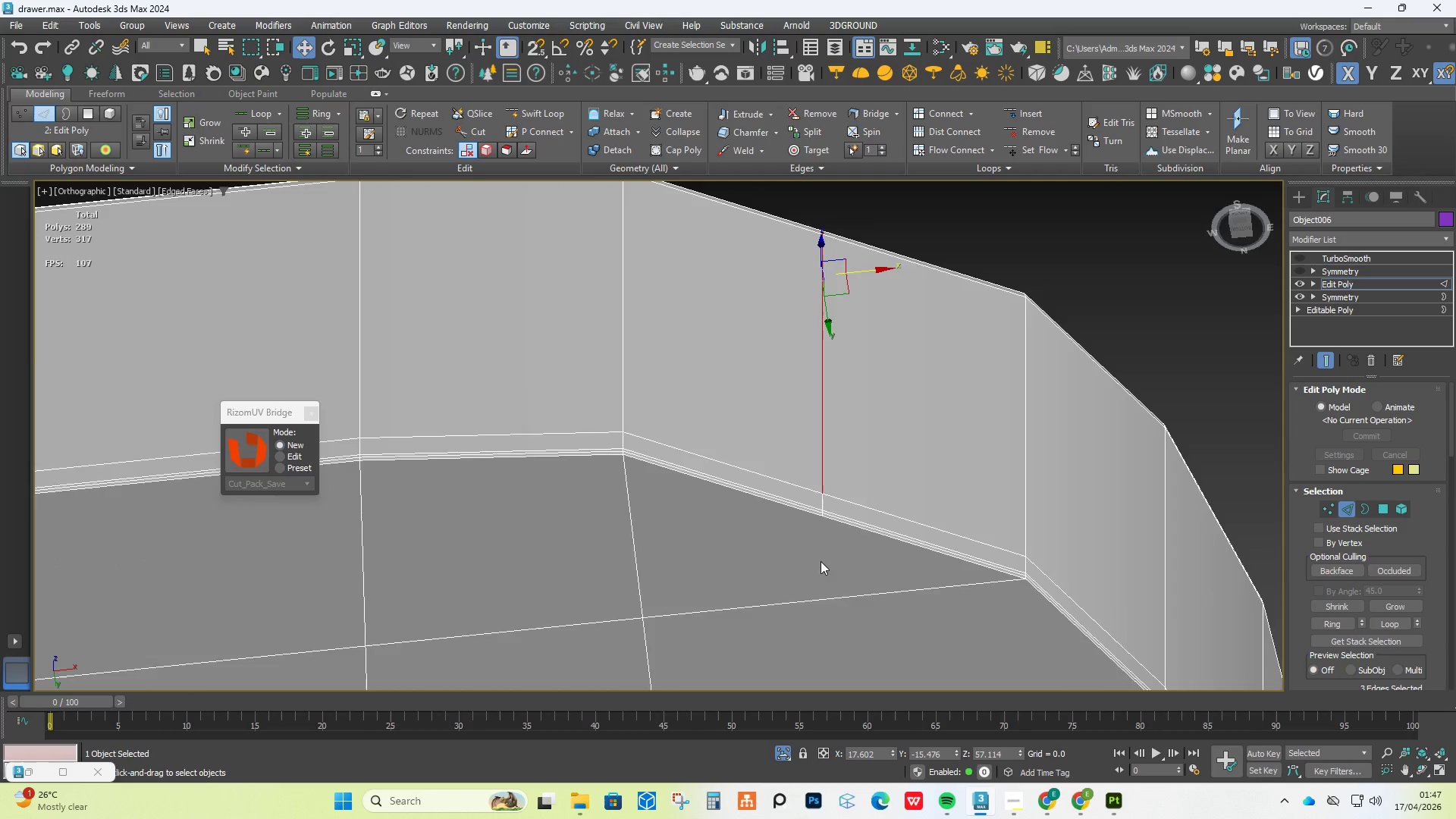 
hold_key(key=ControlLeft, duration=0.7)
 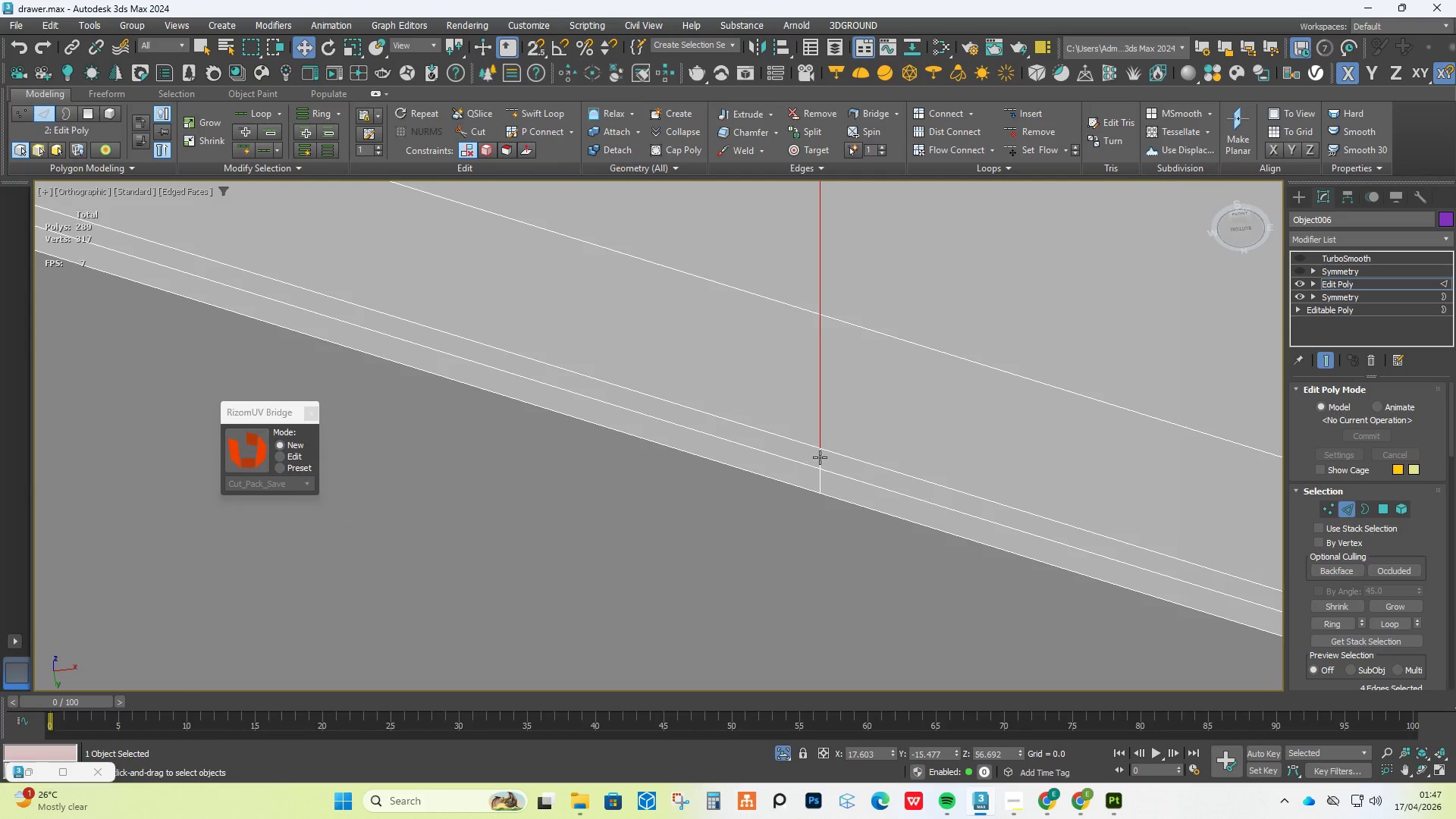 
scroll: coordinate [828, 514], scroll_direction: up, amount: 3.0
 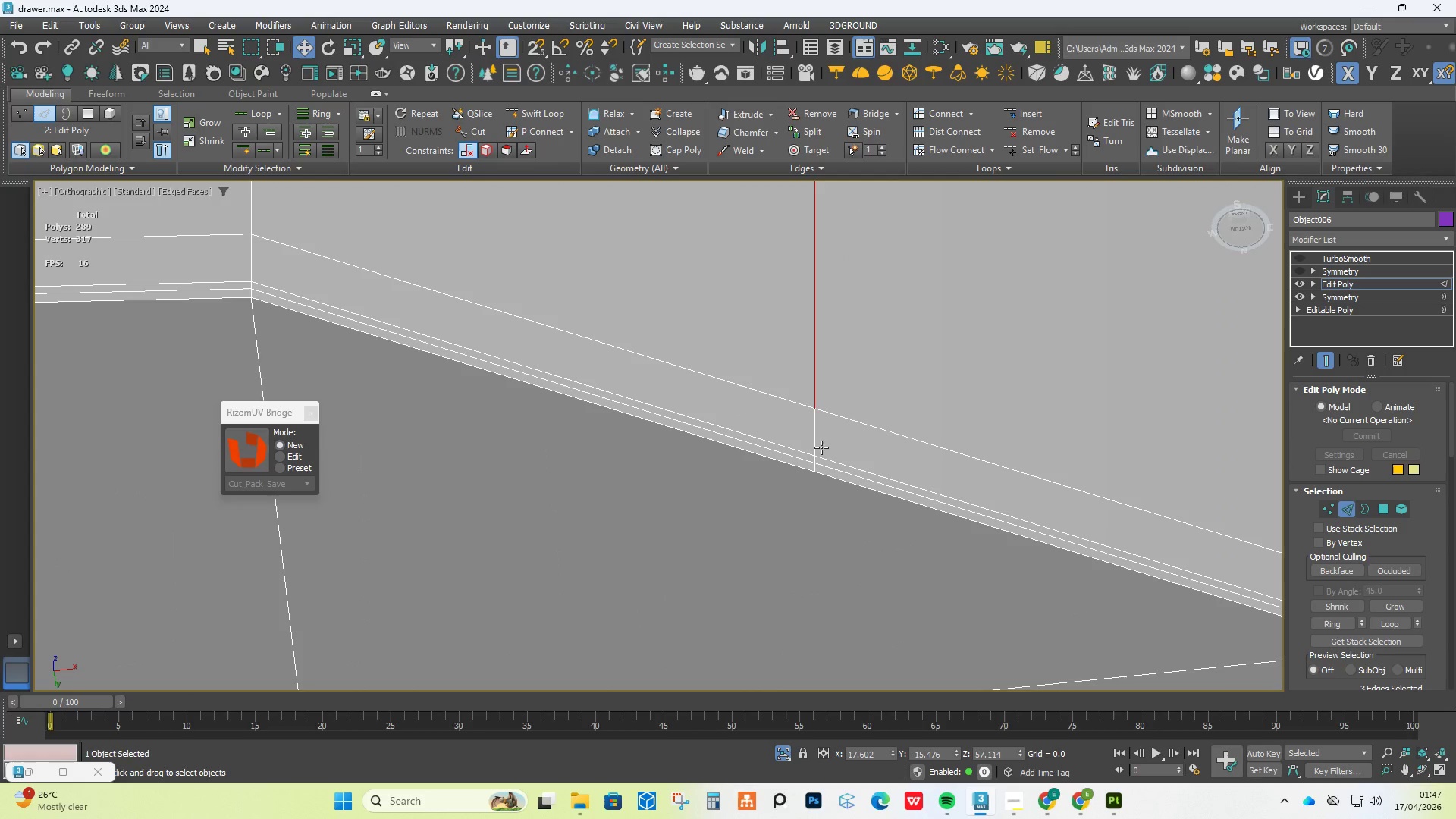 
left_click([818, 442])
 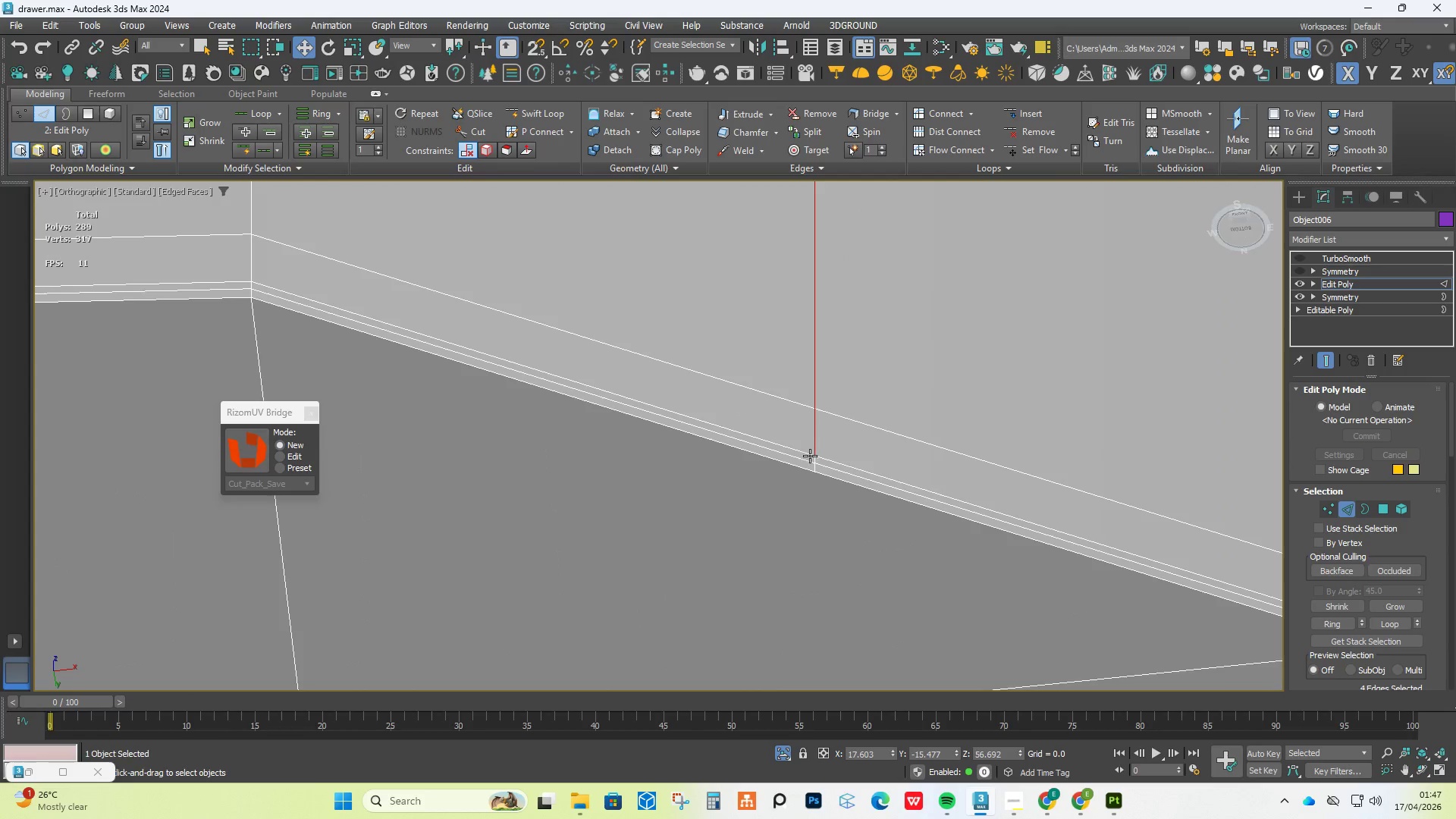 
hold_key(key=ControlLeft, duration=1.0)
left_click([820, 457])
 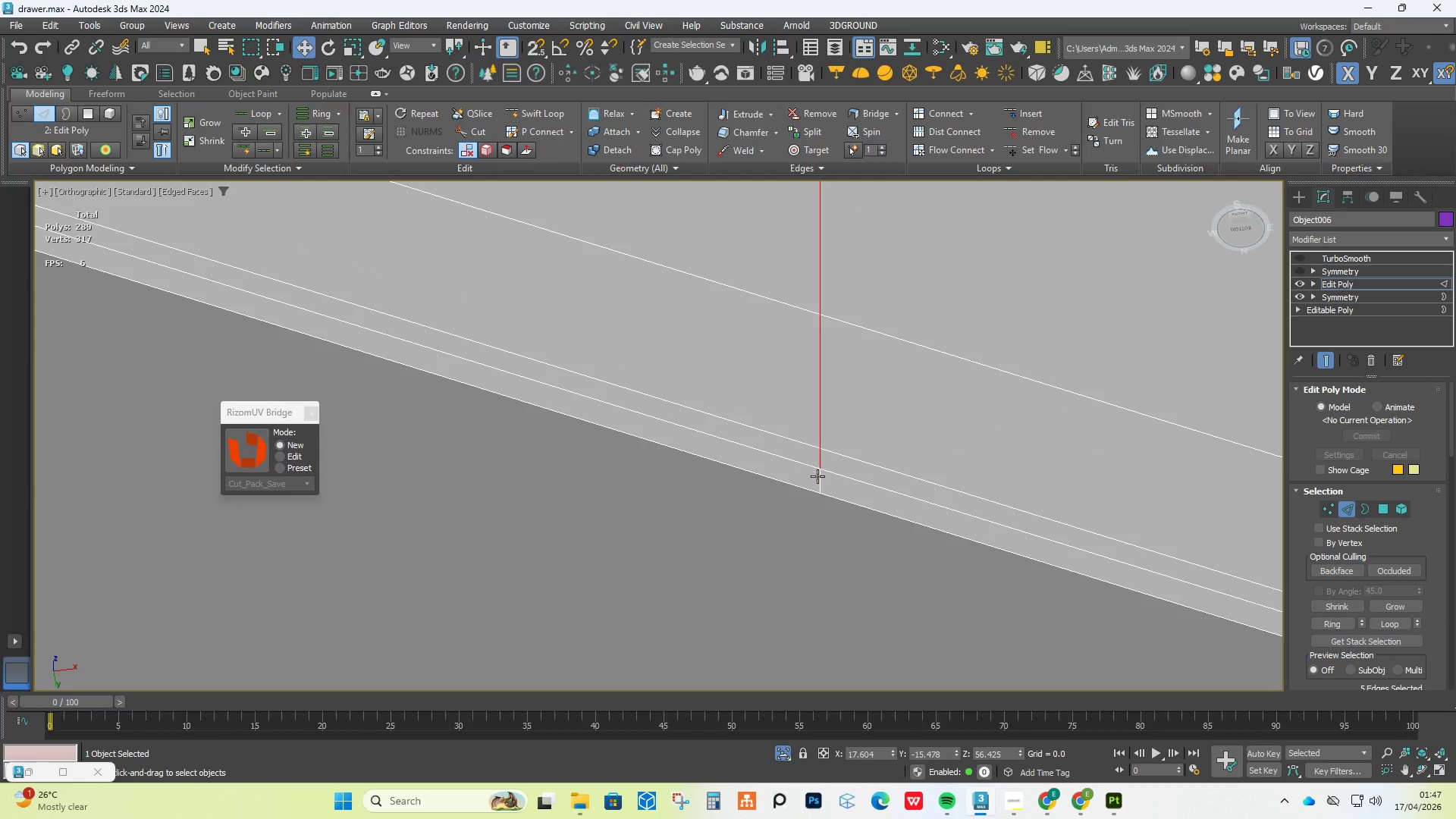 
scroll: coordinate [811, 460], scroll_direction: up, amount: 4.0
 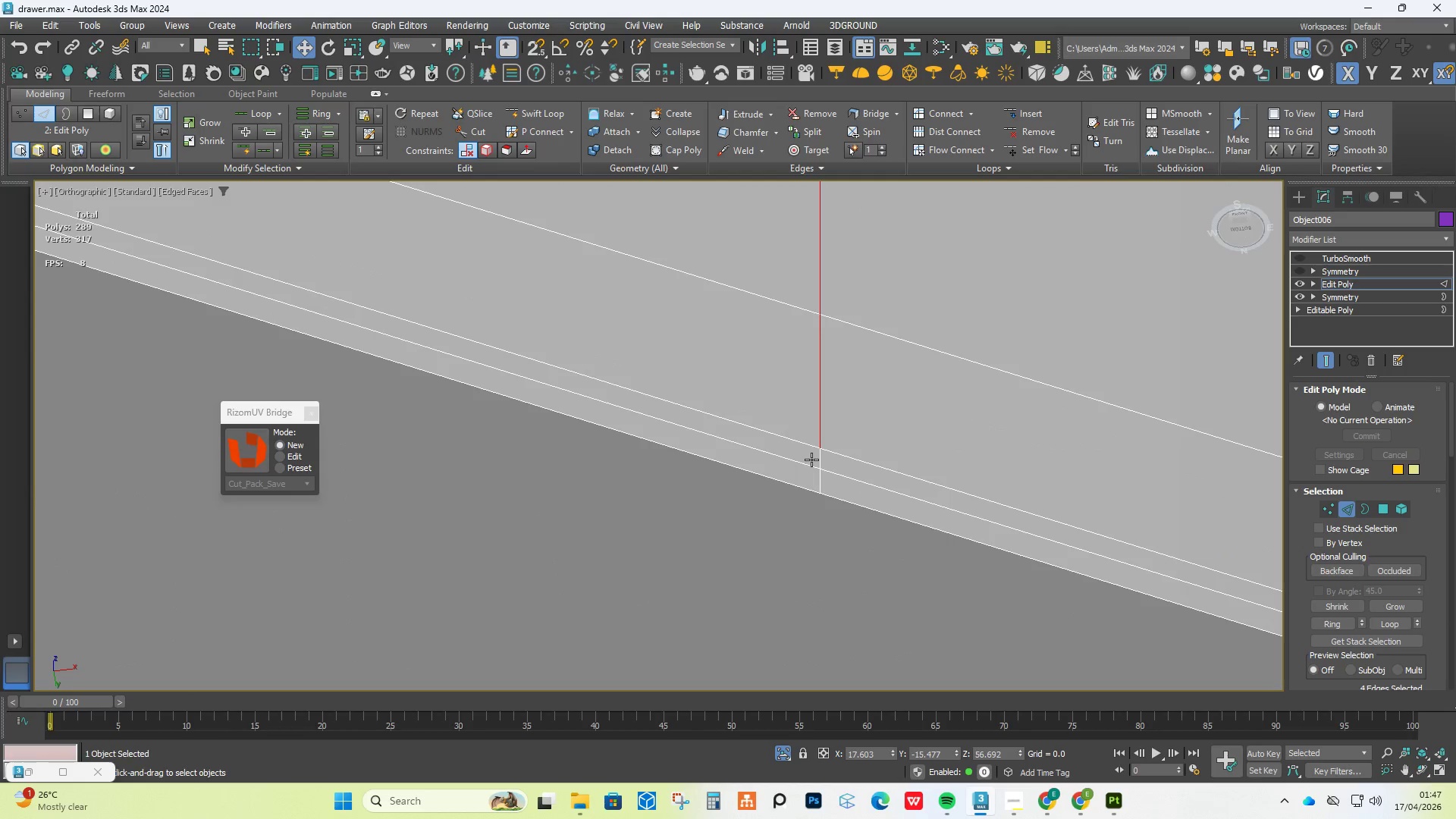 
double_click([817, 477])
 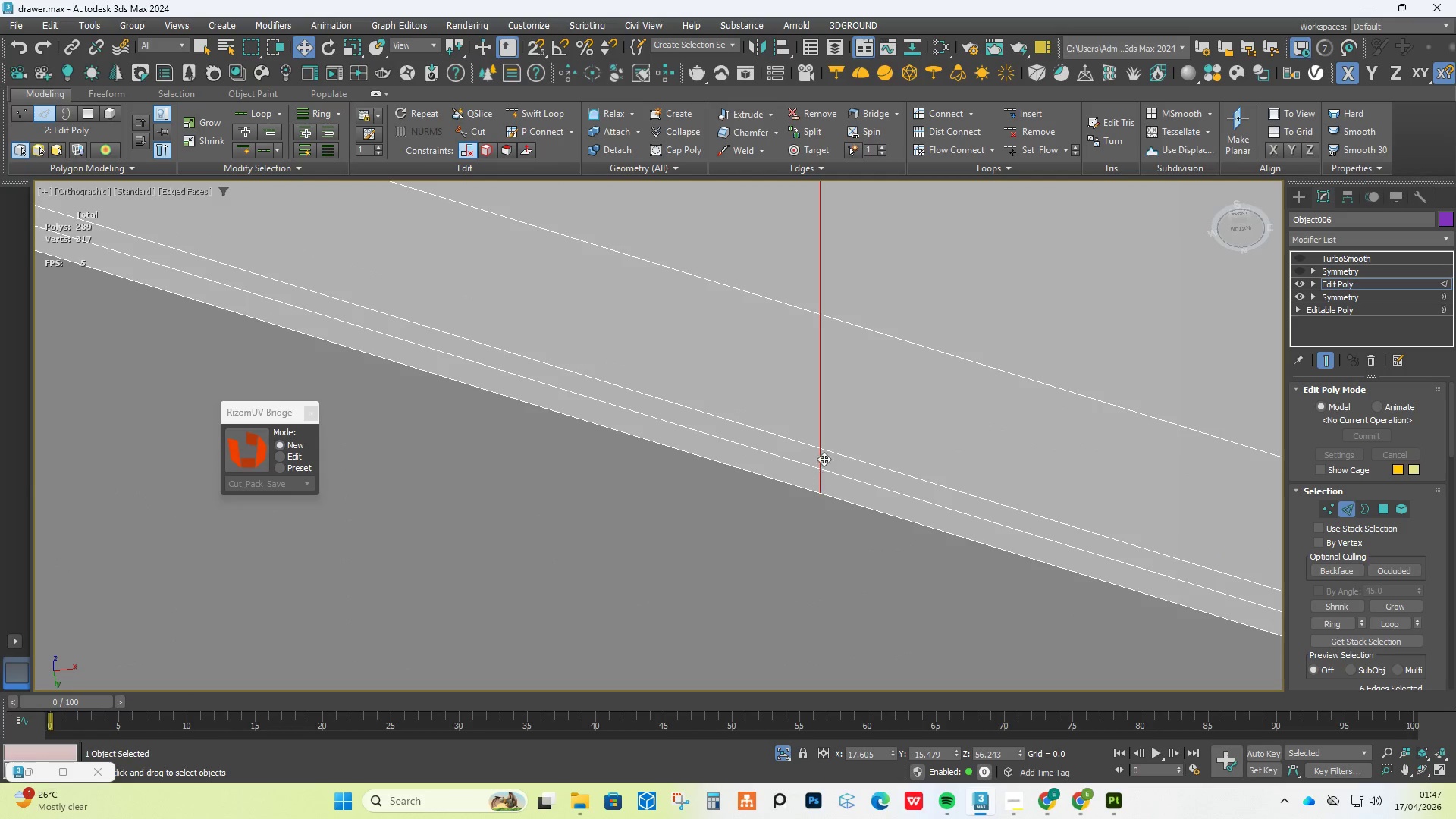 
hold_key(key=AltLeft, duration=0.86)
 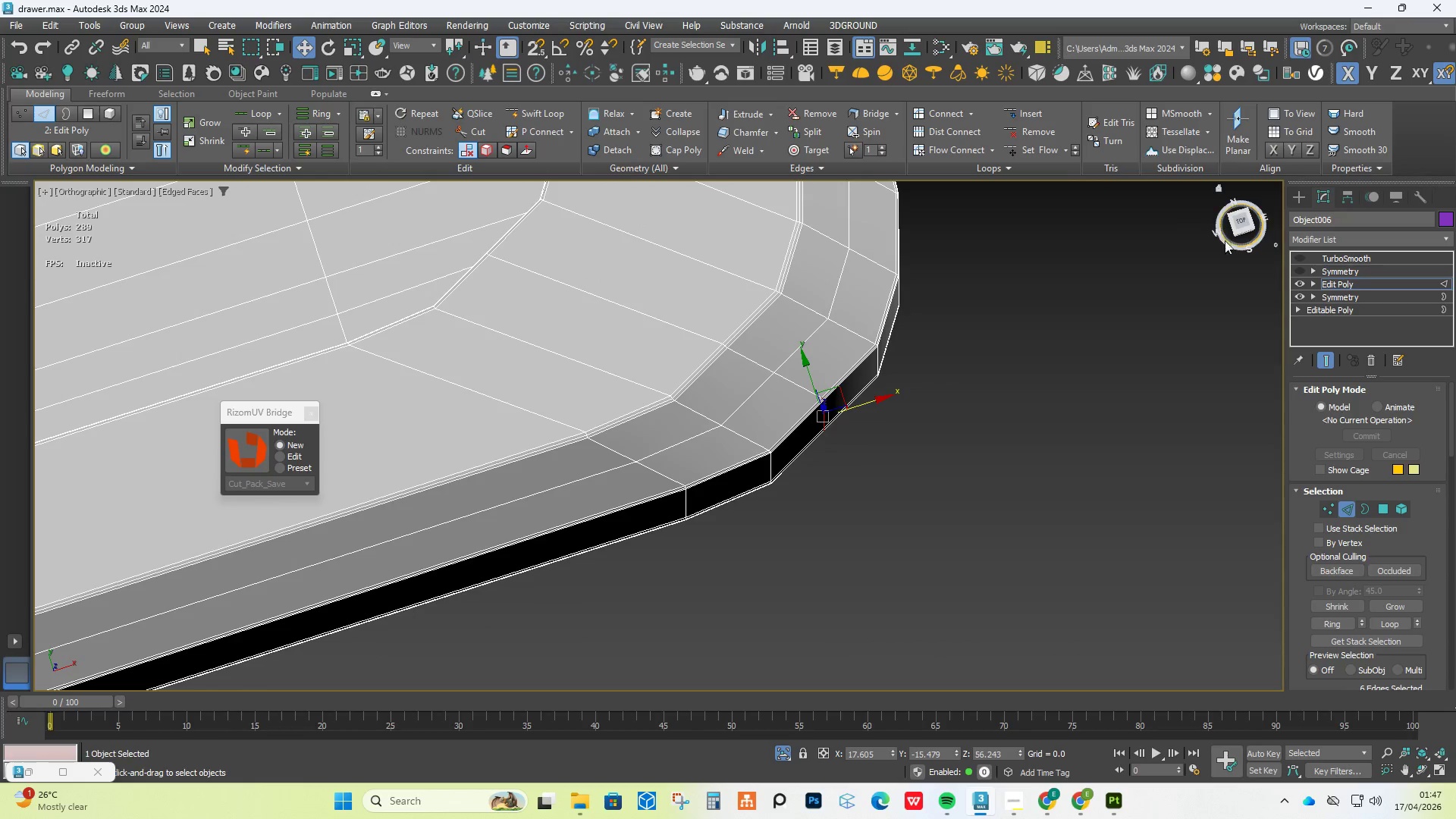 
scroll: coordinate [824, 459], scroll_direction: down, amount: 12.0
 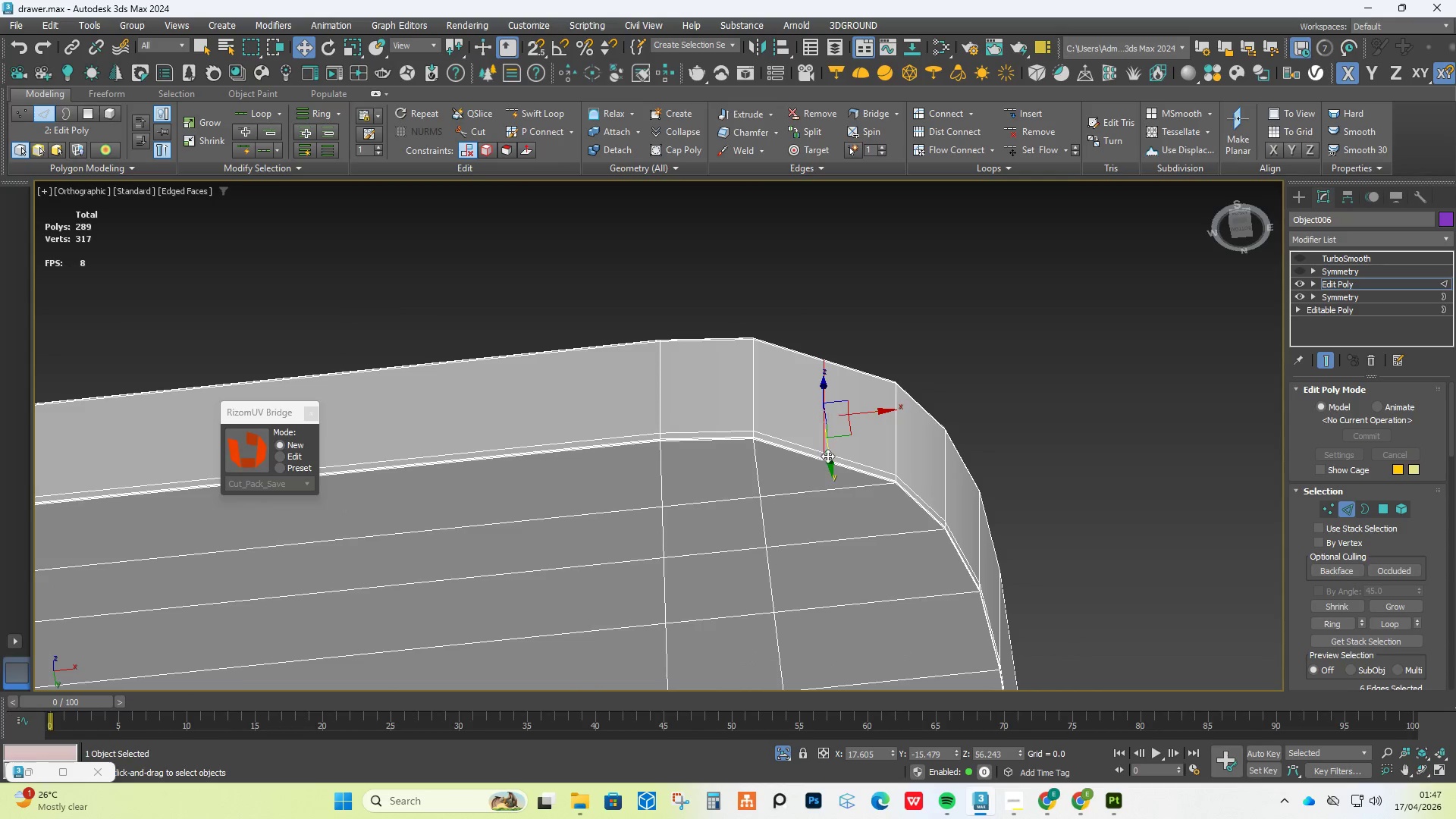 
left_click([1243, 219])
 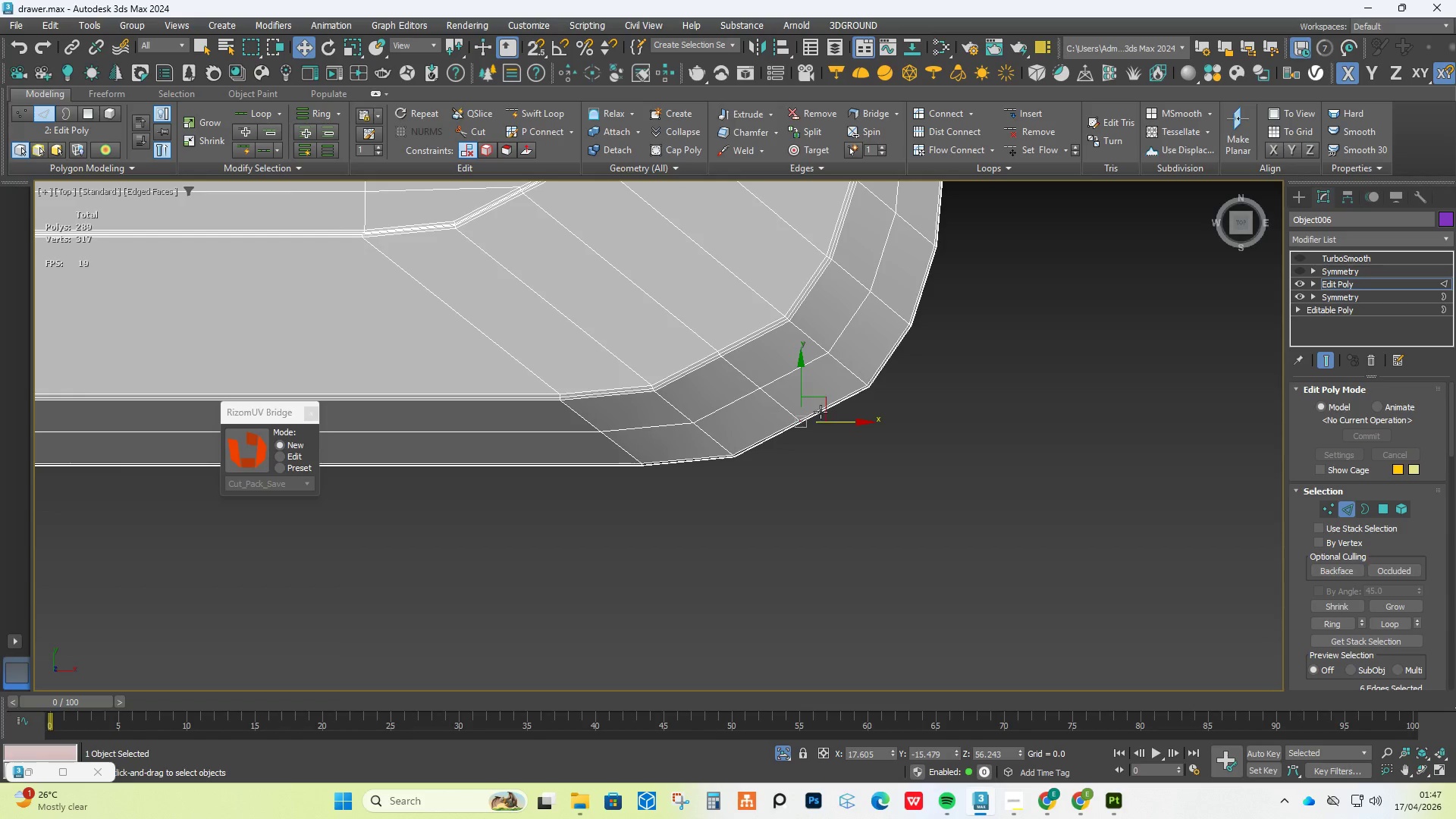 
left_click_drag(start_coordinate=[823, 406], to_coordinate=[827, 423])
 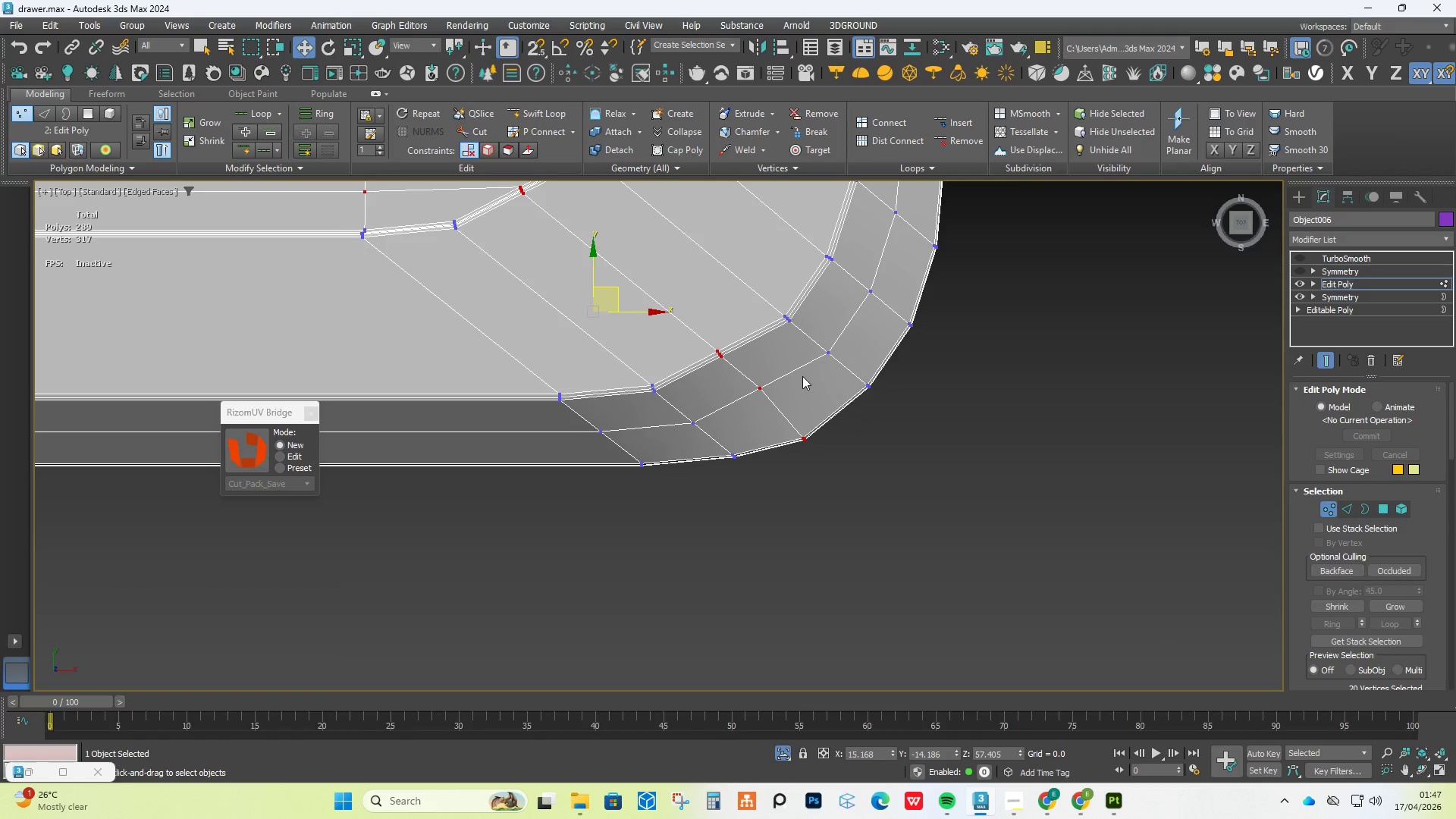 
left_click_drag(start_coordinate=[784, 367], to_coordinate=[739, 420])
 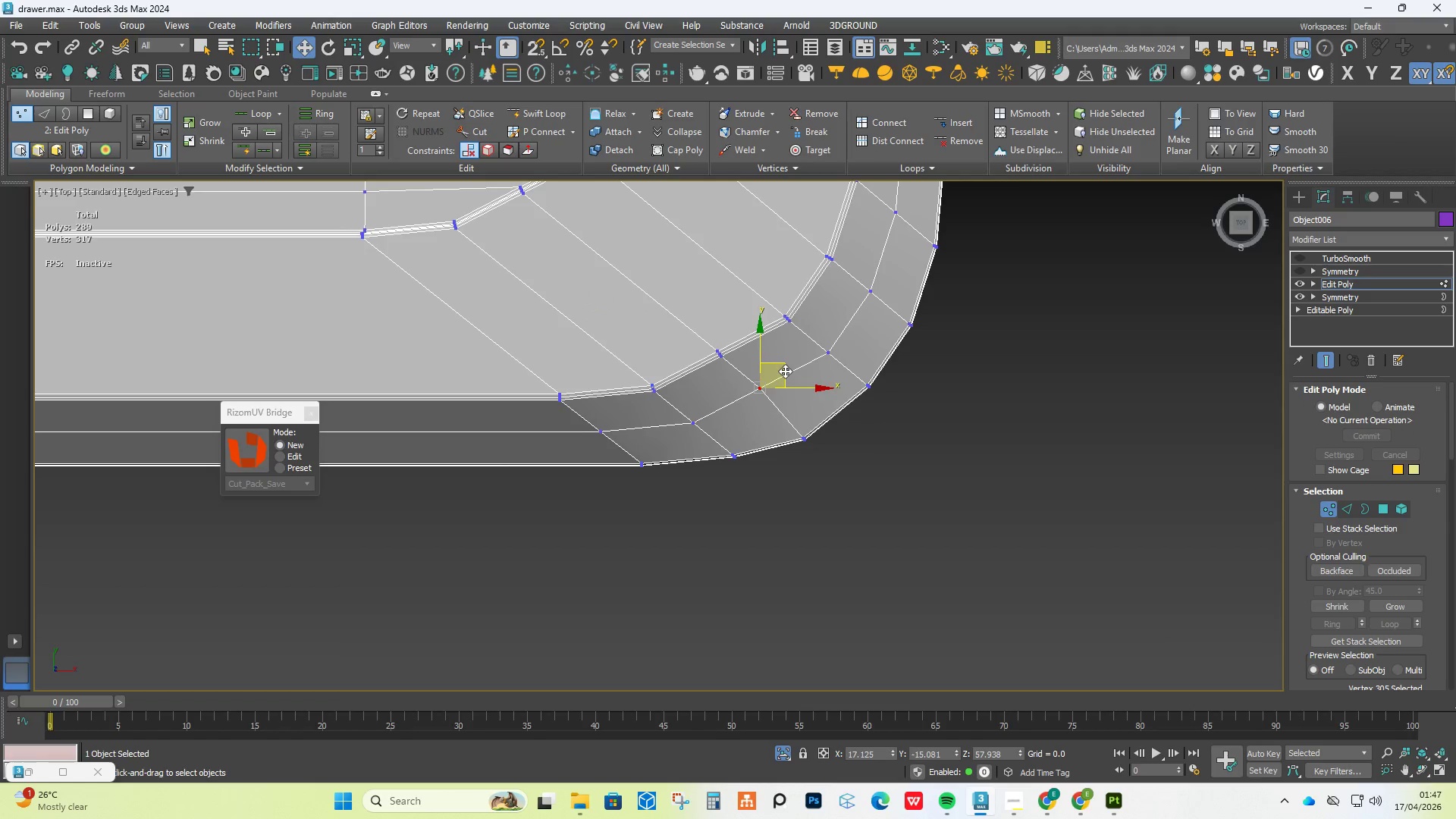 
left_click_drag(start_coordinate=[785, 371], to_coordinate=[793, 381])
 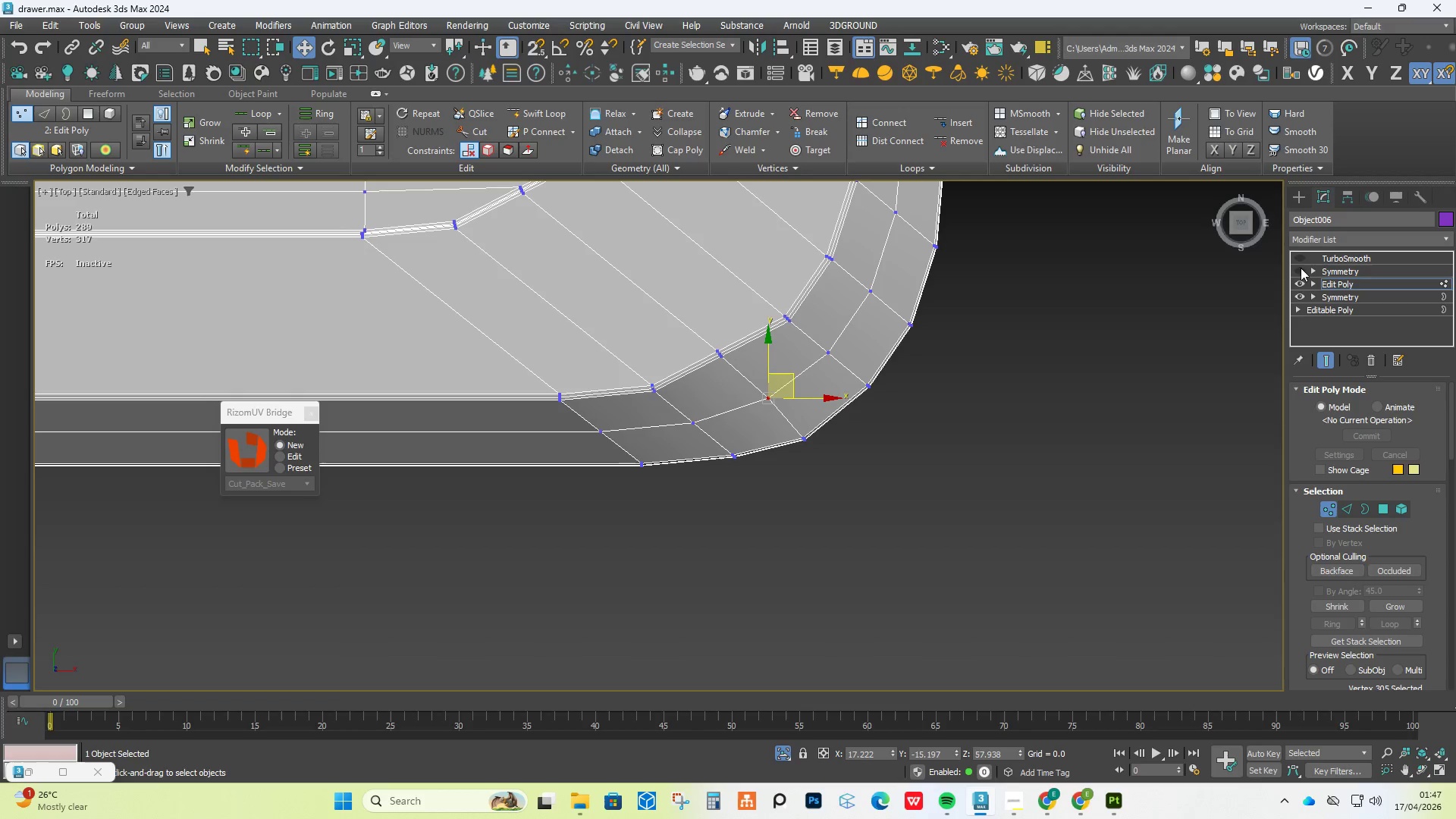 
left_click([1301, 259])
 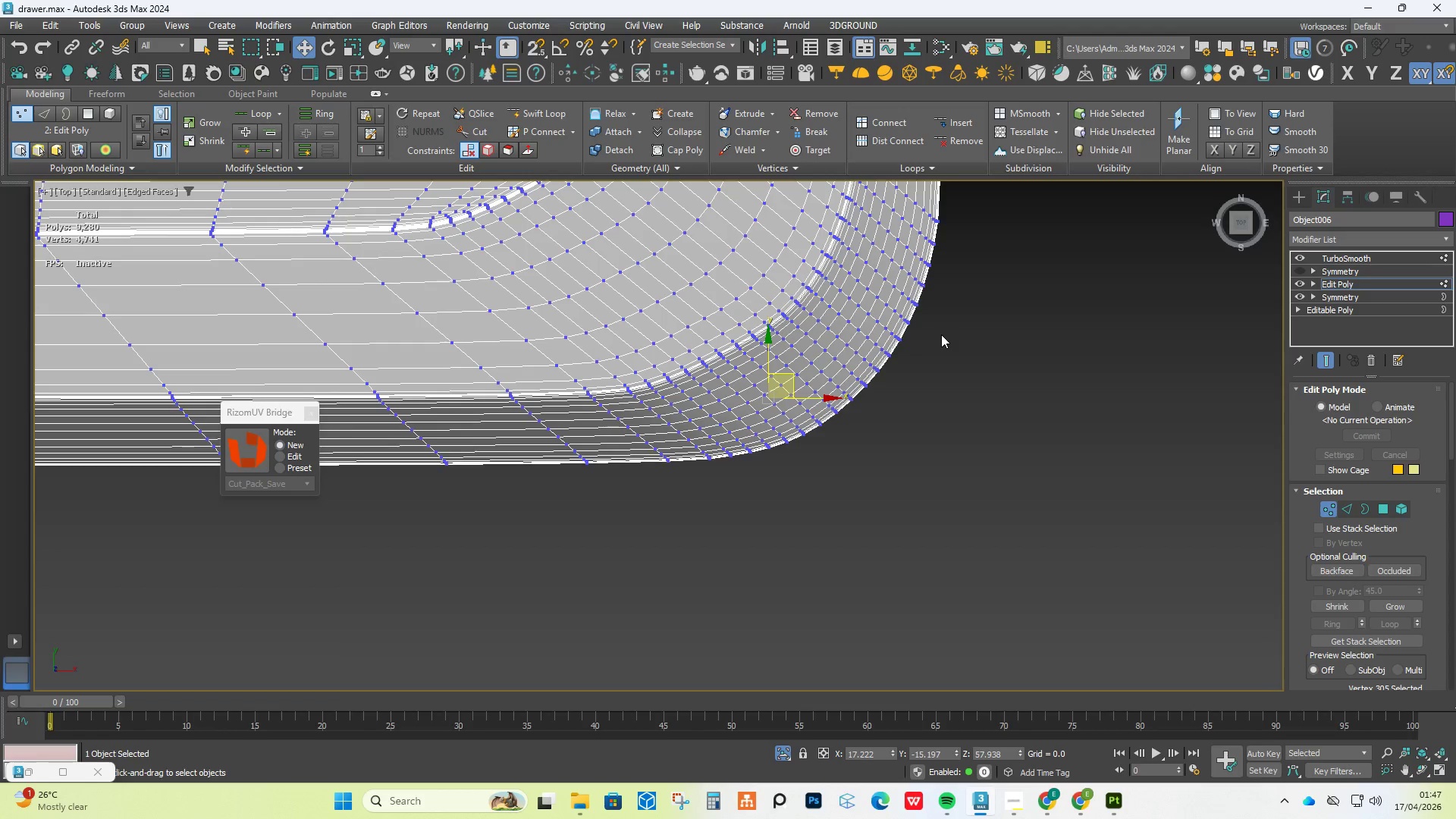 
hold_key(key=AltLeft, duration=0.62)
 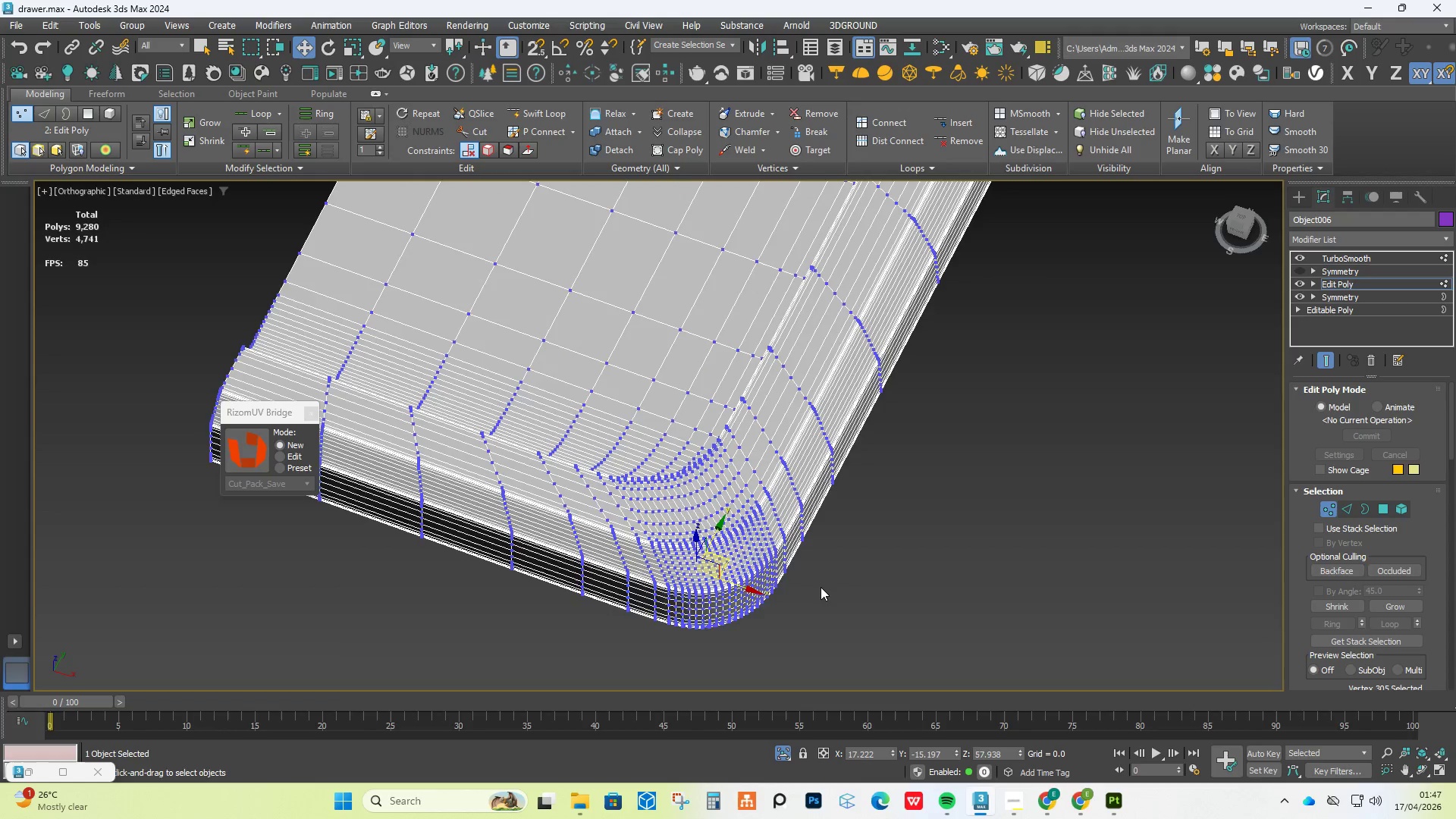 
scroll: coordinate [919, 350], scroll_direction: down, amount: 4.0
 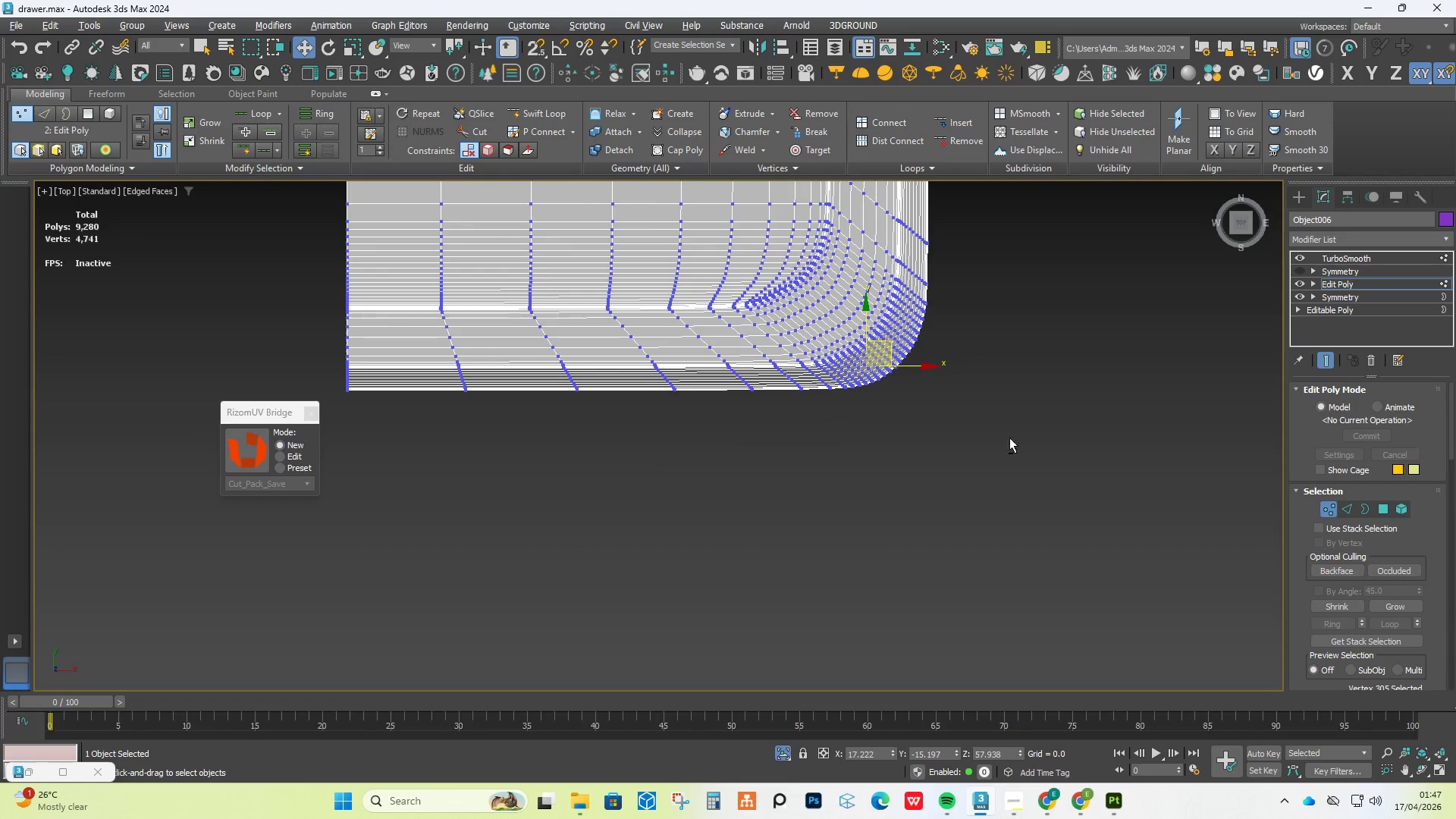 
key(F4)
 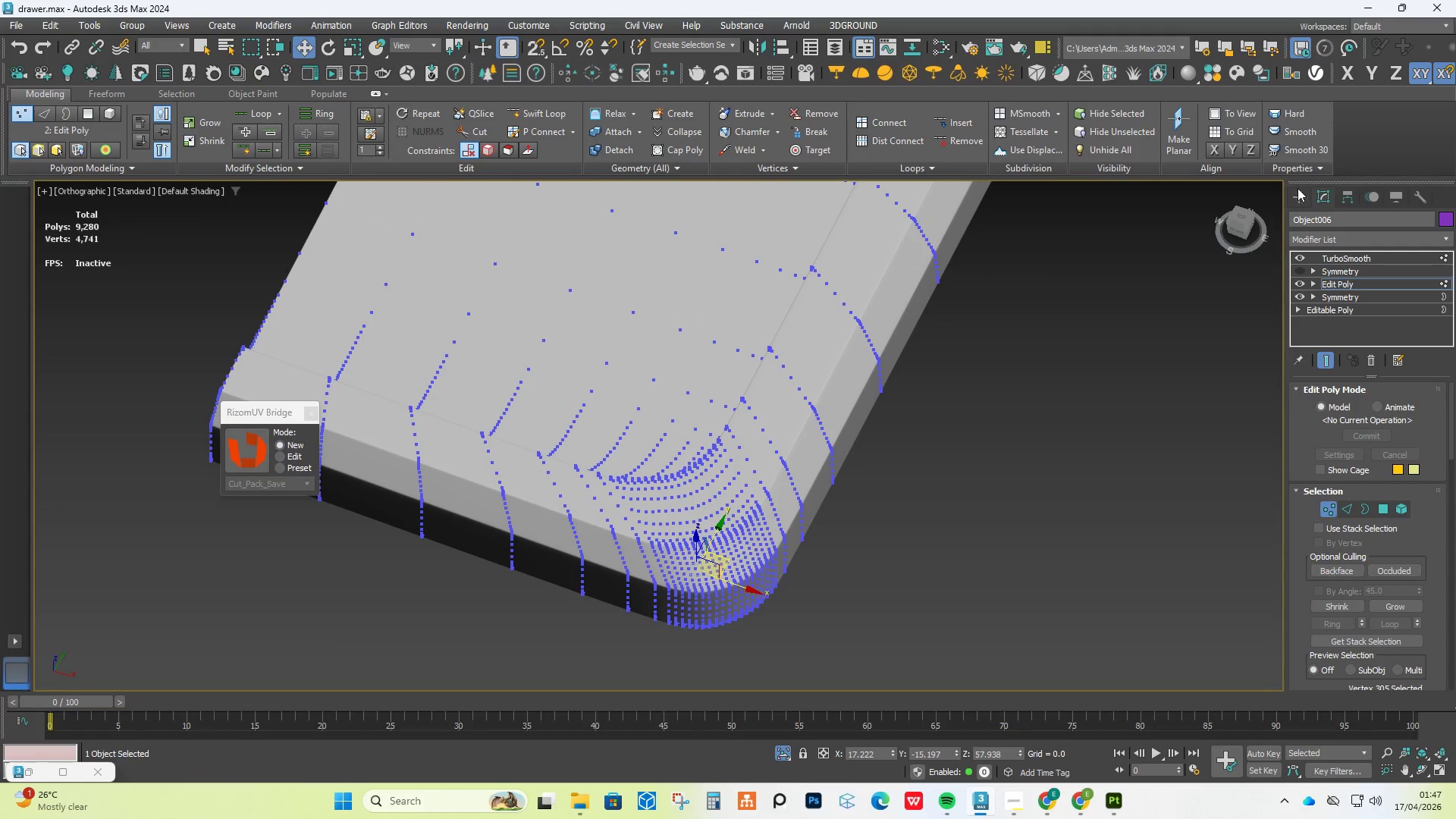 
left_click([1302, 195])
 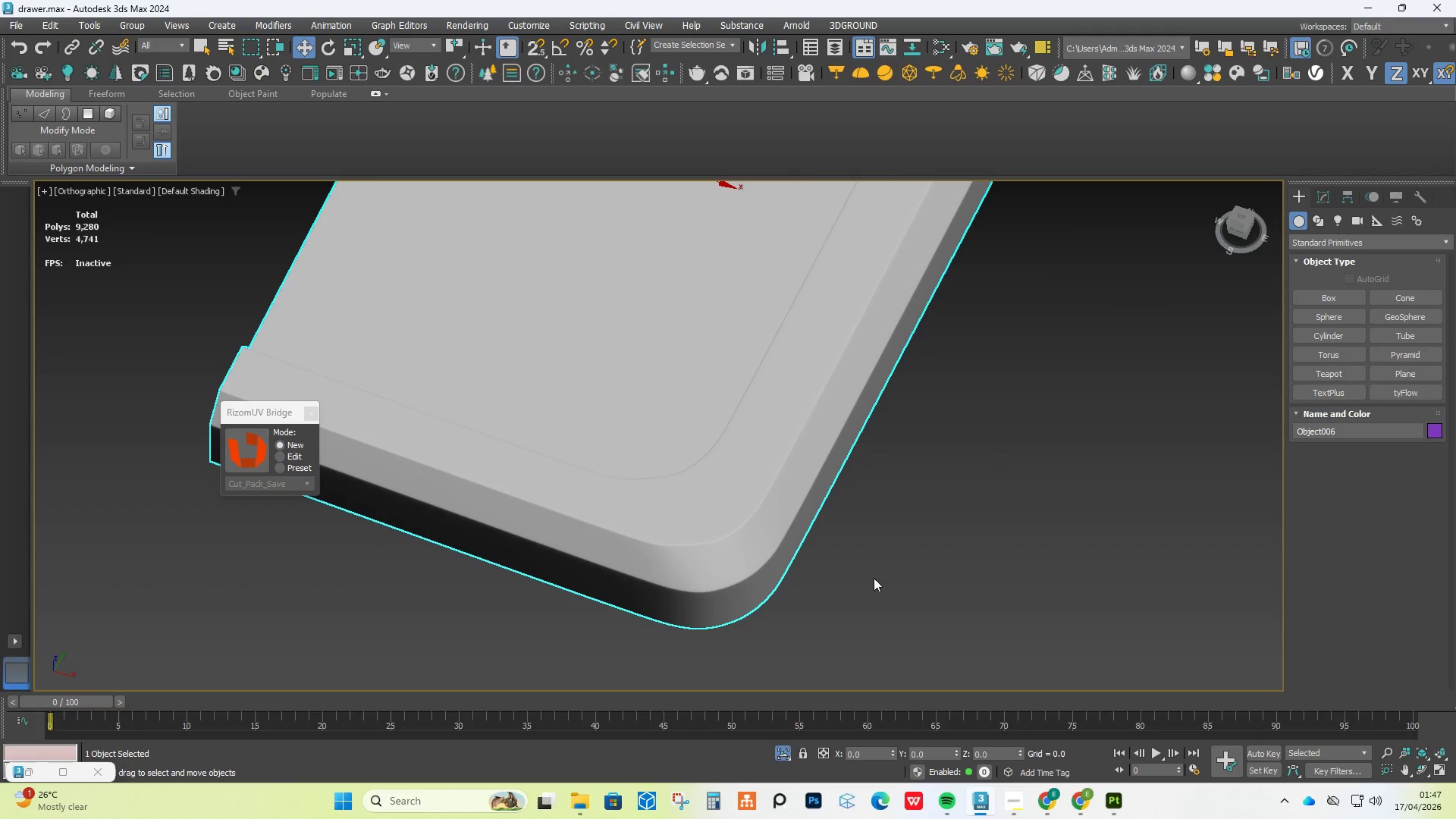 
hold_key(key=AltLeft, duration=0.69)
scroll: coordinate [843, 472], scroll_direction: down, amount: 1.0
 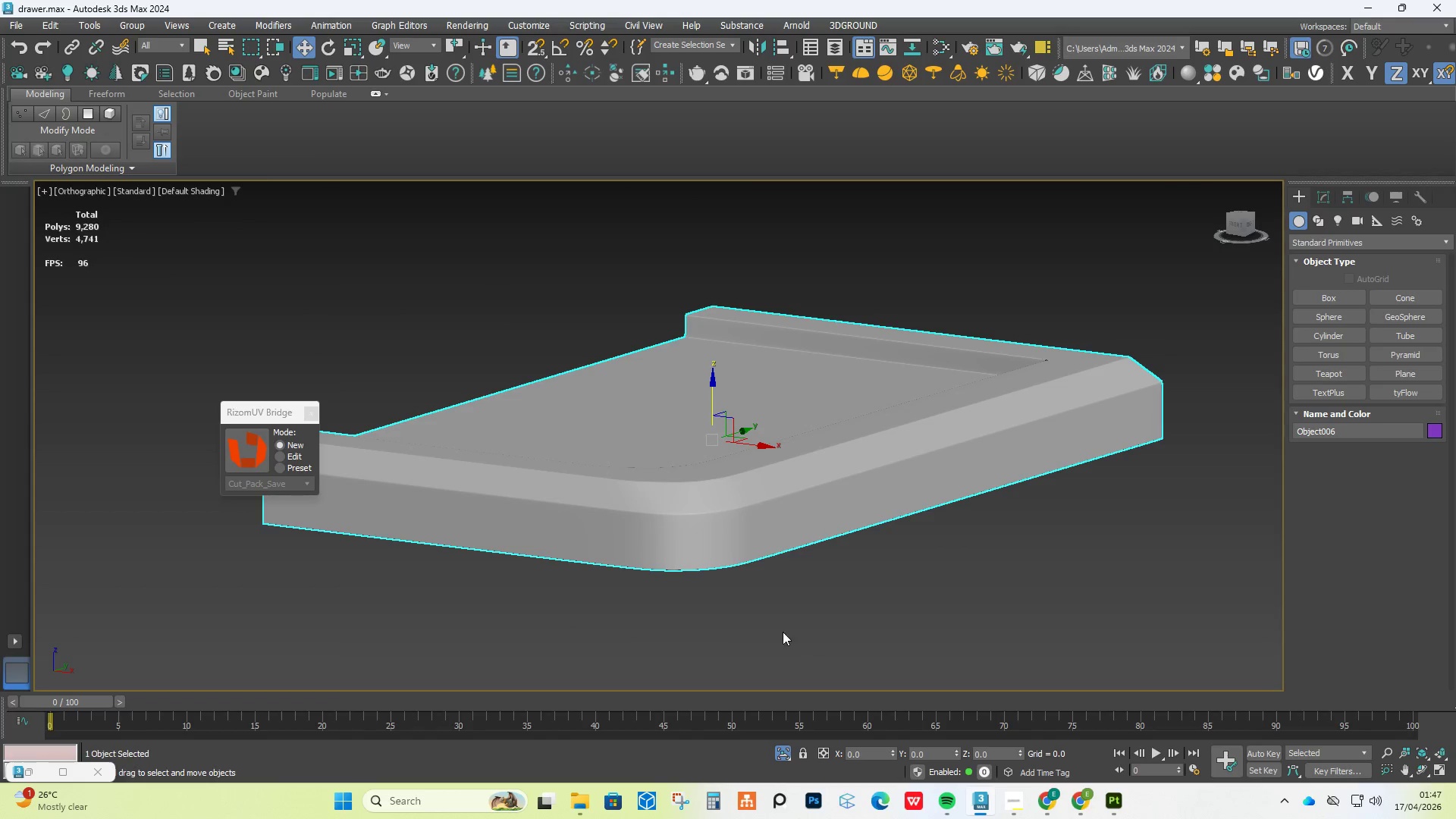 
scroll: coordinate [691, 570], scroll_direction: up, amount: 4.0
 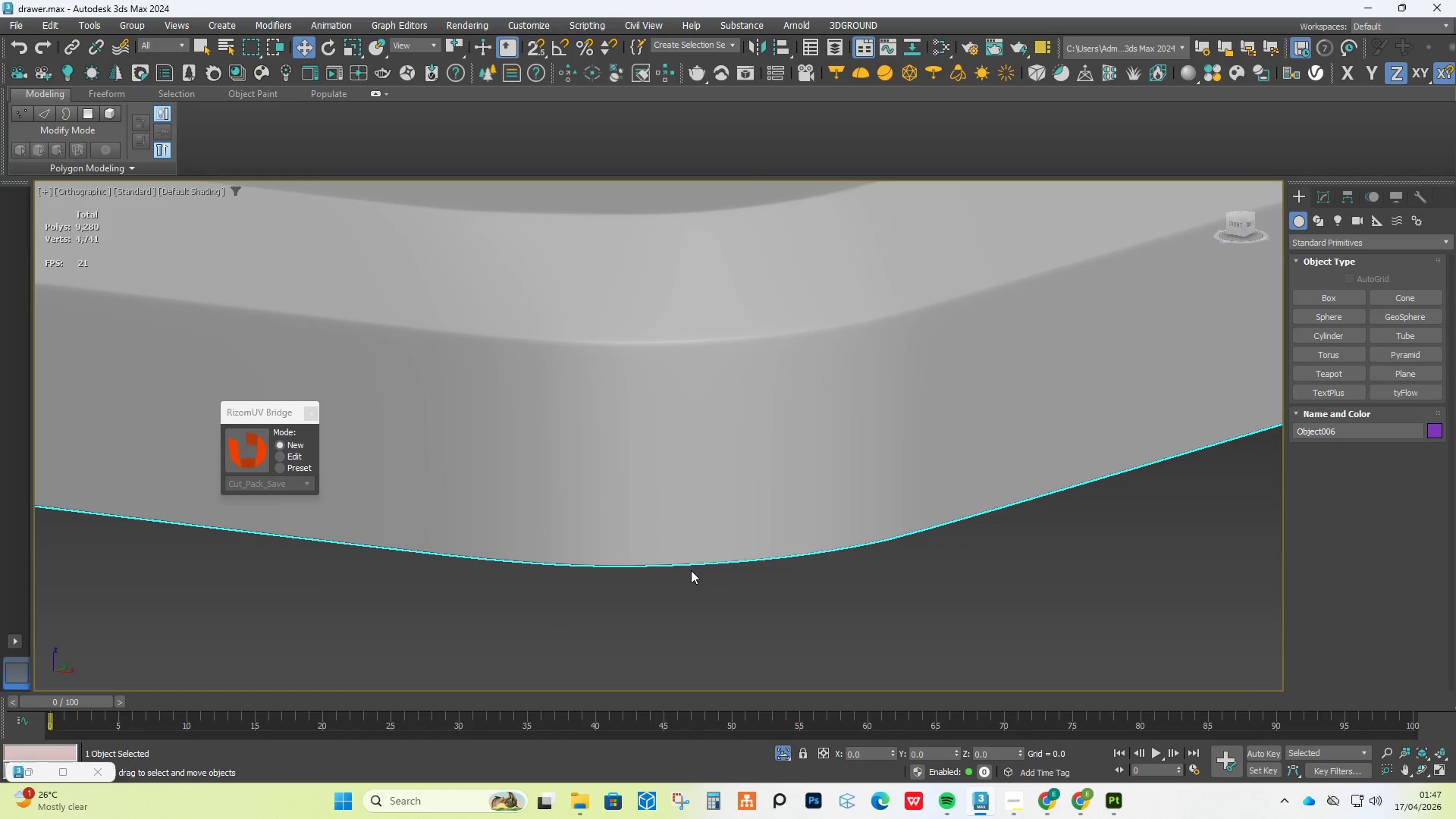 
hold_key(key=AltLeft, duration=1.34)
 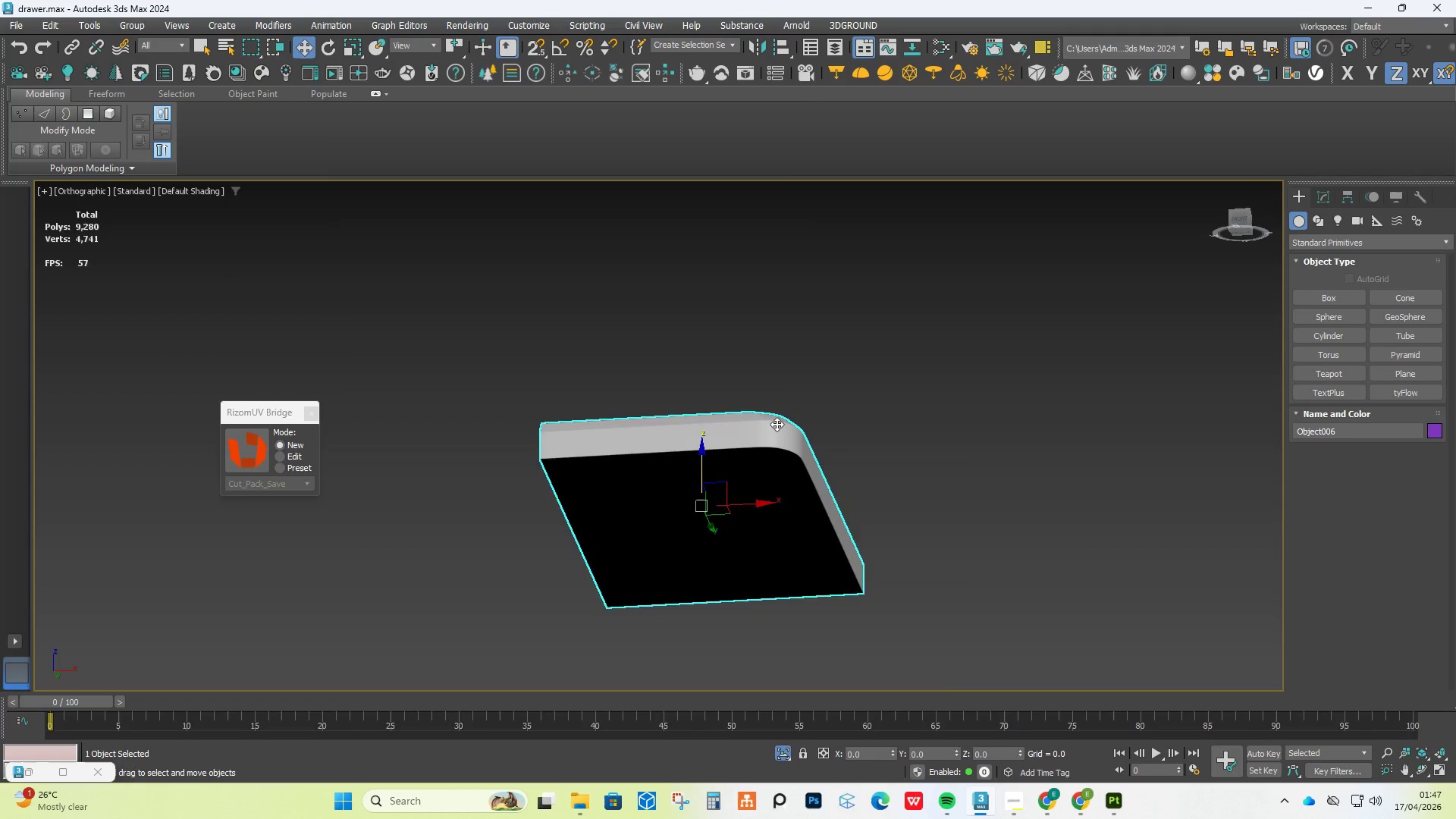 
scroll: coordinate [691, 576], scroll_direction: down, amount: 6.0
 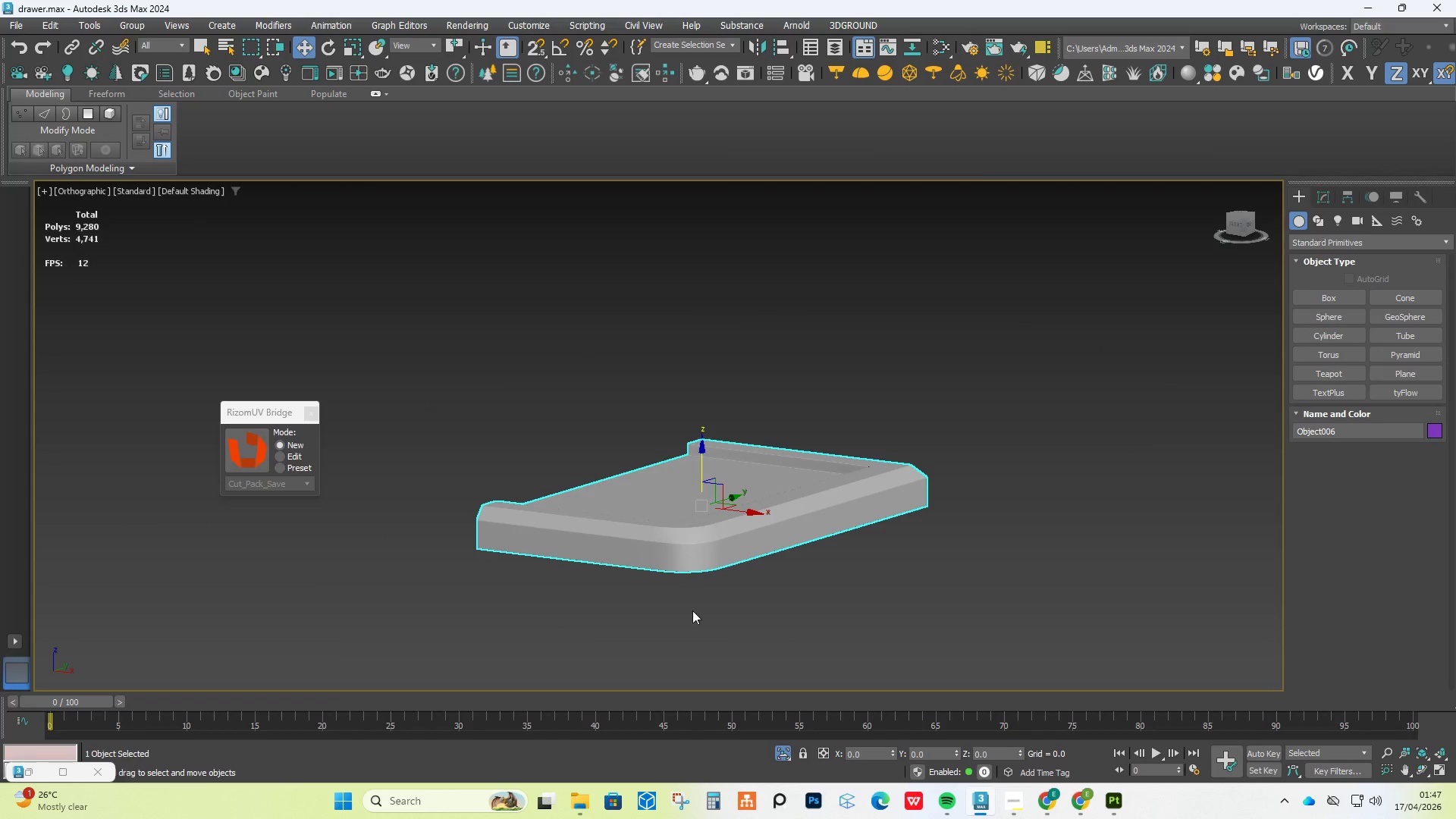 
scroll: coordinate [786, 420], scroll_direction: up, amount: 5.0
 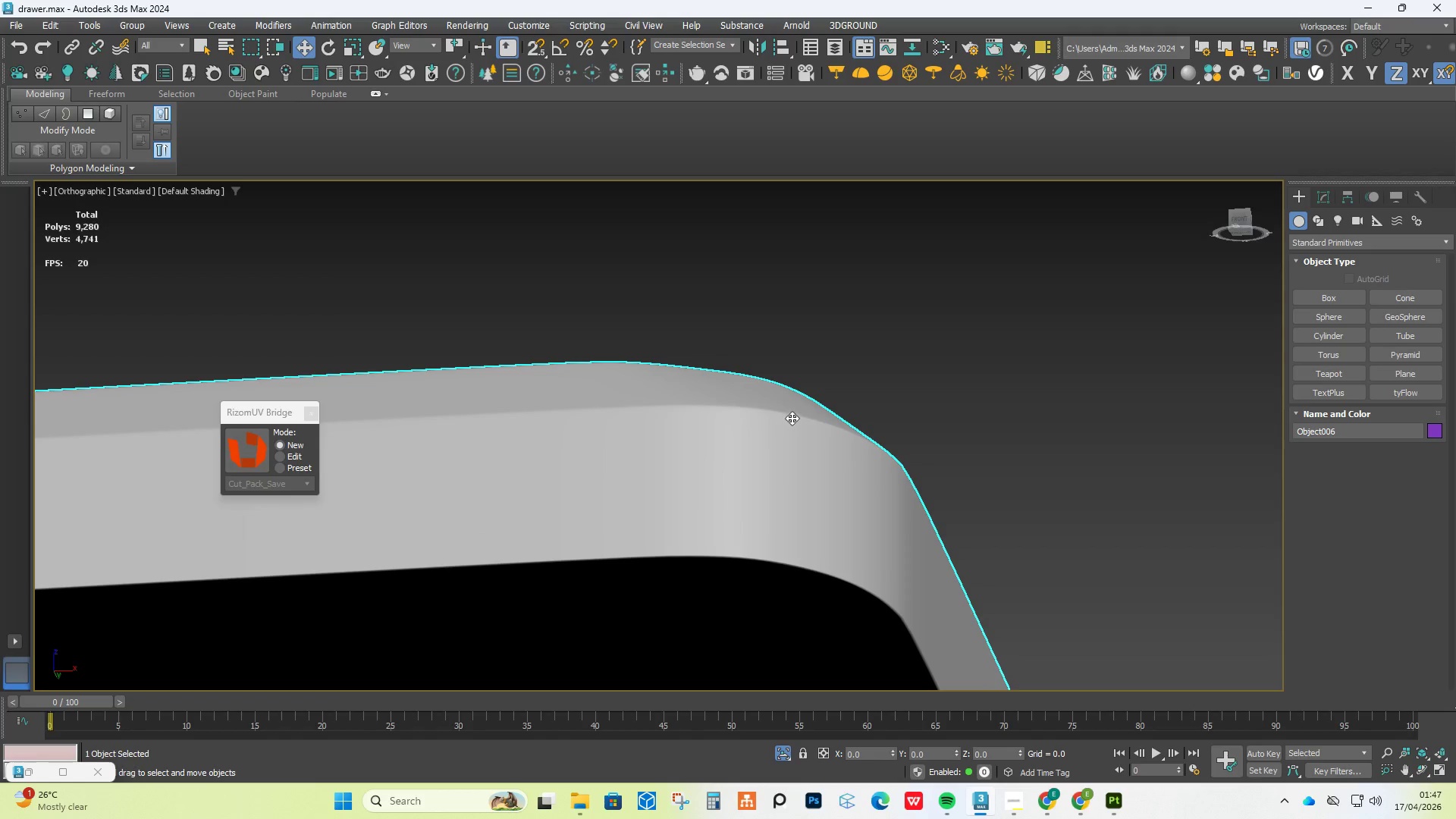 
hold_key(key=AltLeft, duration=2.31)
 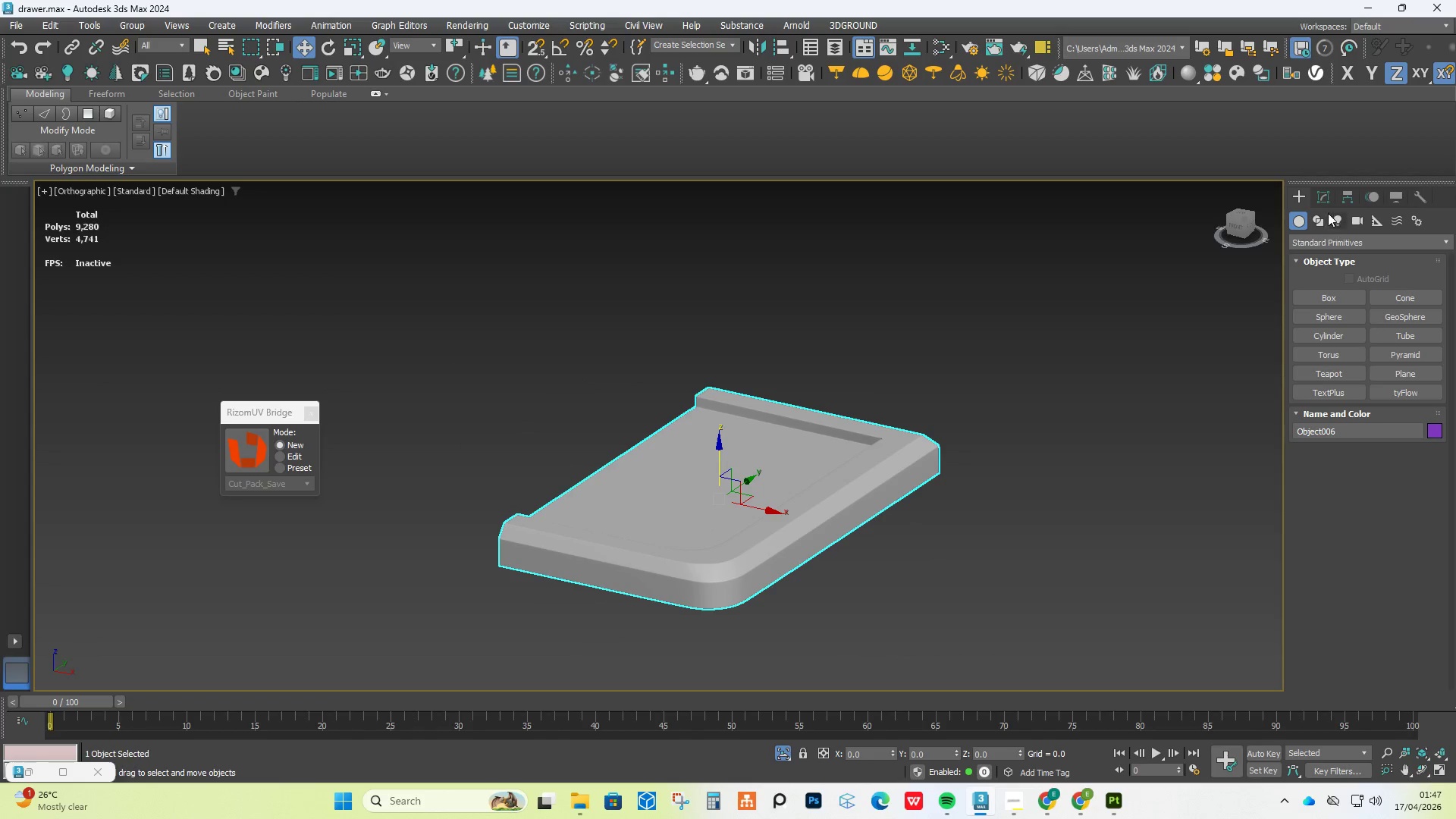 
scroll: coordinate [800, 415], scroll_direction: down, amount: 5.0
 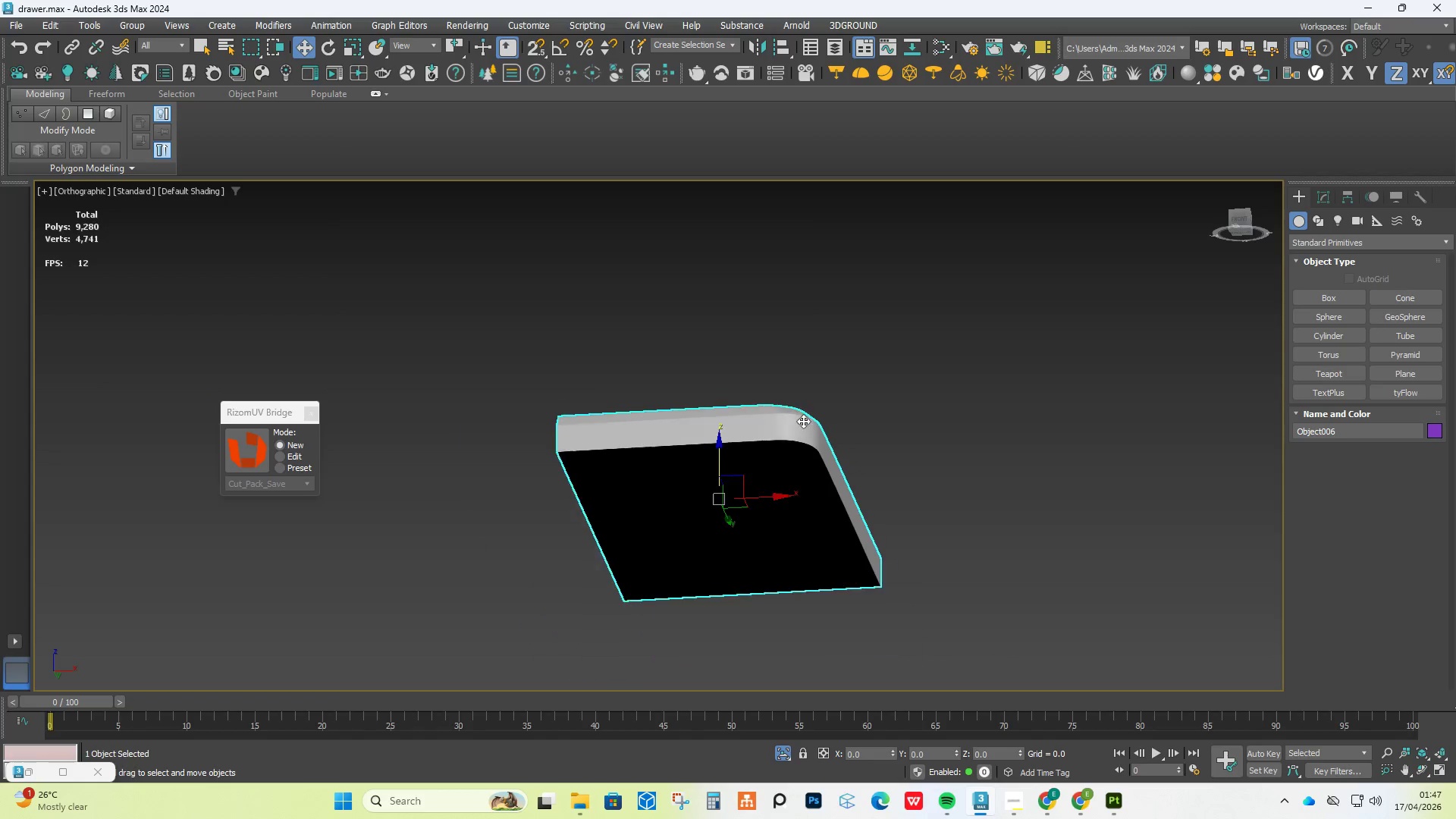 
left_click([1326, 201])
 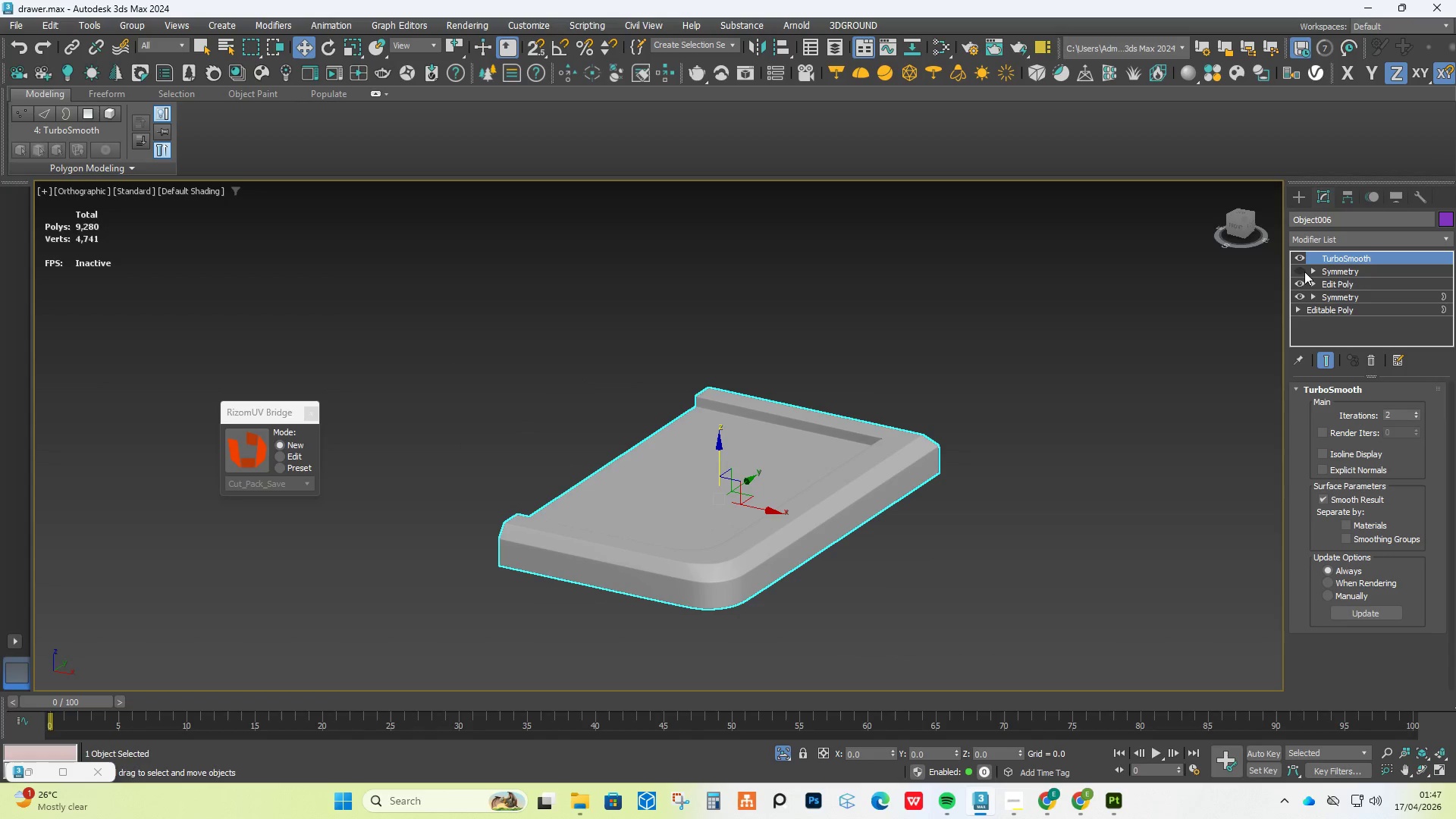 
left_click([1304, 271])
 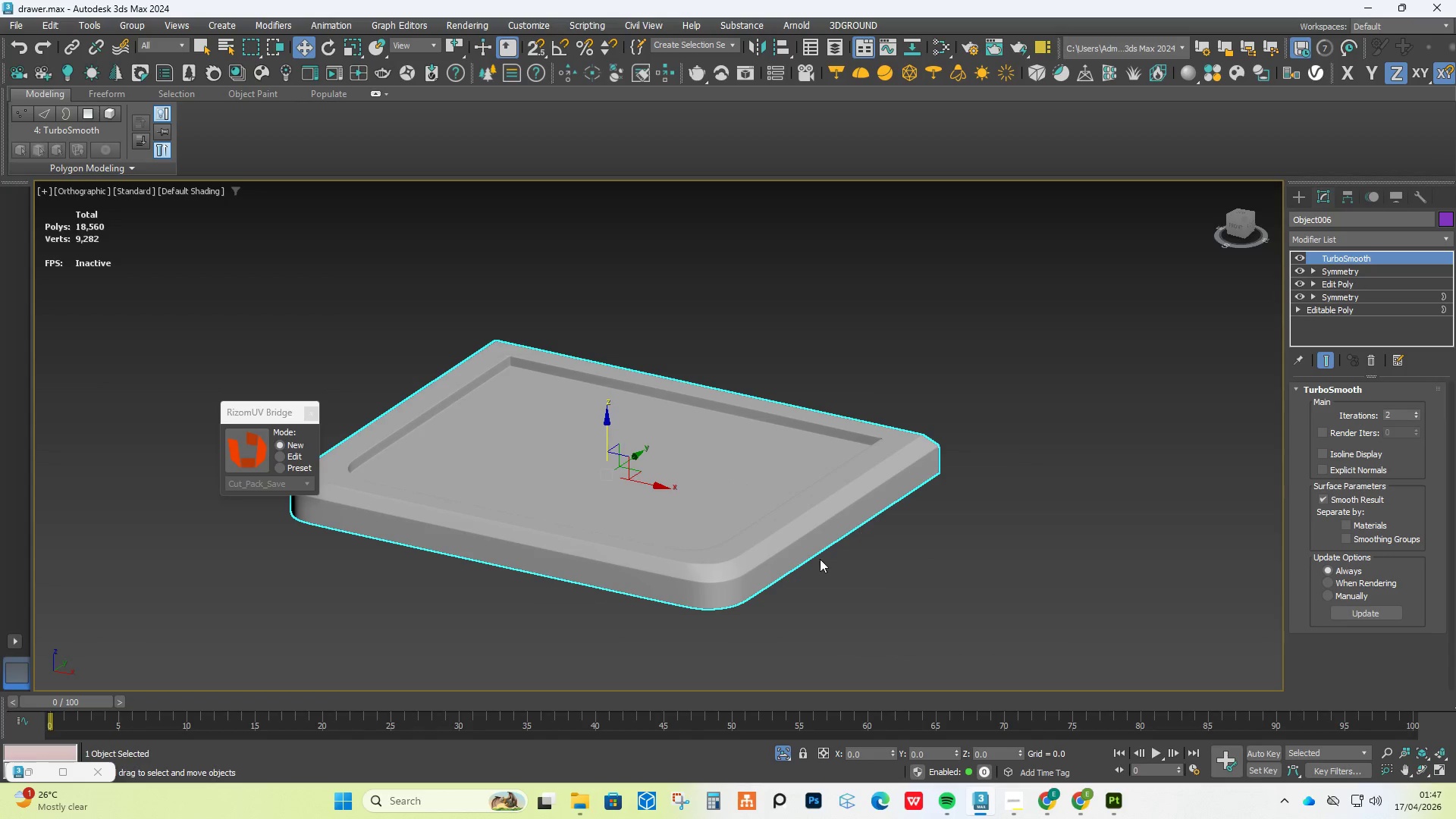 
hold_key(key=AltLeft, duration=0.67)
scroll: coordinate [430, 592], scroll_direction: up, amount: 3.0
 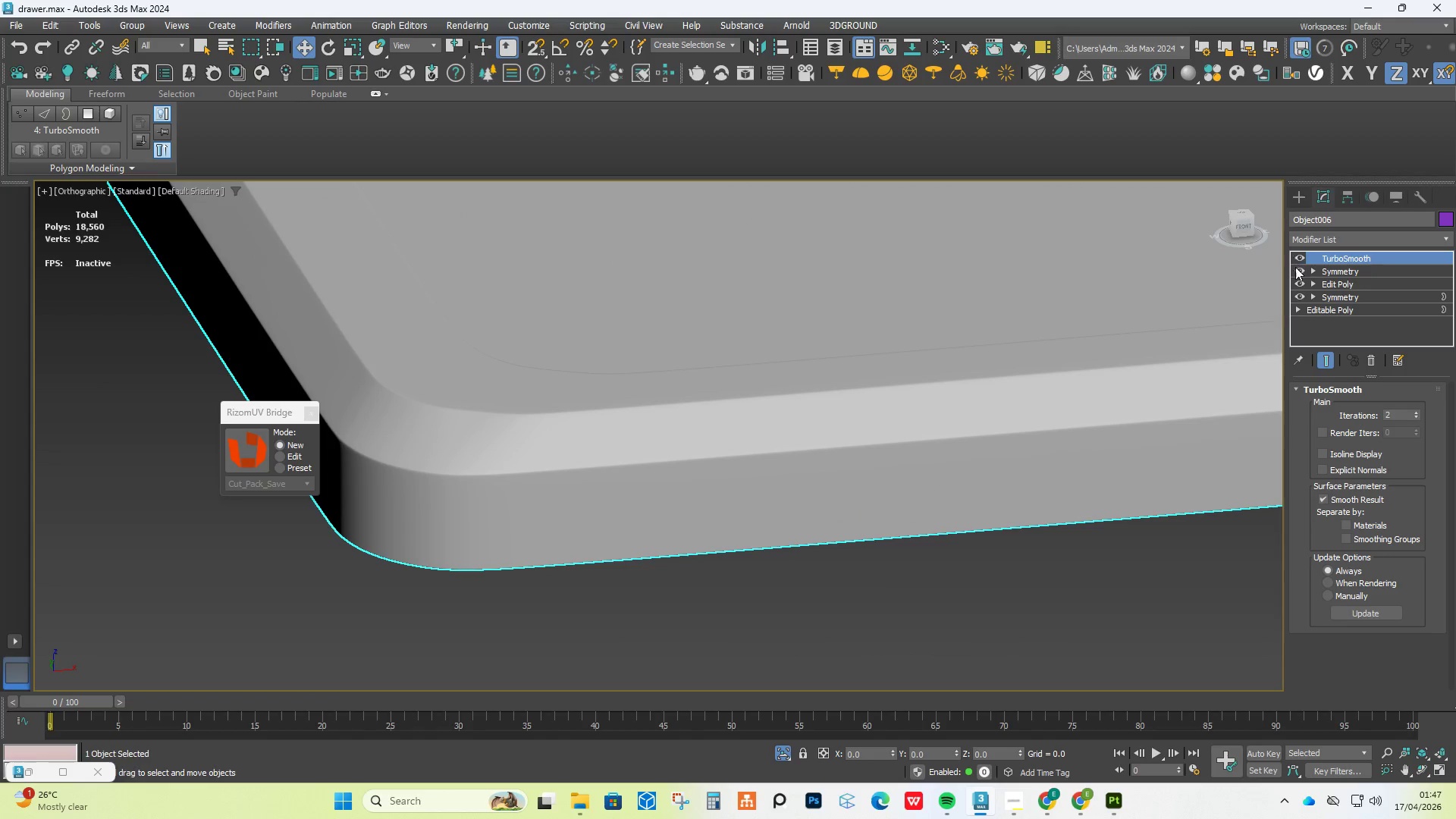 
left_click([1334, 268])
 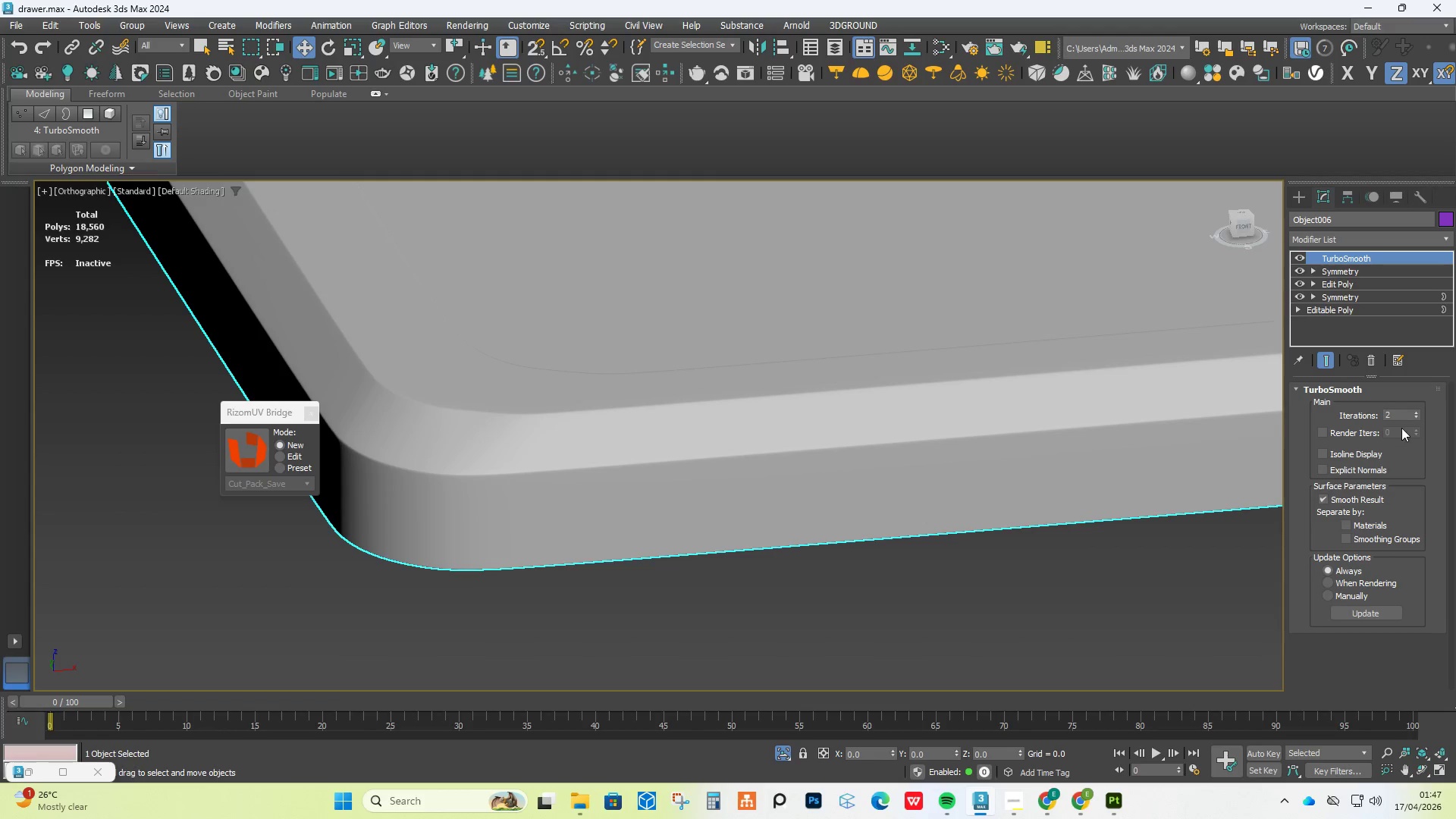 
left_click([1415, 416])
 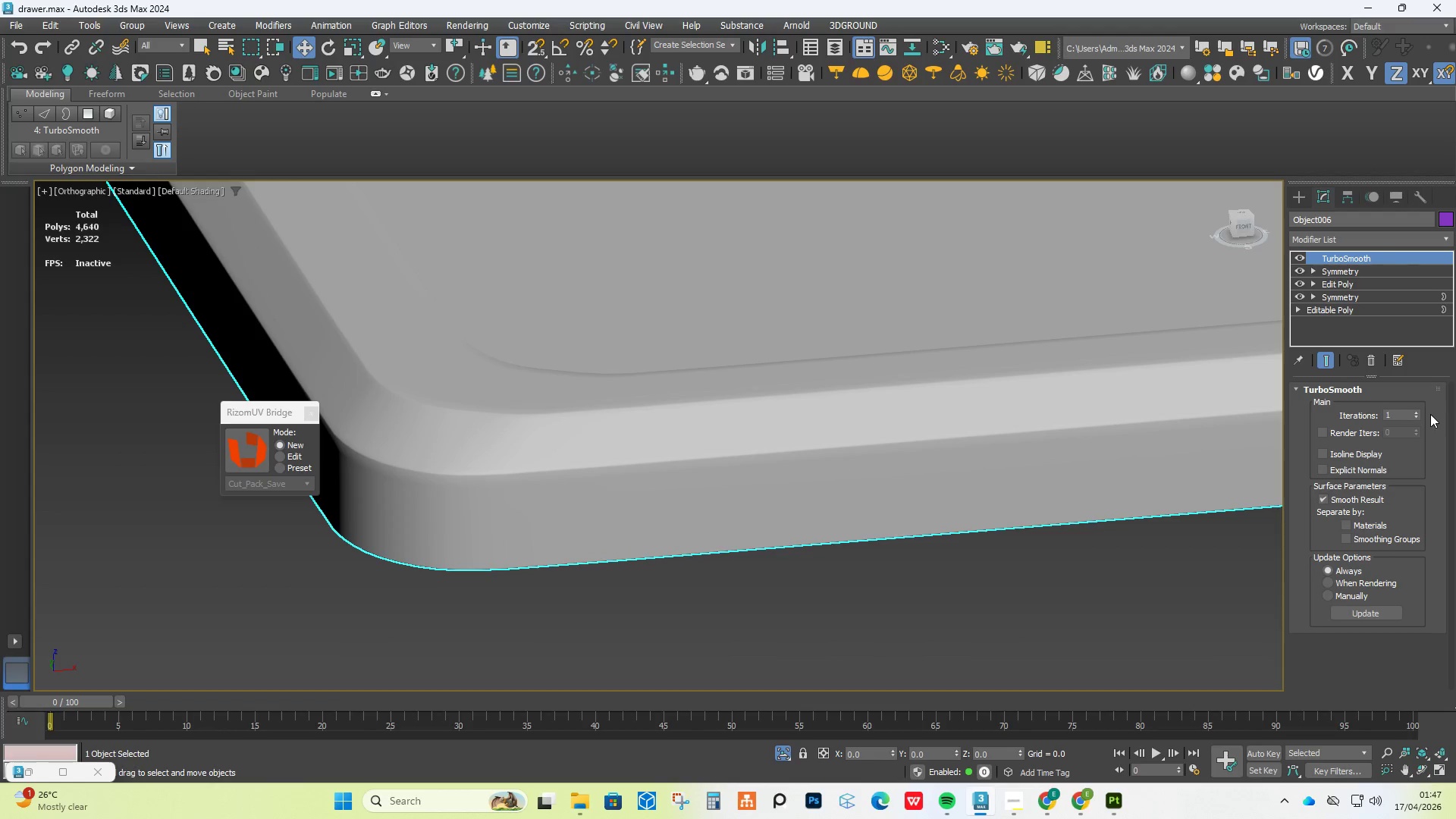 
left_click([1420, 410])
 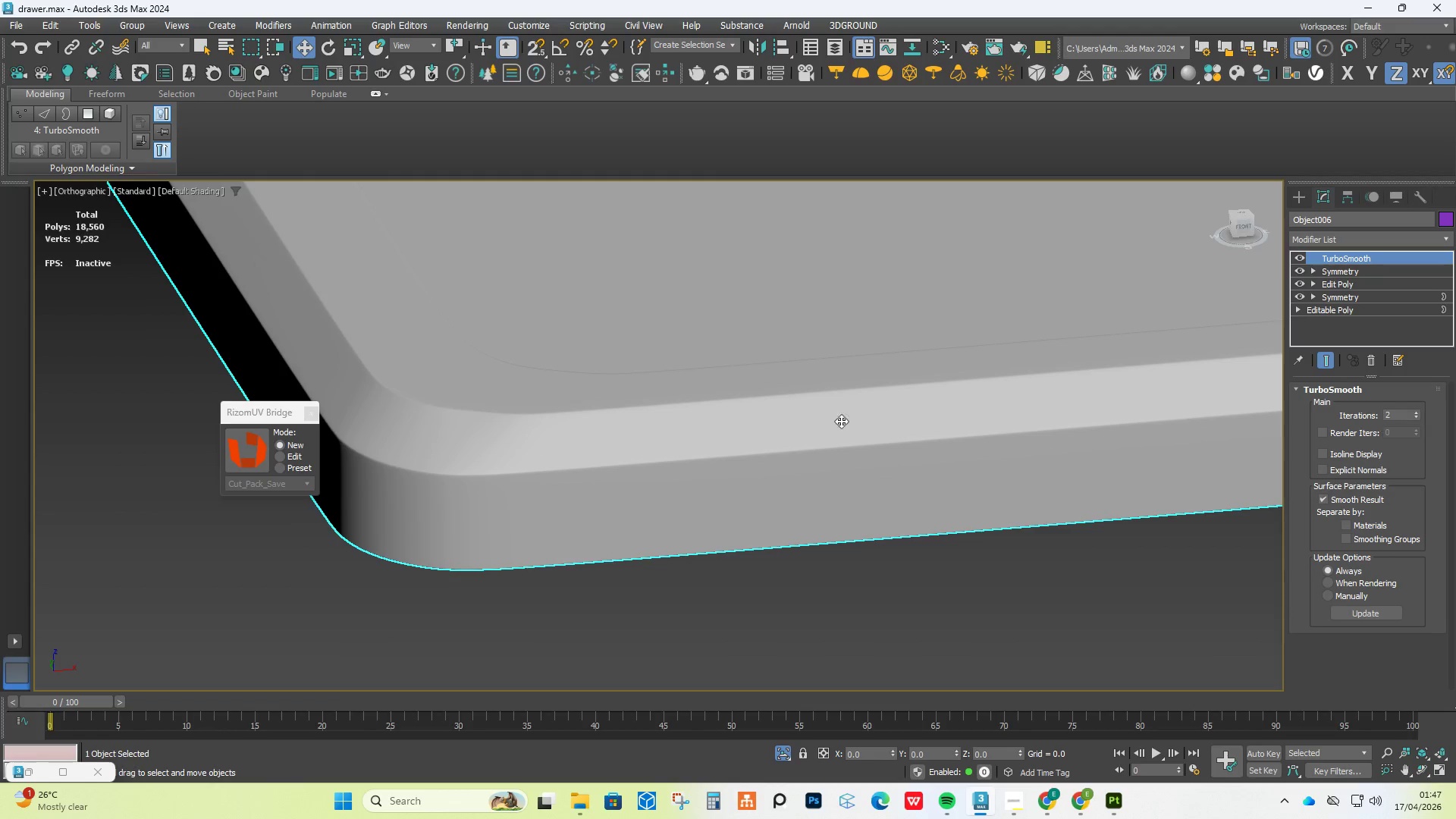 
hold_key(key=AltLeft, duration=1.09)
 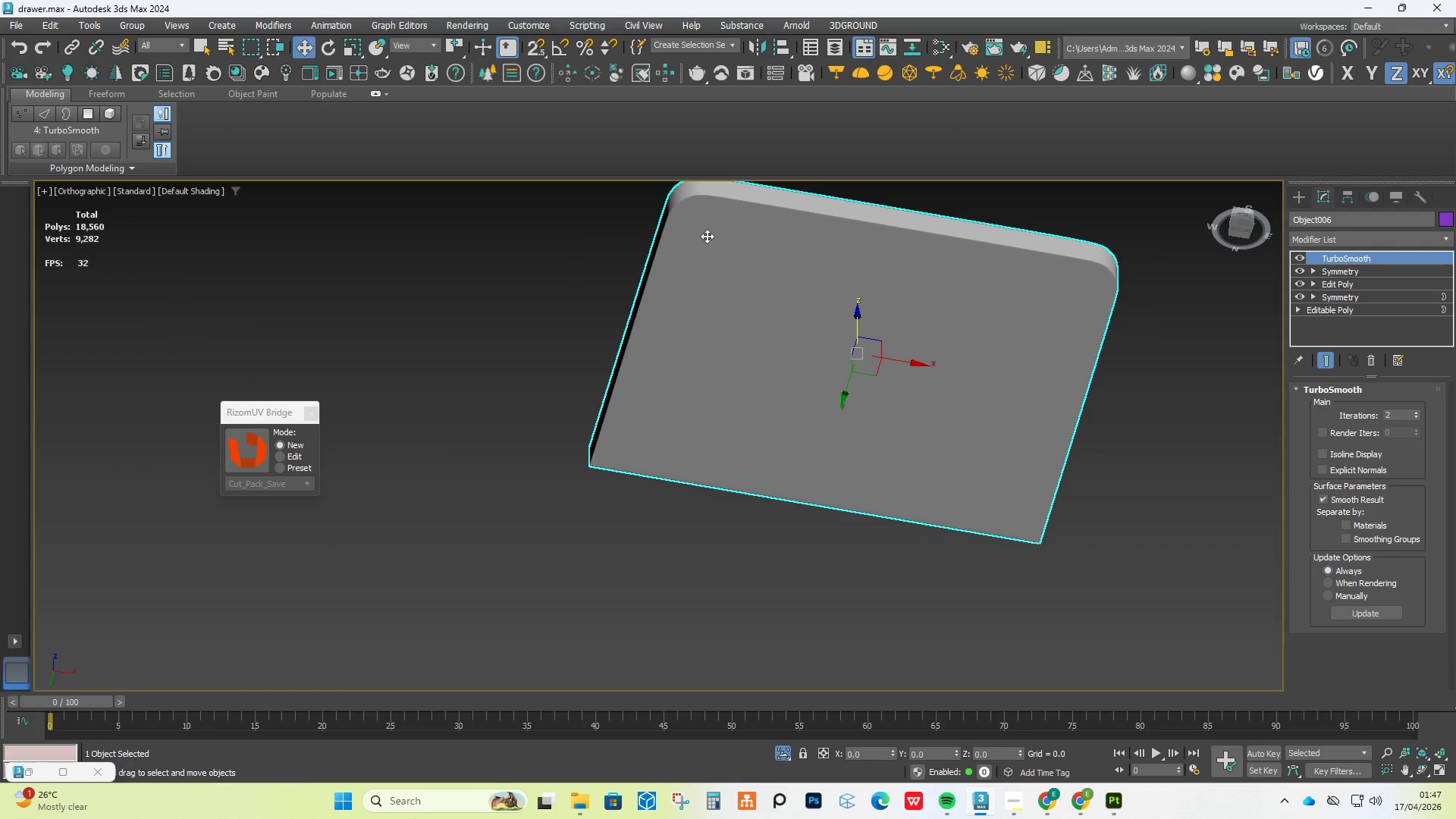 
scroll: coordinate [779, 414], scroll_direction: down, amount: 4.0
 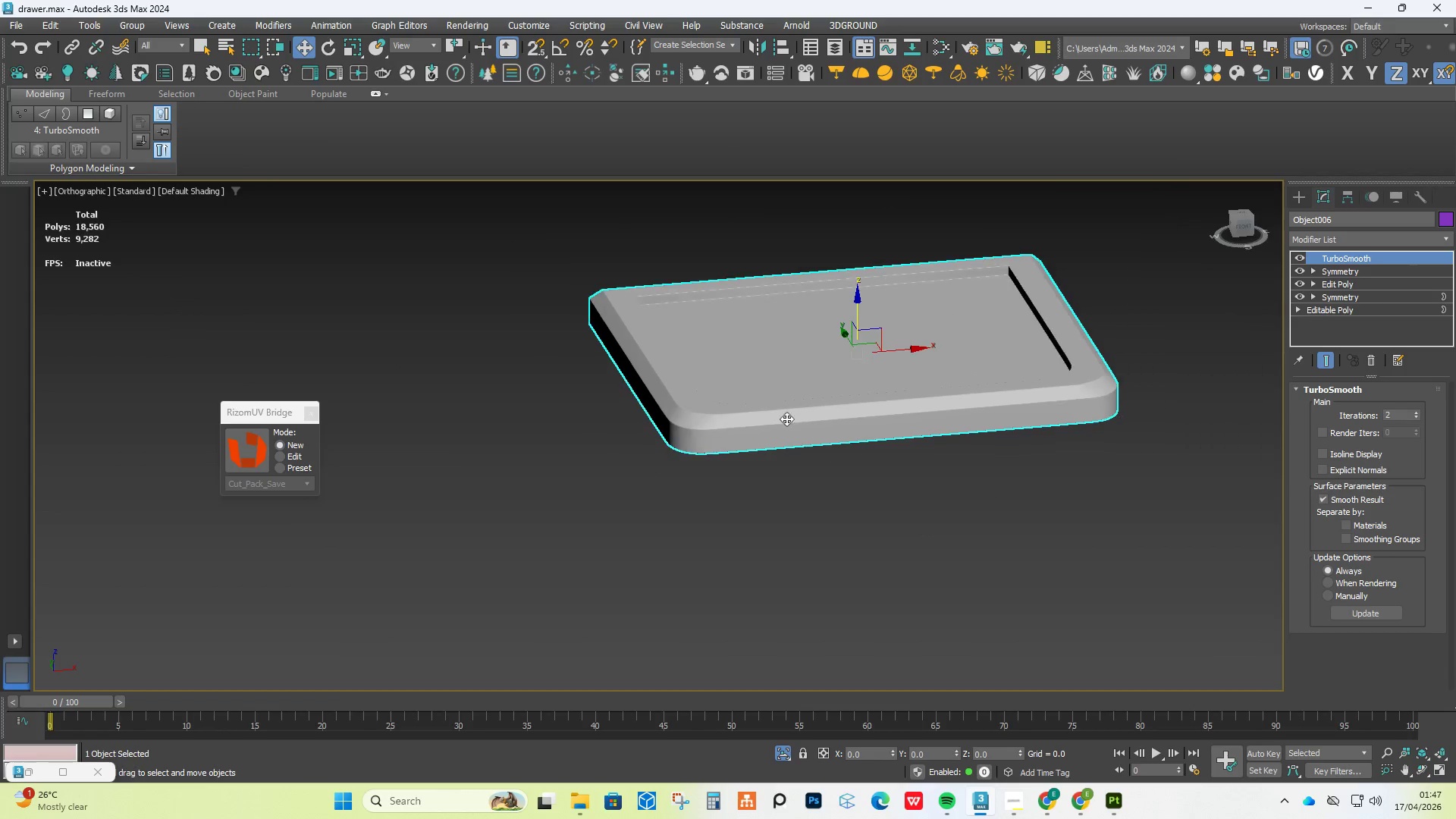 
scroll: coordinate [707, 234], scroll_direction: up, amount: 4.0
 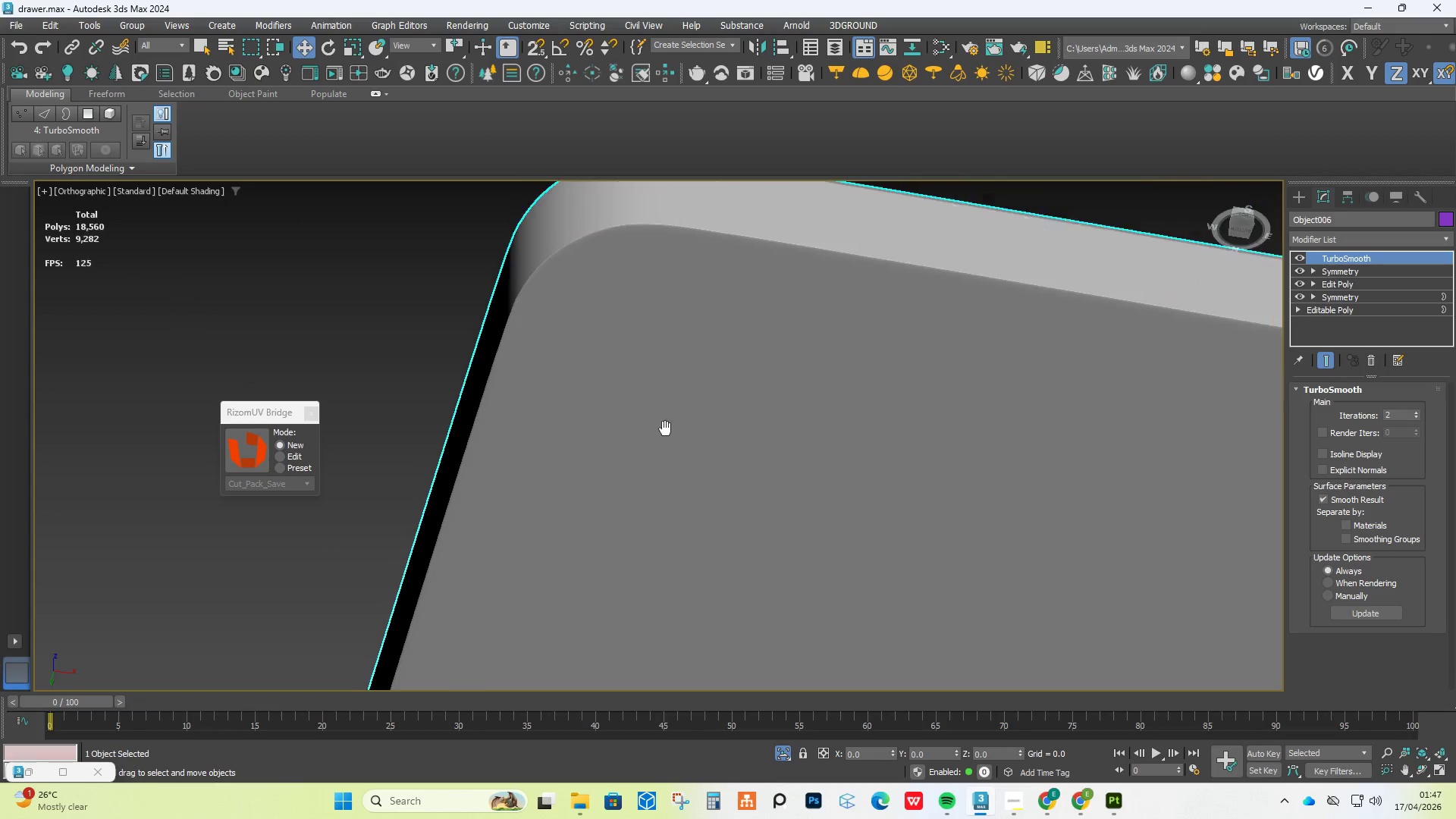 
scroll: coordinate [642, 495], scroll_direction: down, amount: 2.0
 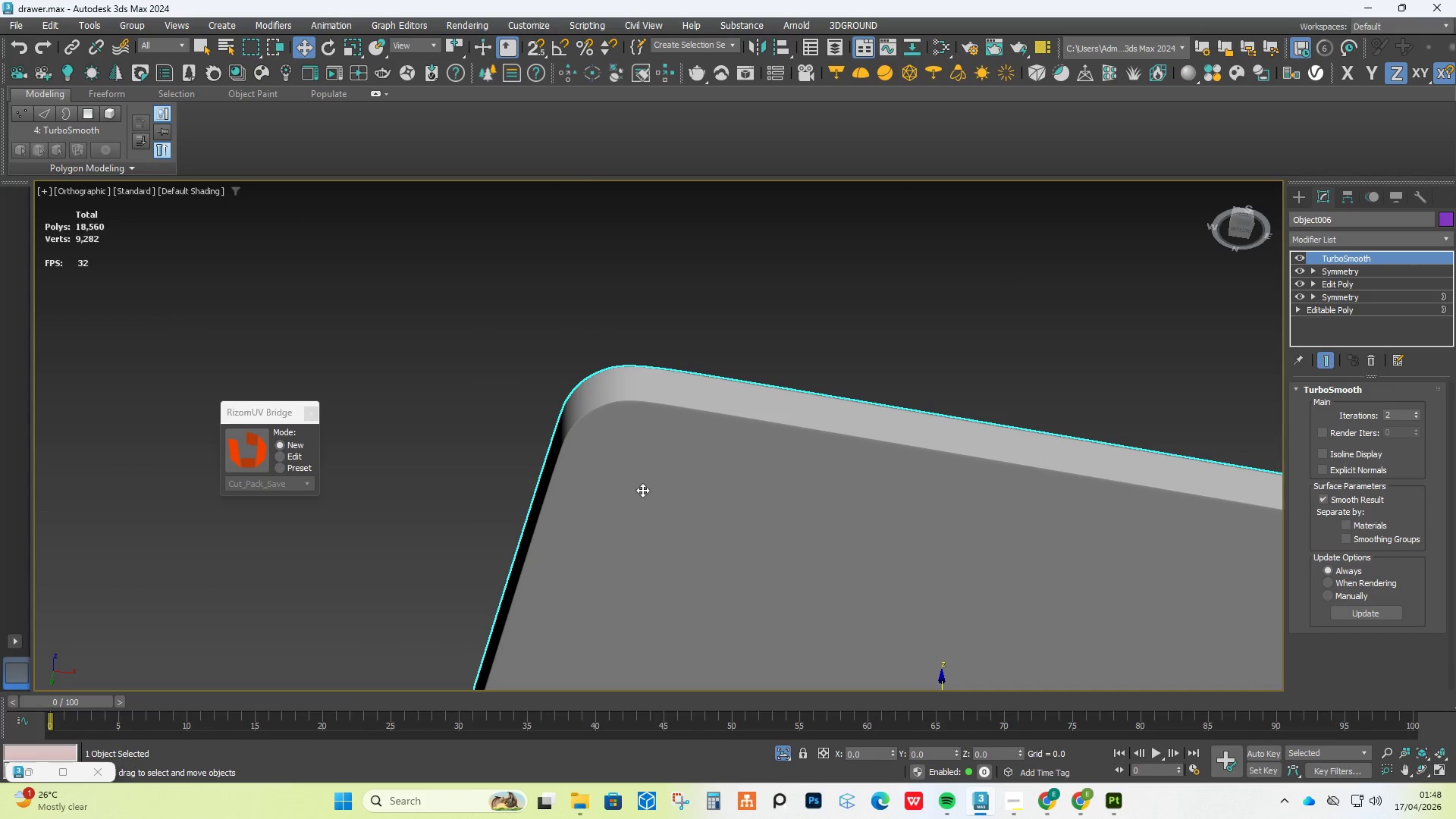 
key(F4)
 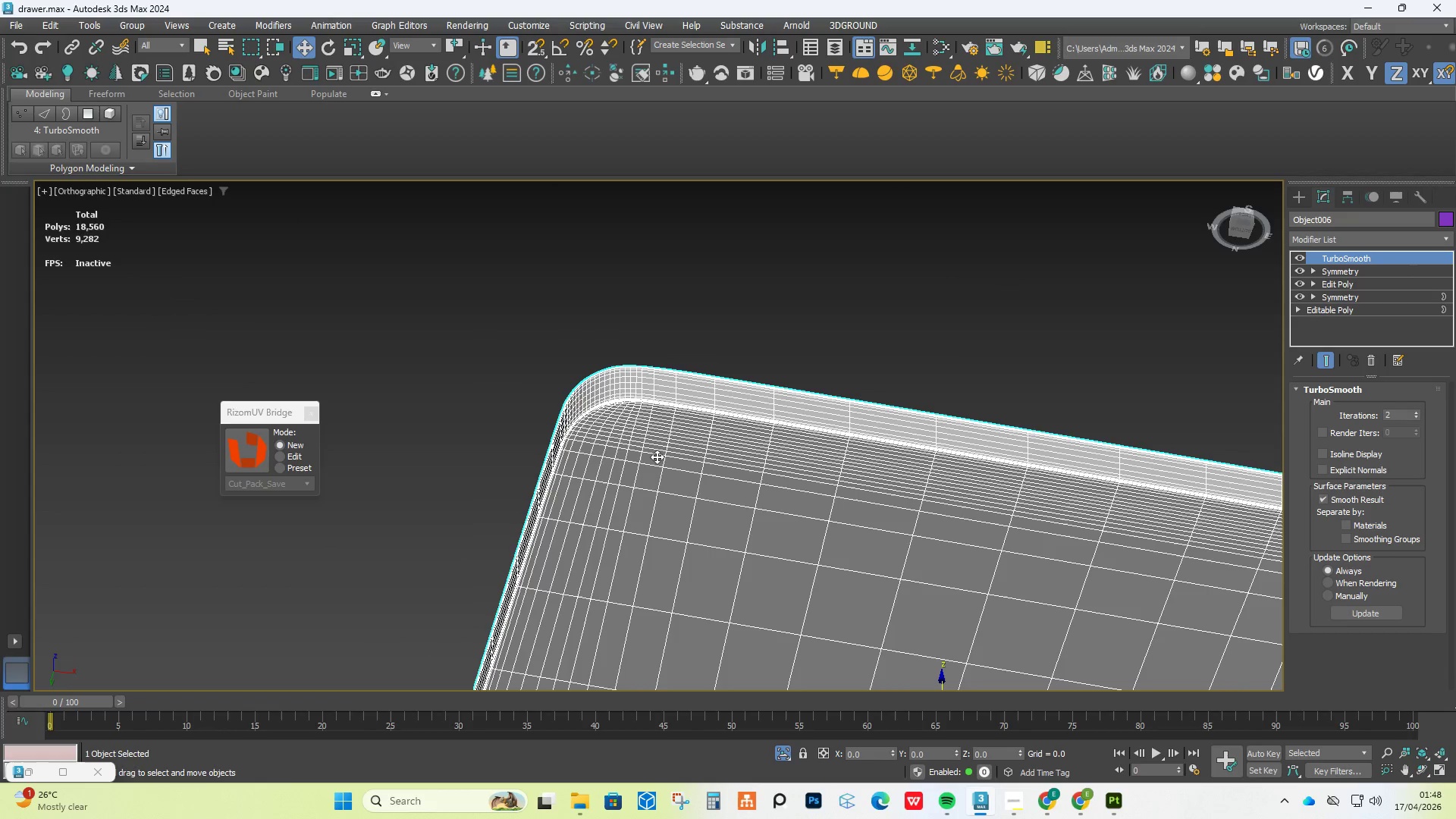 
scroll: coordinate [657, 457], scroll_direction: down, amount: 3.0
 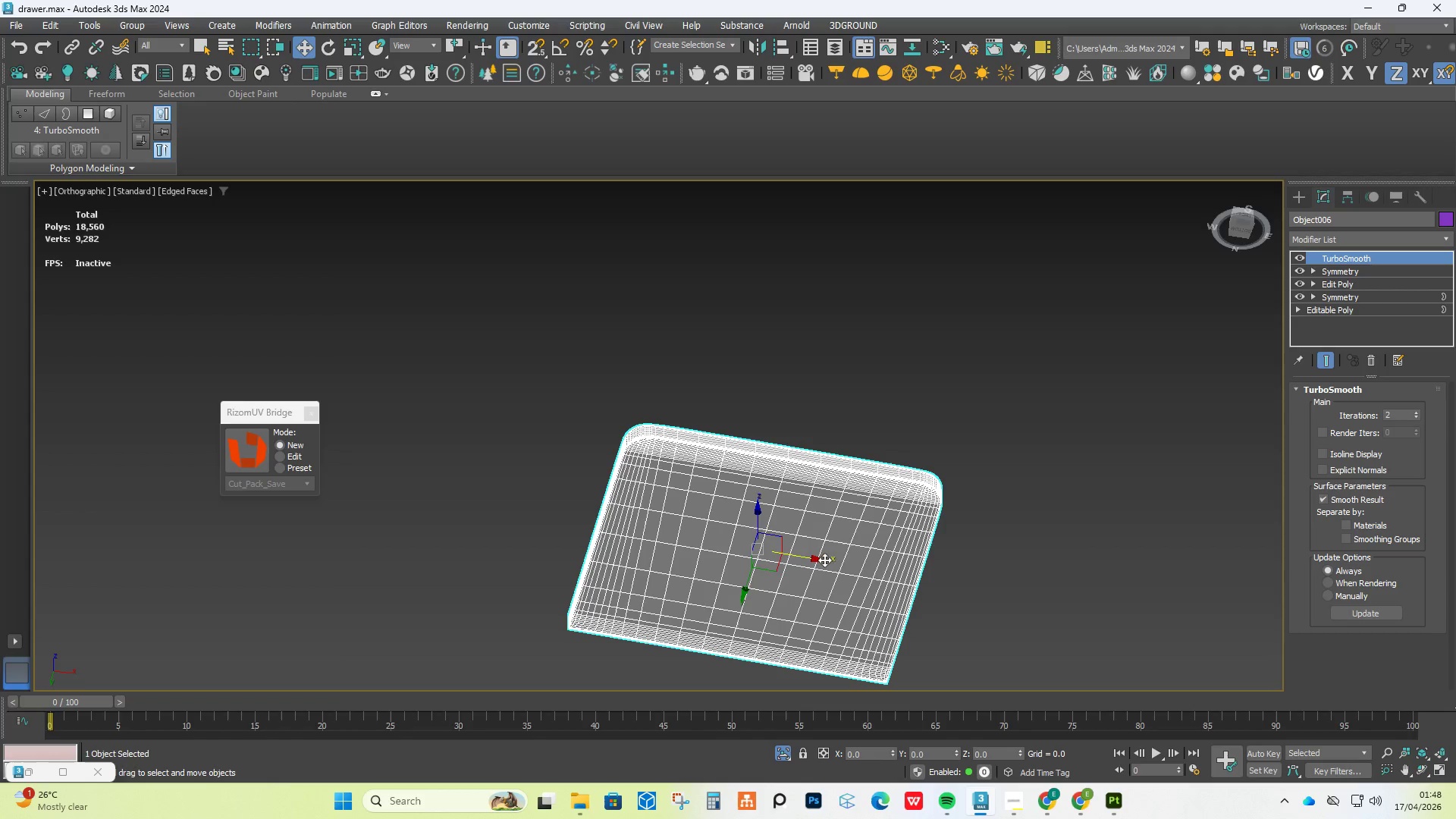 
hold_key(key=AltLeft, duration=1.8)
 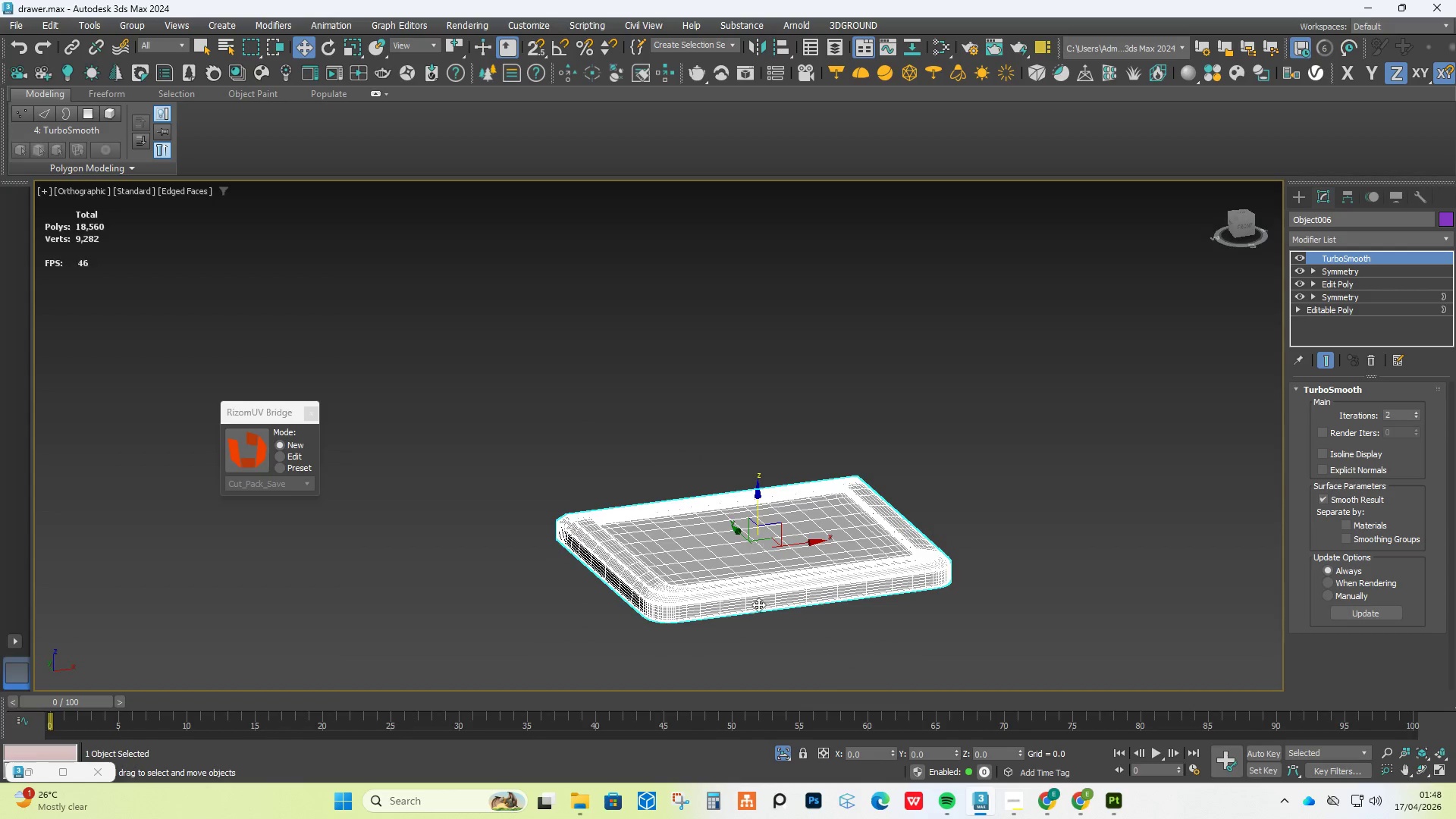 
scroll: coordinate [753, 602], scroll_direction: up, amount: 2.0
 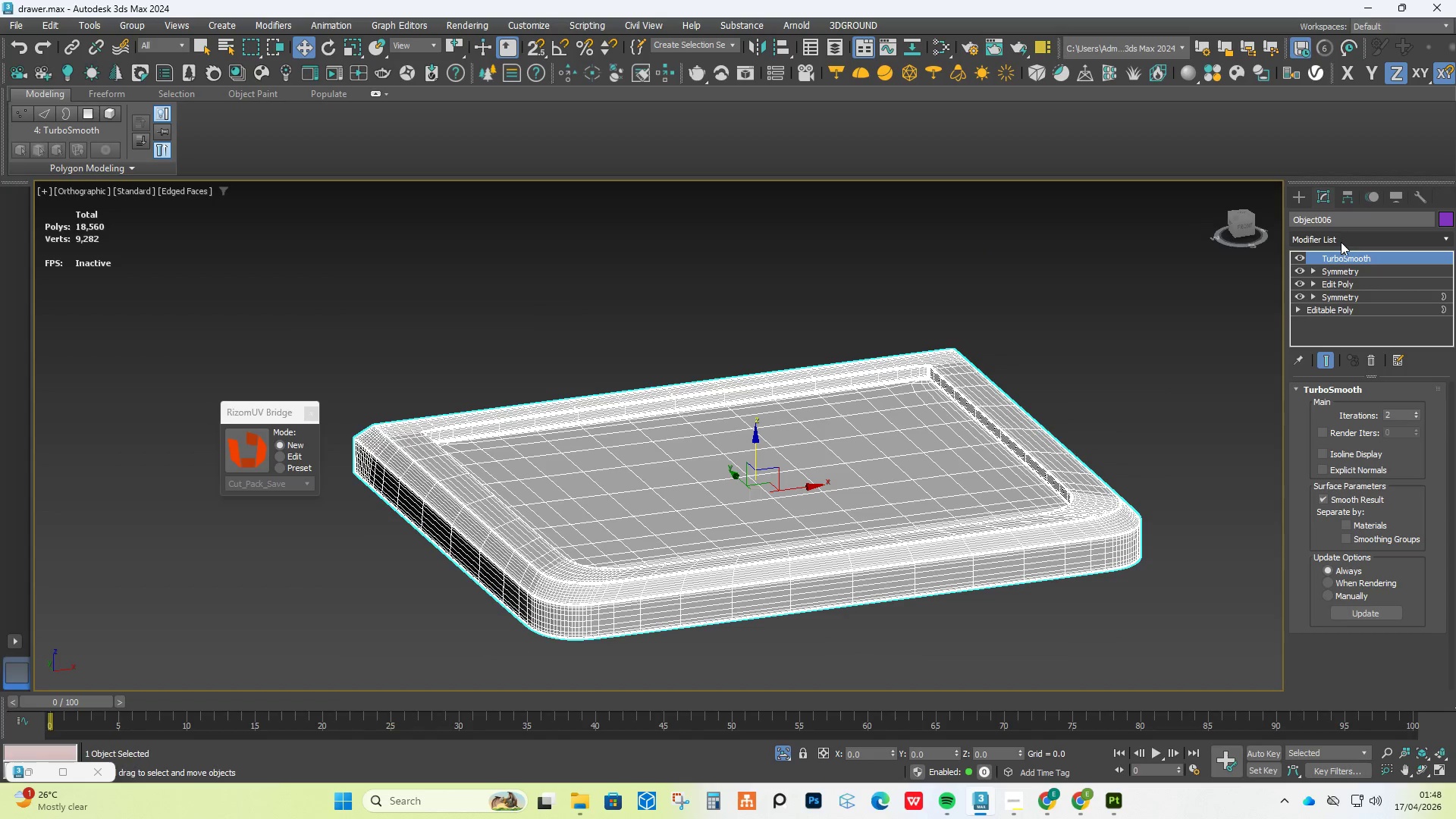 
left_click([1345, 237])
 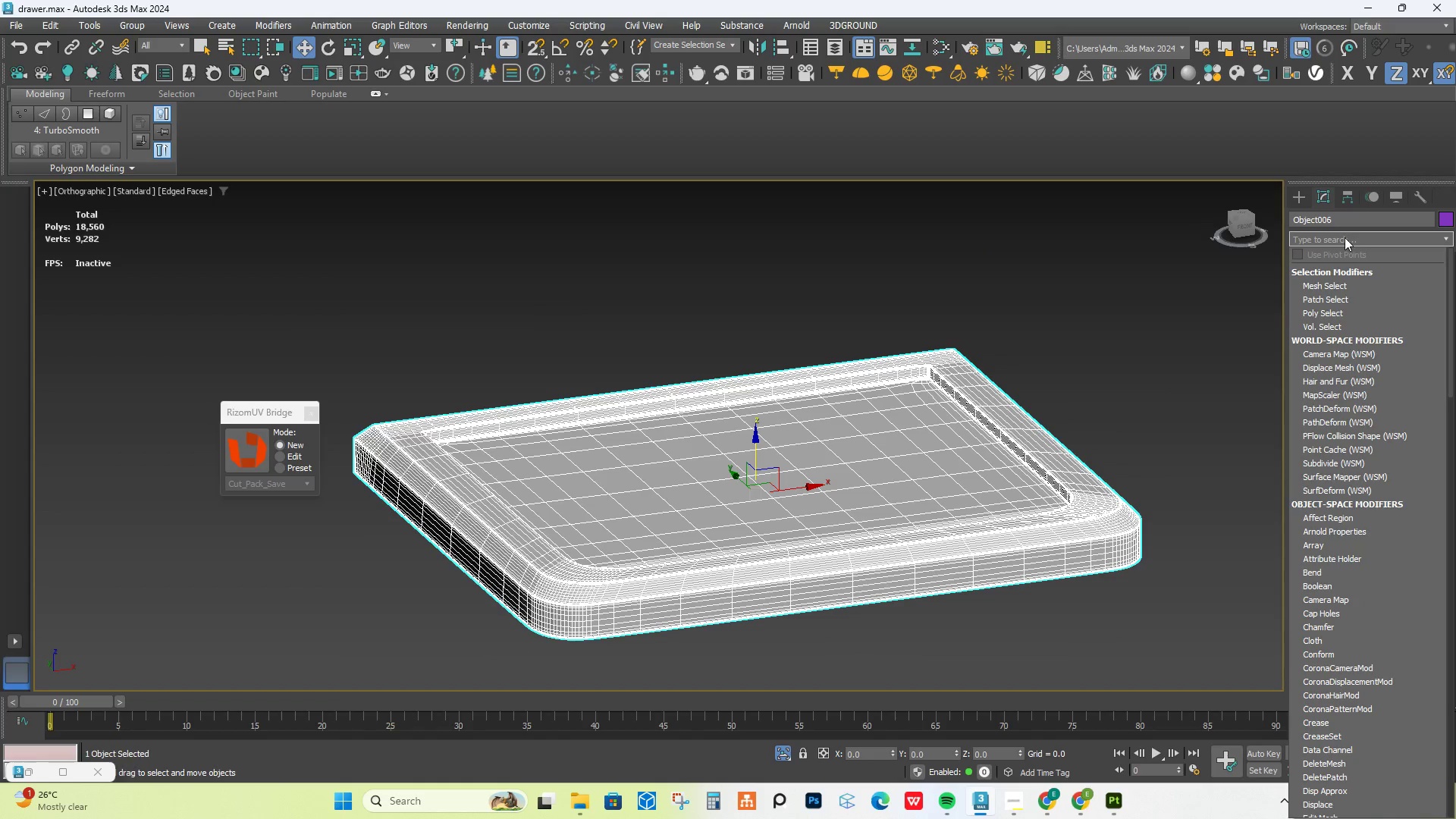 
type(ed)
 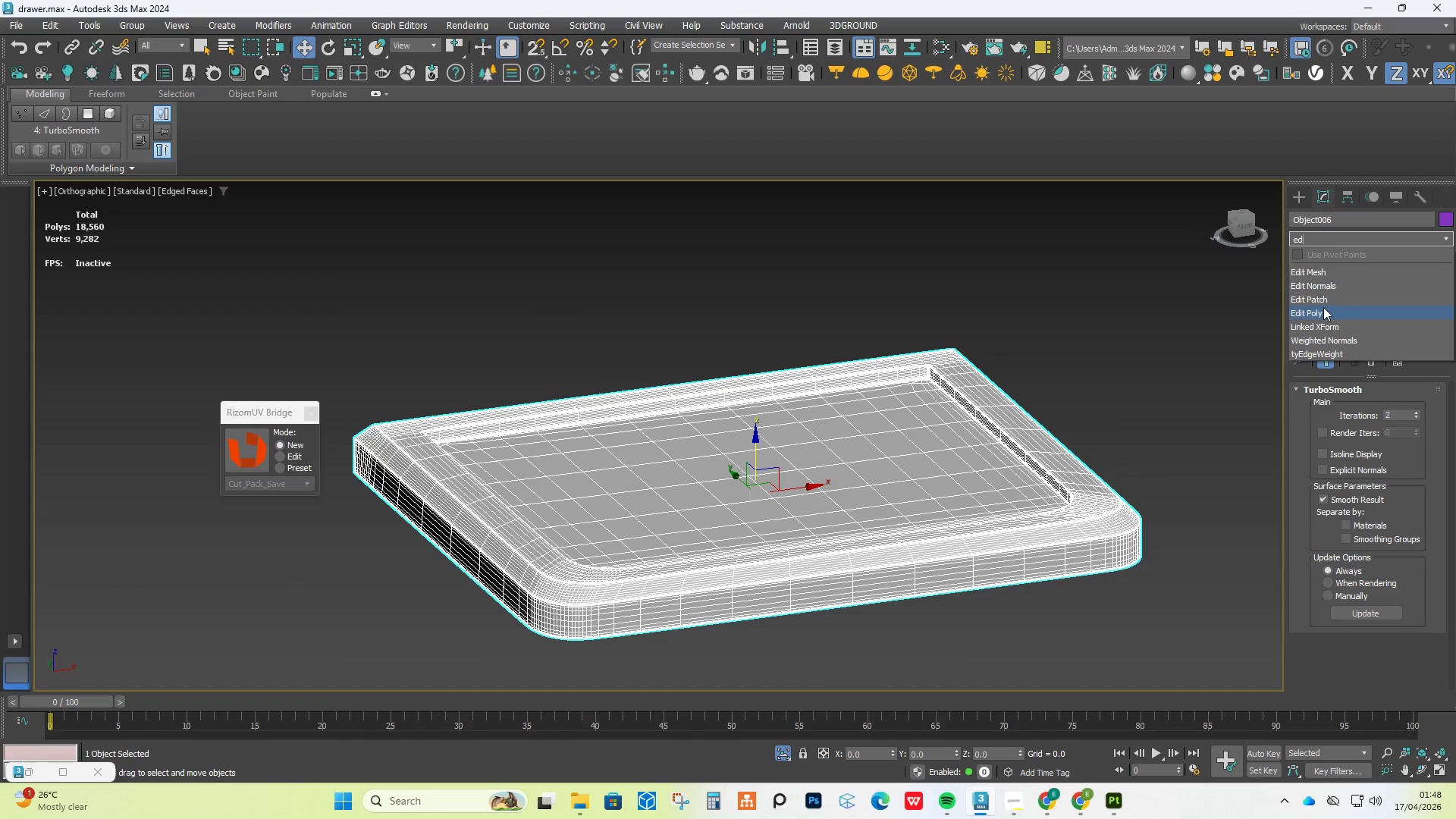 
left_click([1323, 310])
 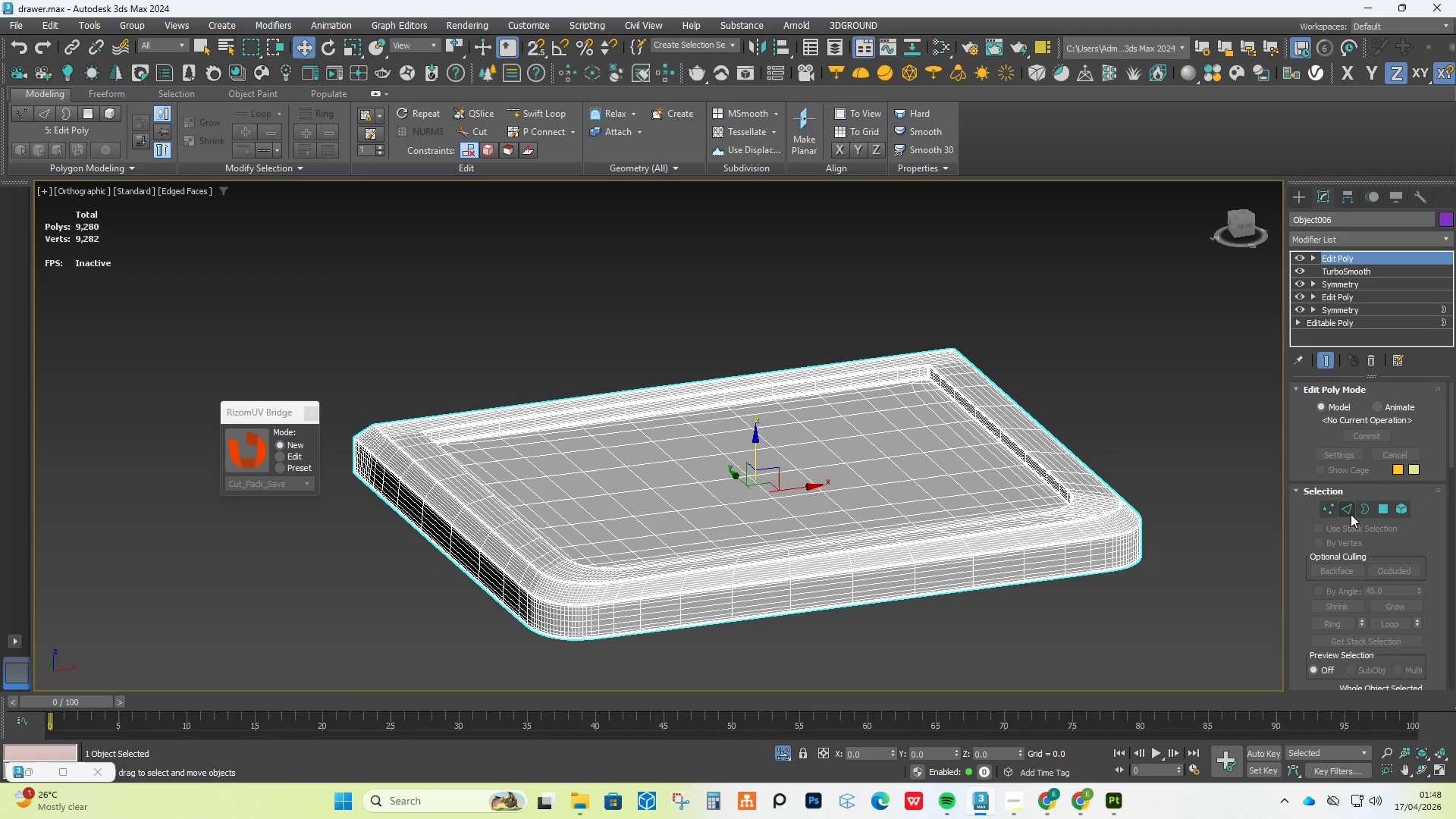 
left_click([1351, 514])
 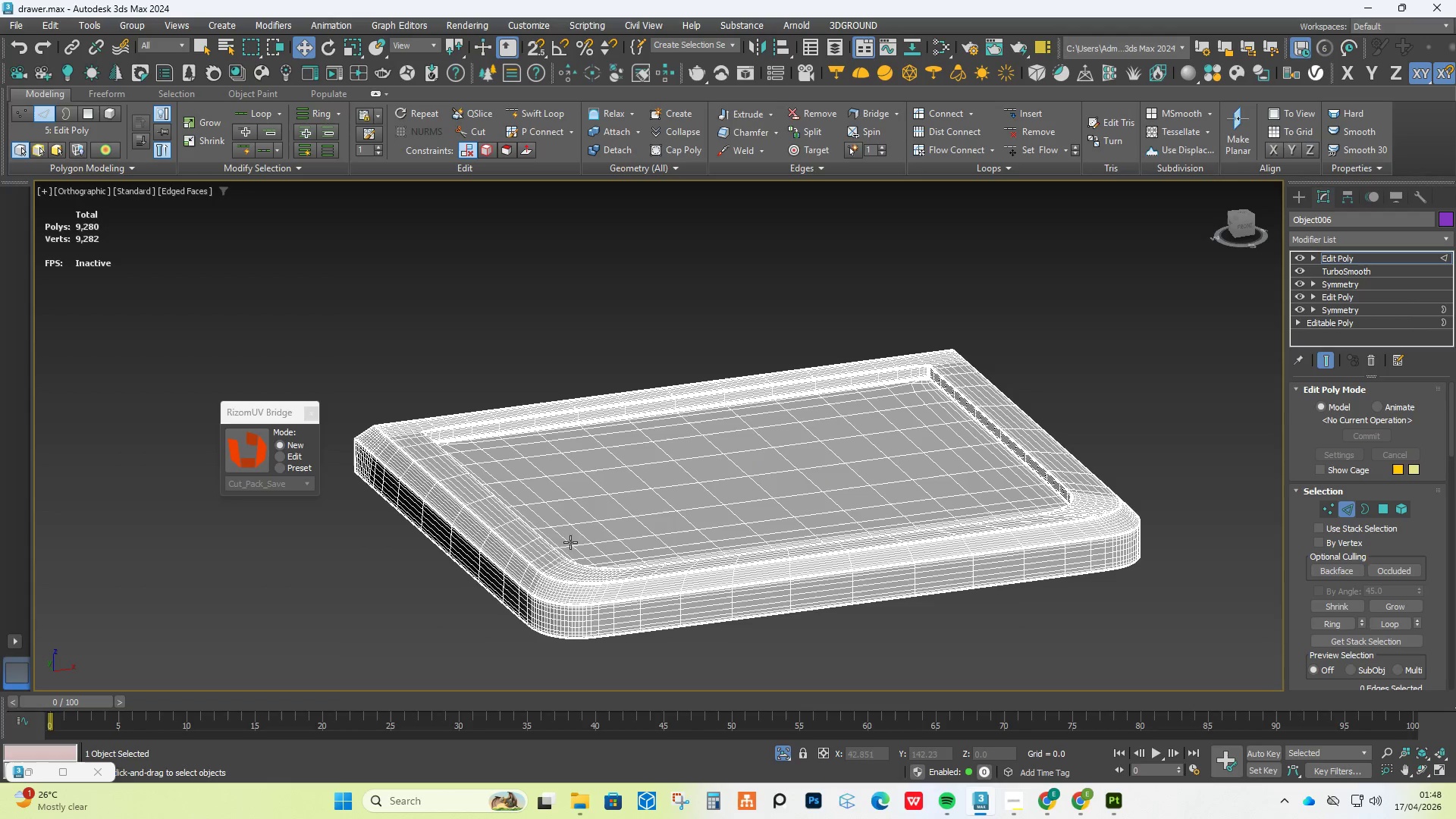 
scroll: coordinate [746, 568], scroll_direction: up, amount: 5.0
 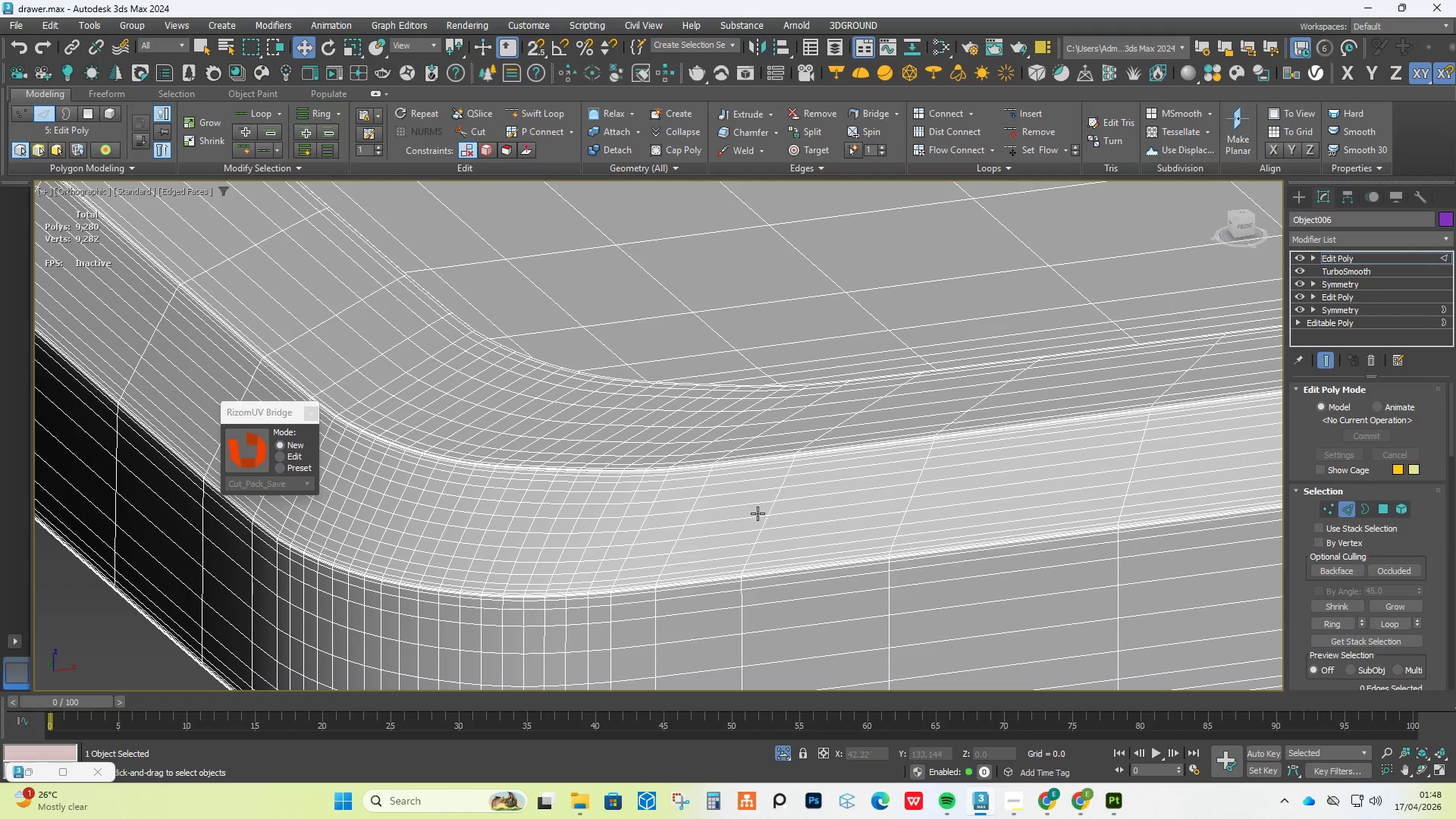 
scroll: coordinate [533, 442], scroll_direction: down, amount: 2.0
 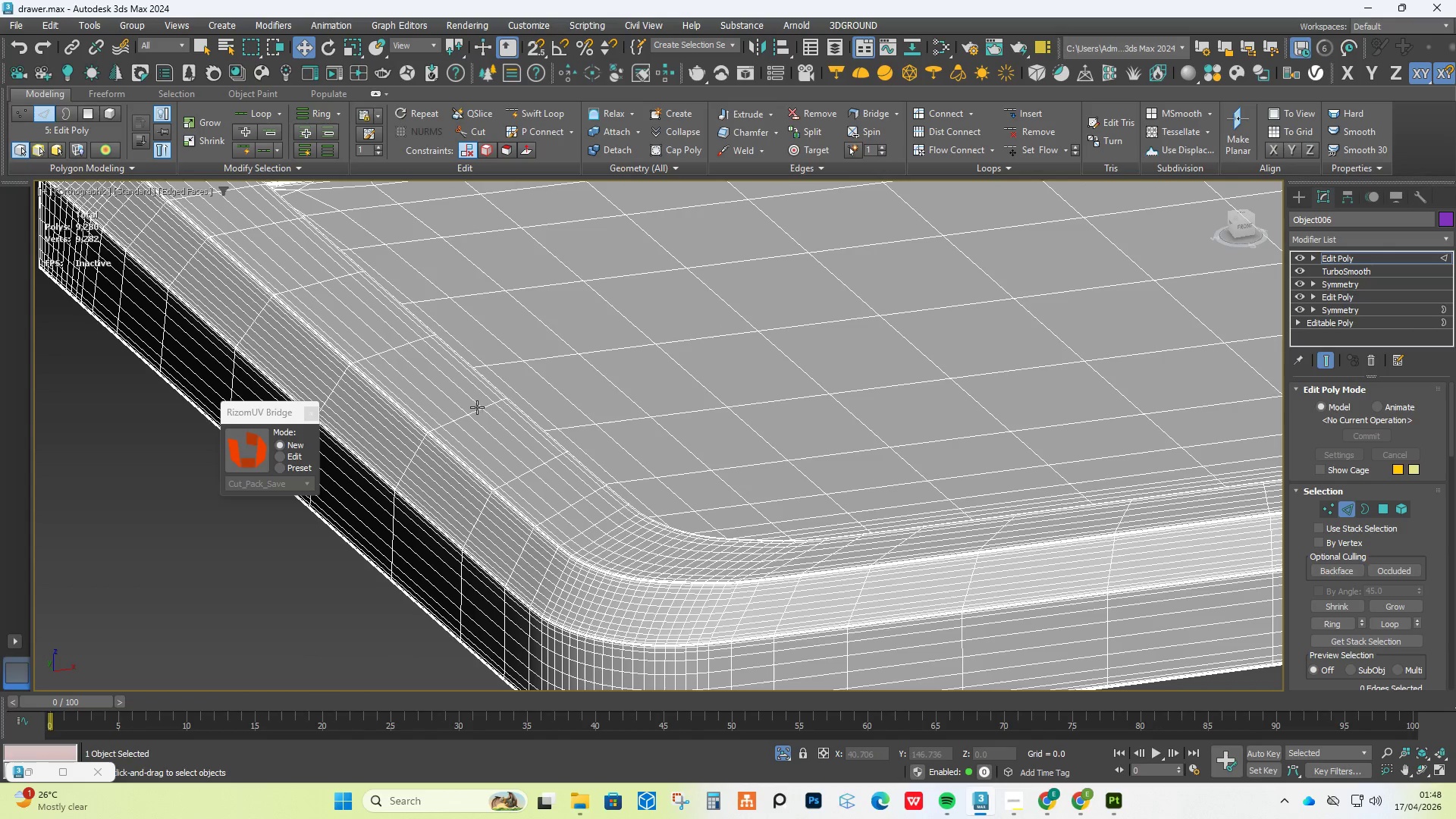 
double_click([477, 409])
 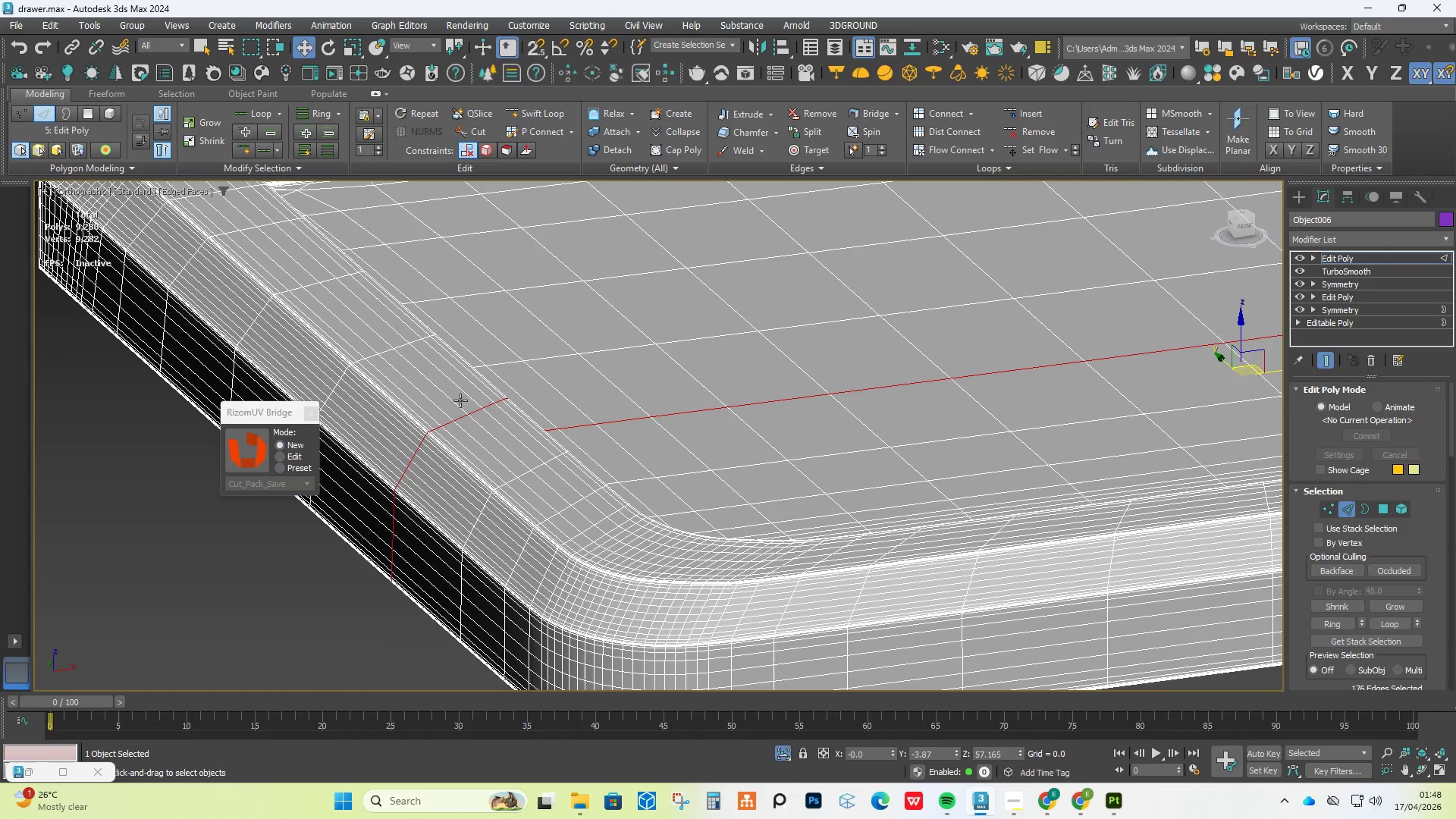 
hold_key(key=ControlLeft, duration=3.81)
double_click([400, 345])
 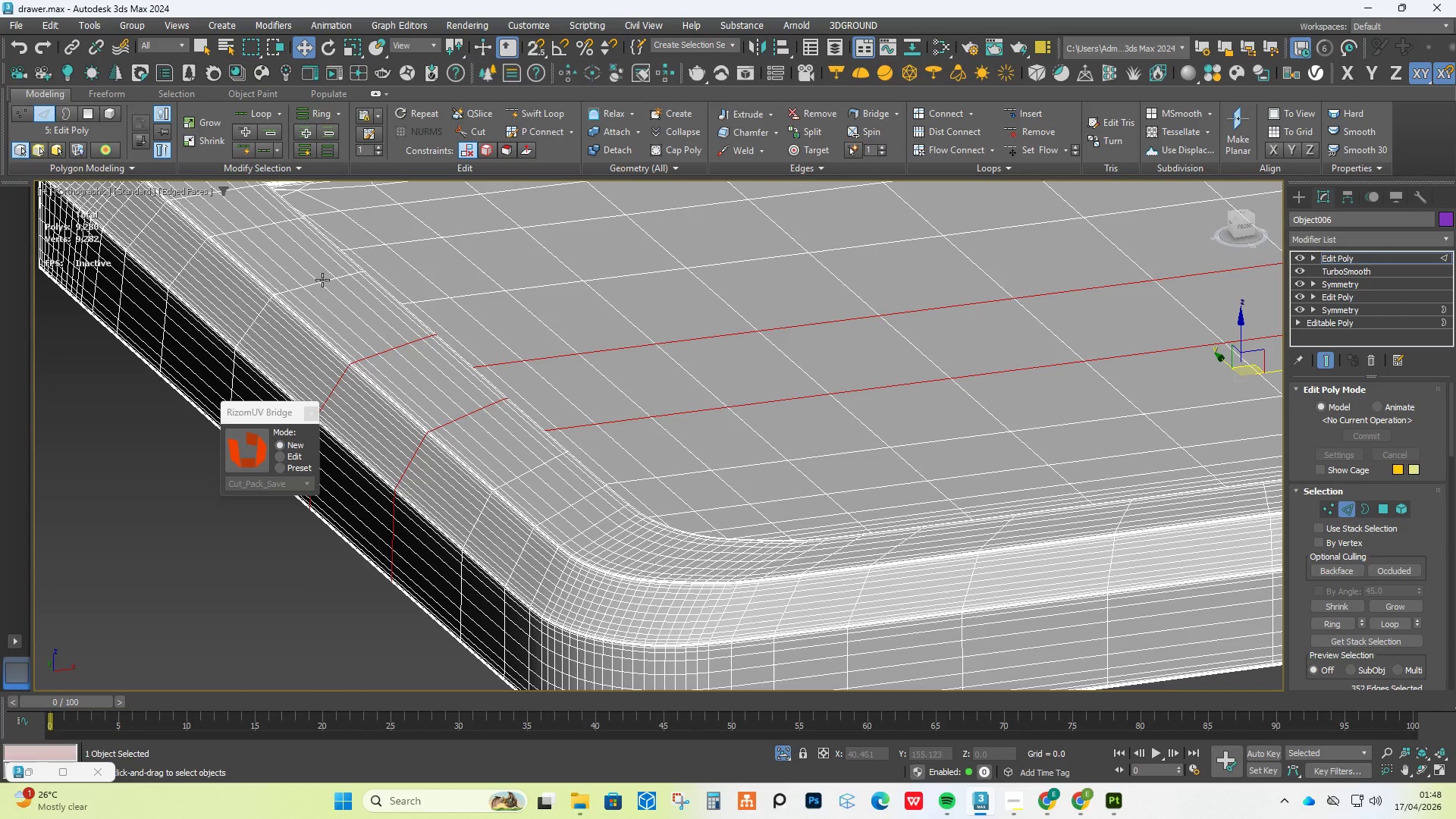 
double_click([327, 281])
 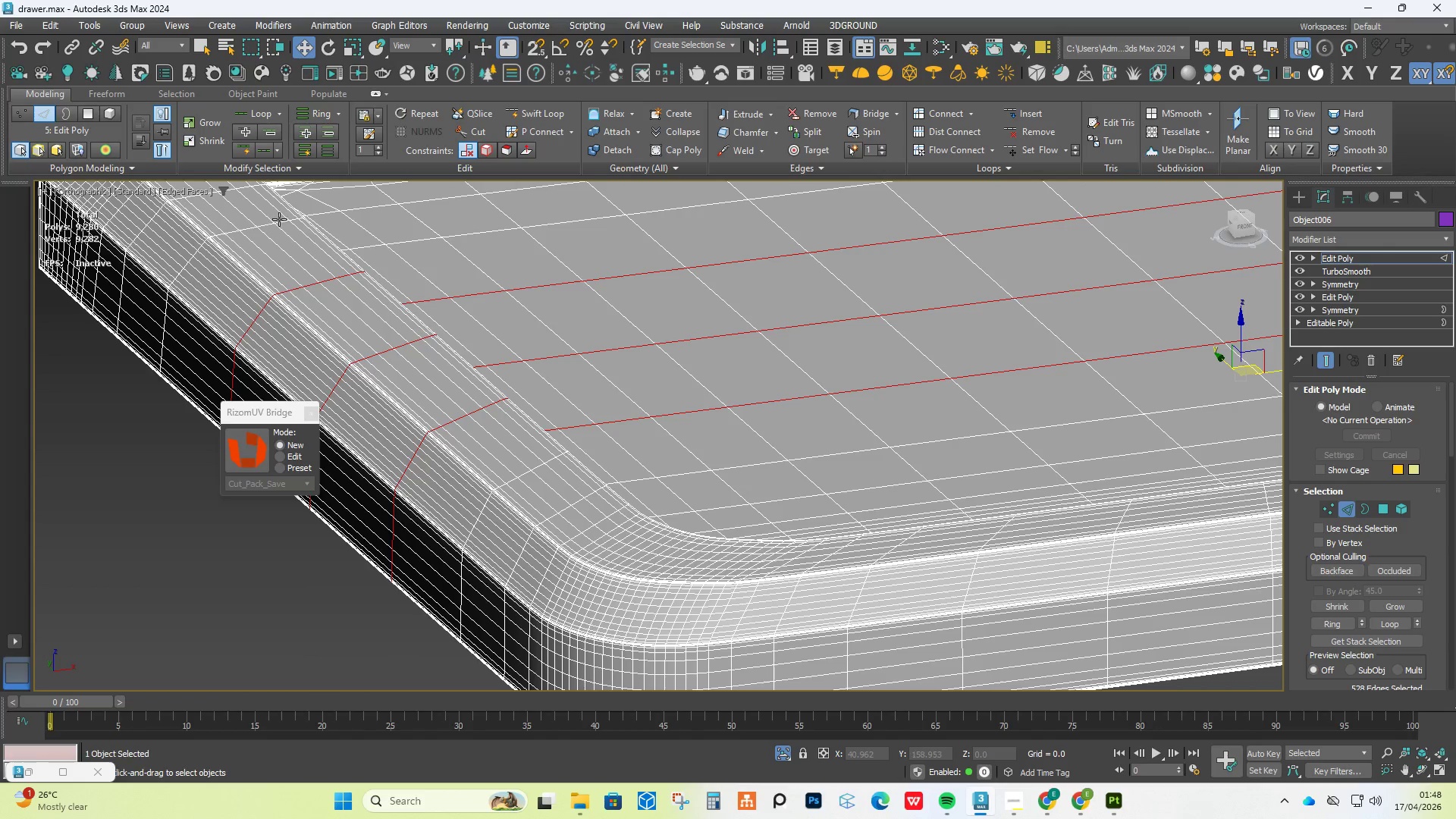 
double_click([279, 219])
 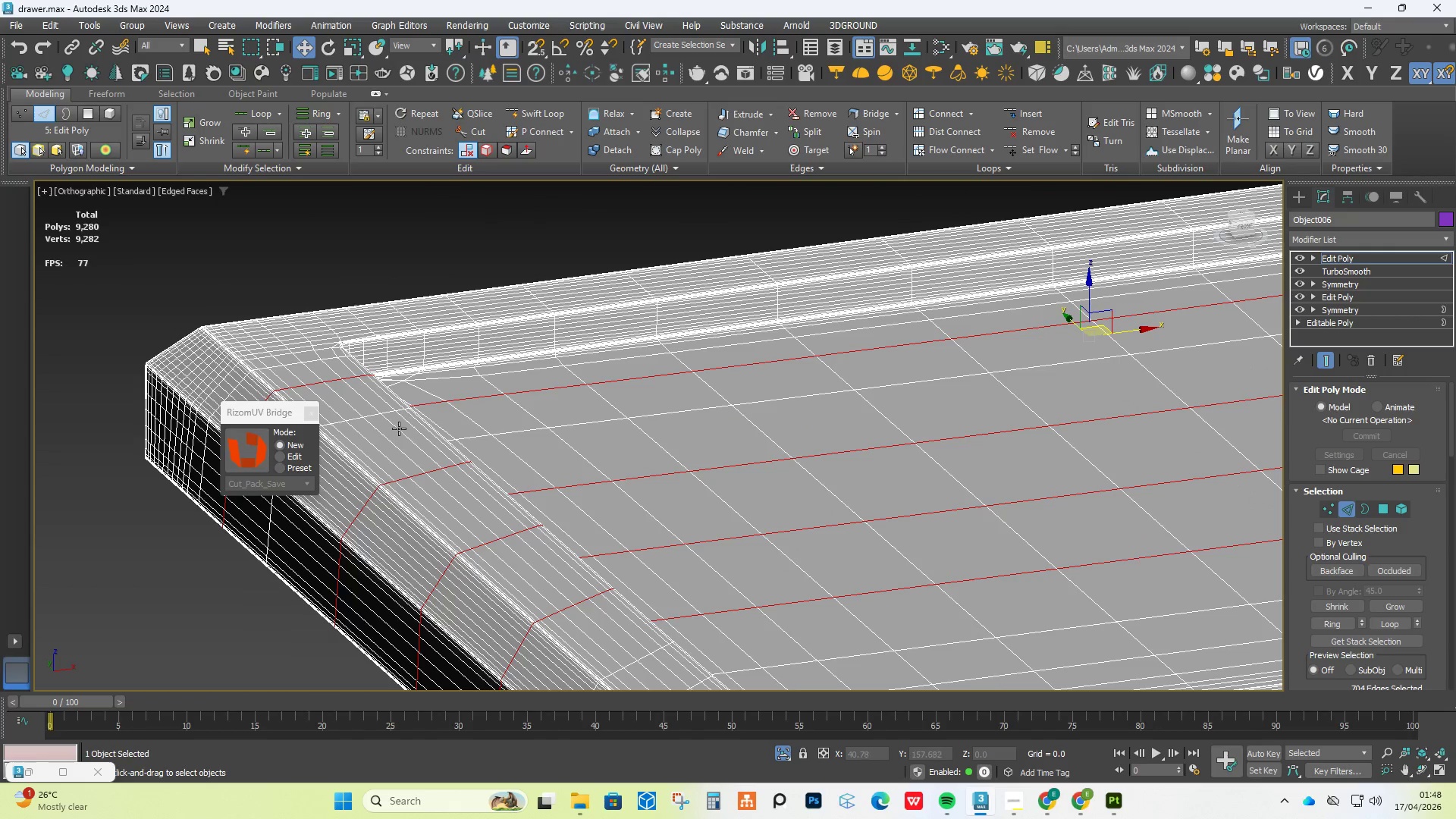 
key(Control+ControlLeft)
 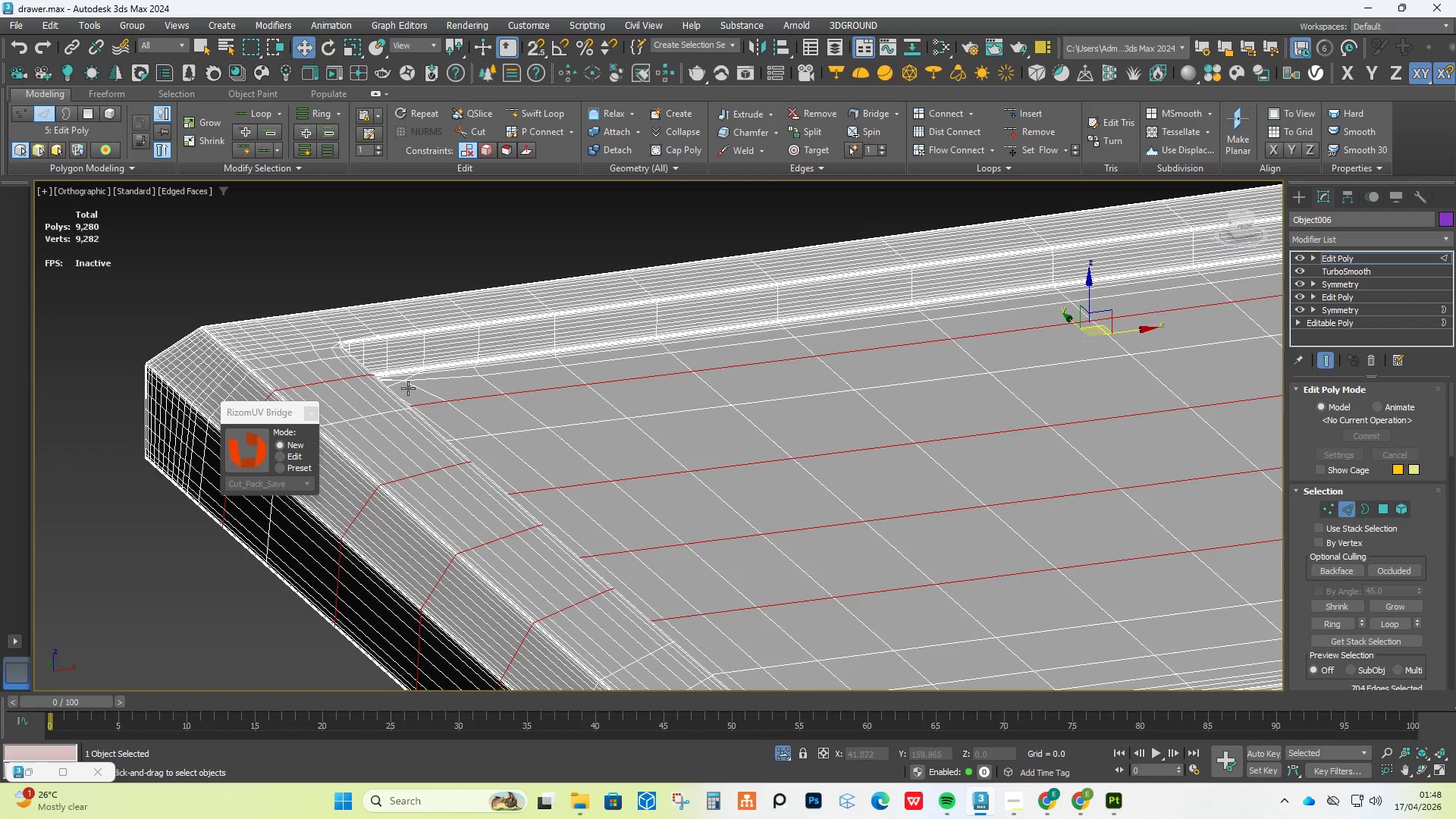 
scroll: coordinate [408, 387], scroll_direction: up, amount: 4.0
 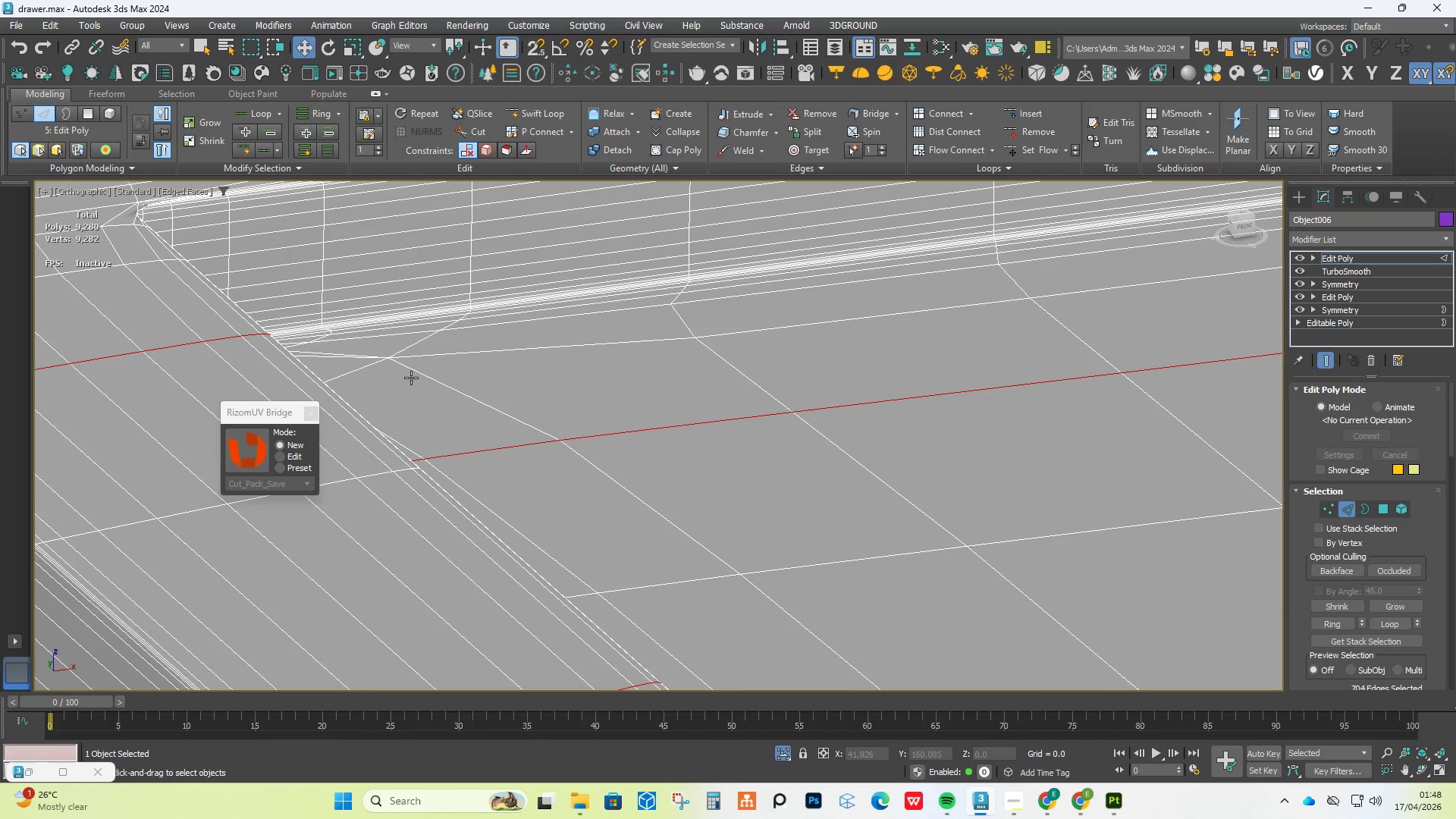 
hold_key(key=AltLeft, duration=0.55)
 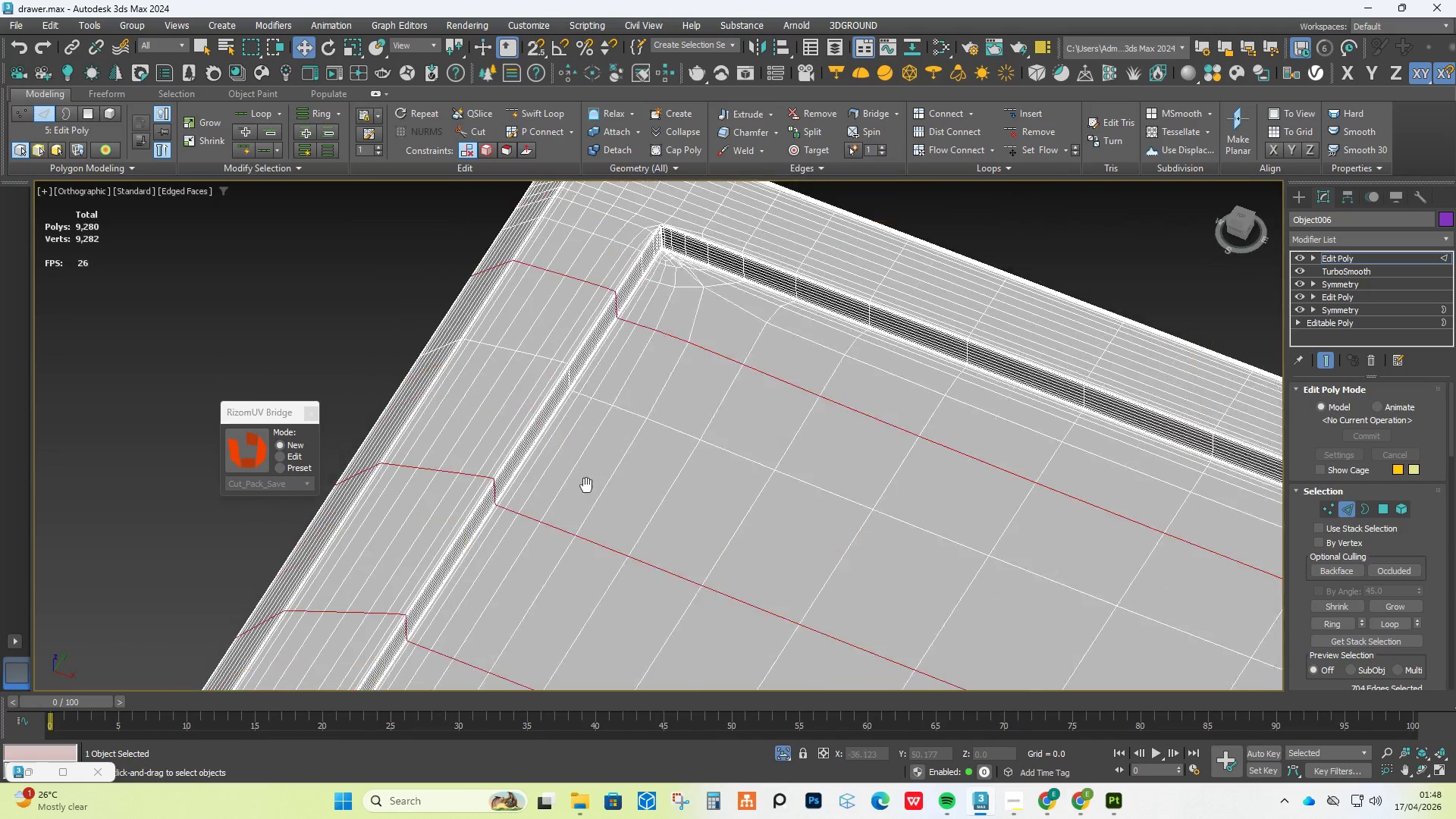 
scroll: coordinate [472, 359], scroll_direction: down, amount: 4.0
 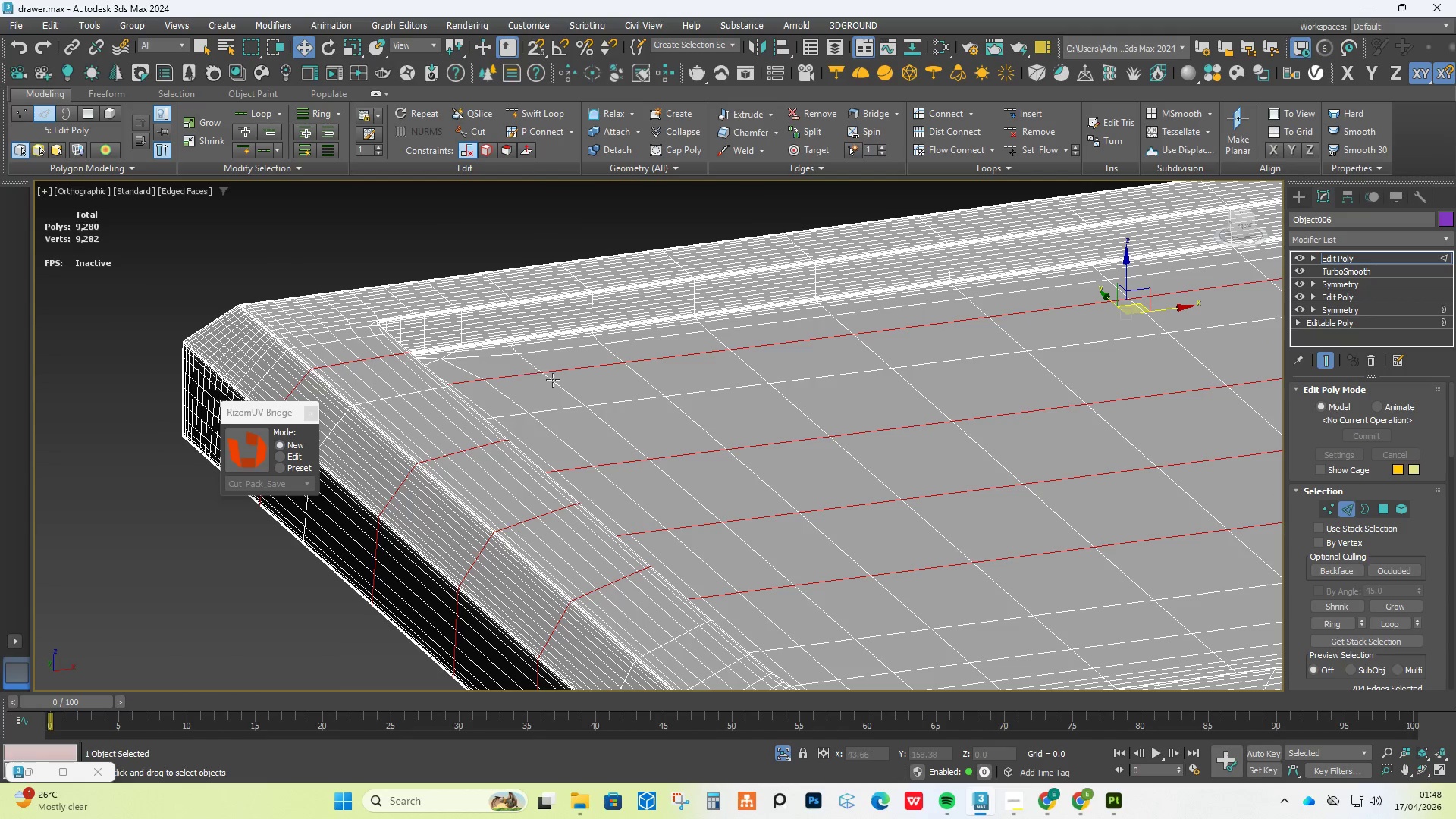 
scroll: coordinate [652, 374], scroll_direction: up, amount: 1.0
 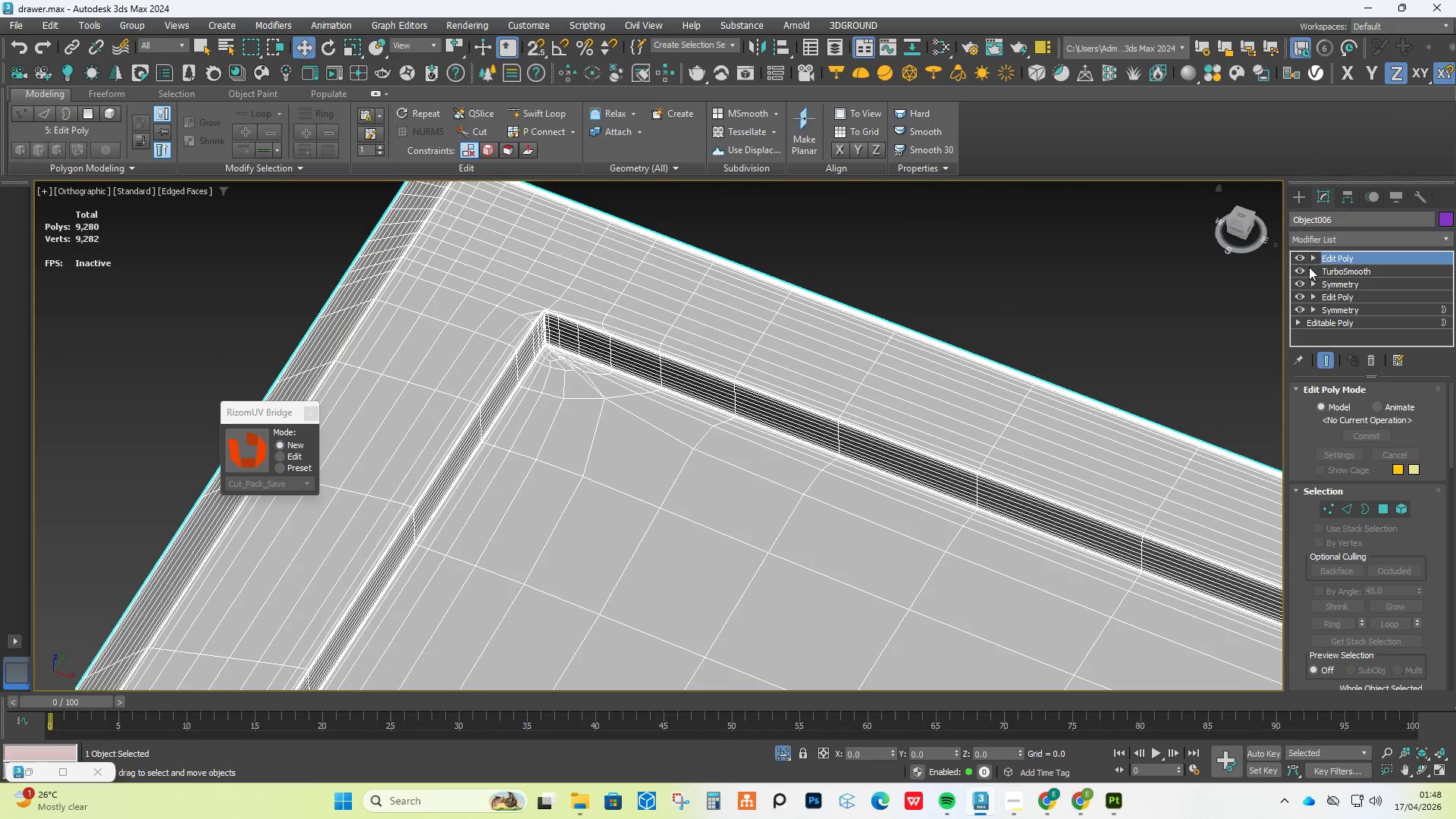 
left_click([1301, 258])
 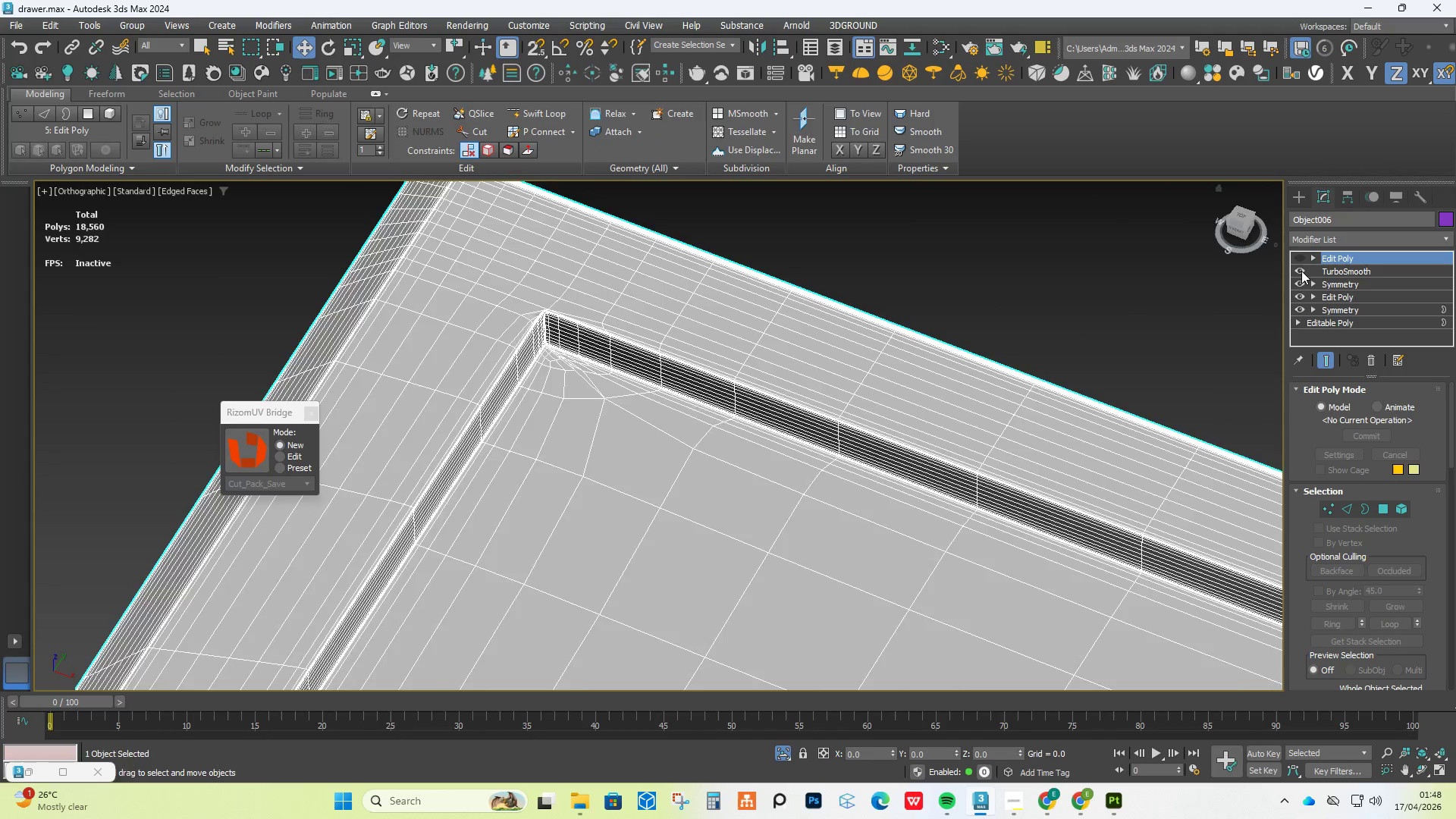 
left_click([1301, 271])
 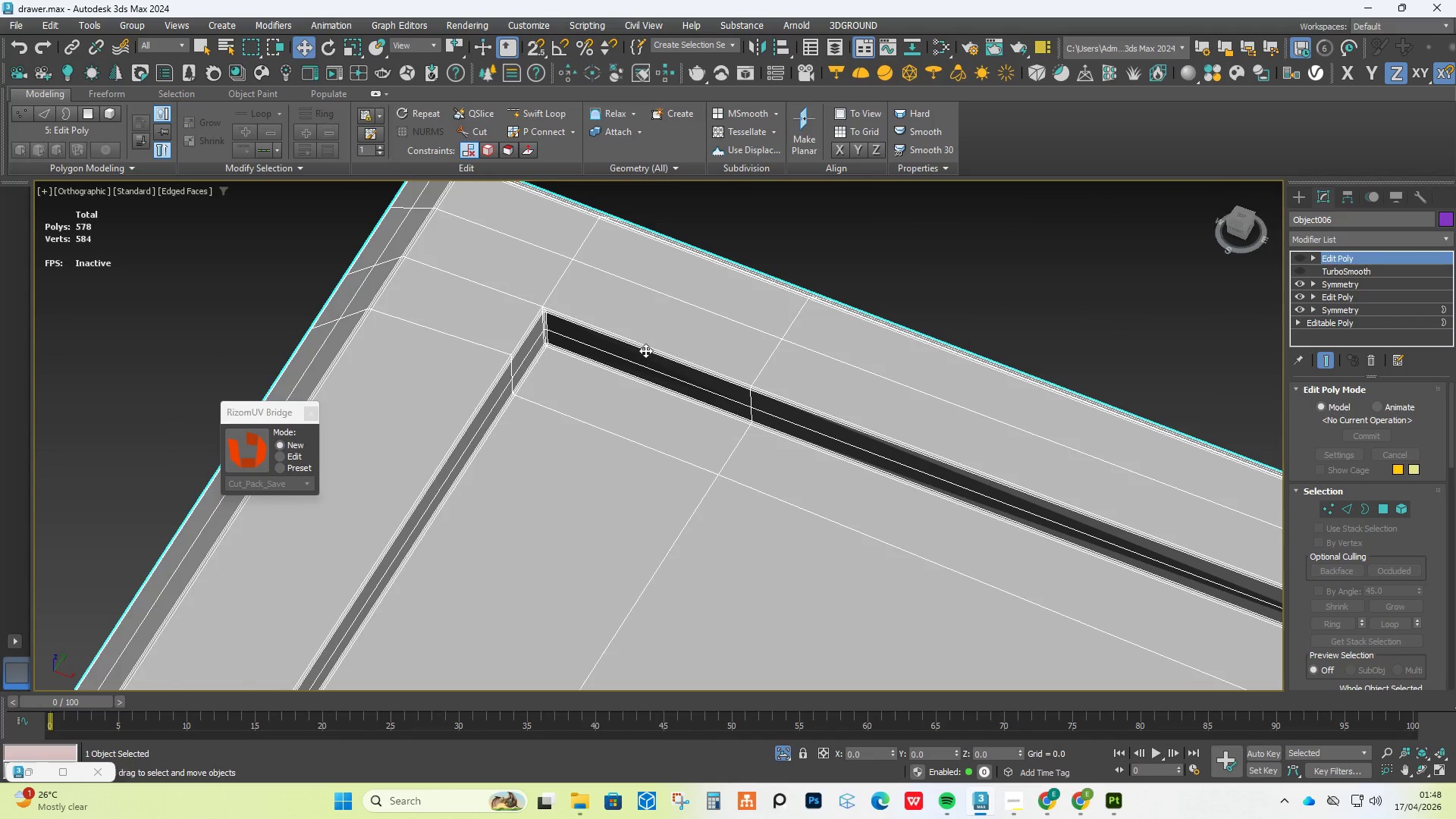 
scroll: coordinate [570, 350], scroll_direction: up, amount: 5.0
 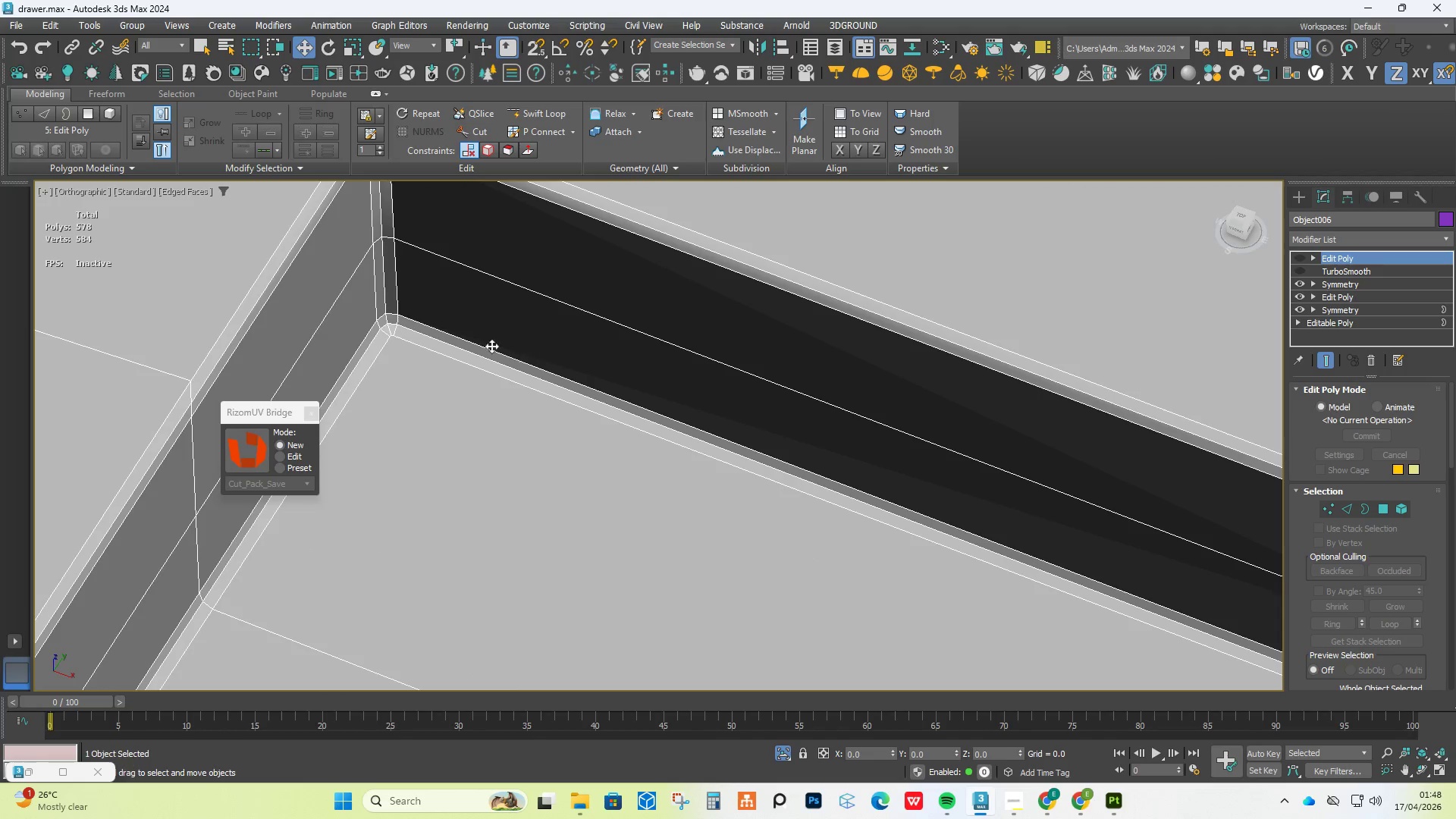 
scroll: coordinate [475, 344], scroll_direction: down, amount: 3.0
 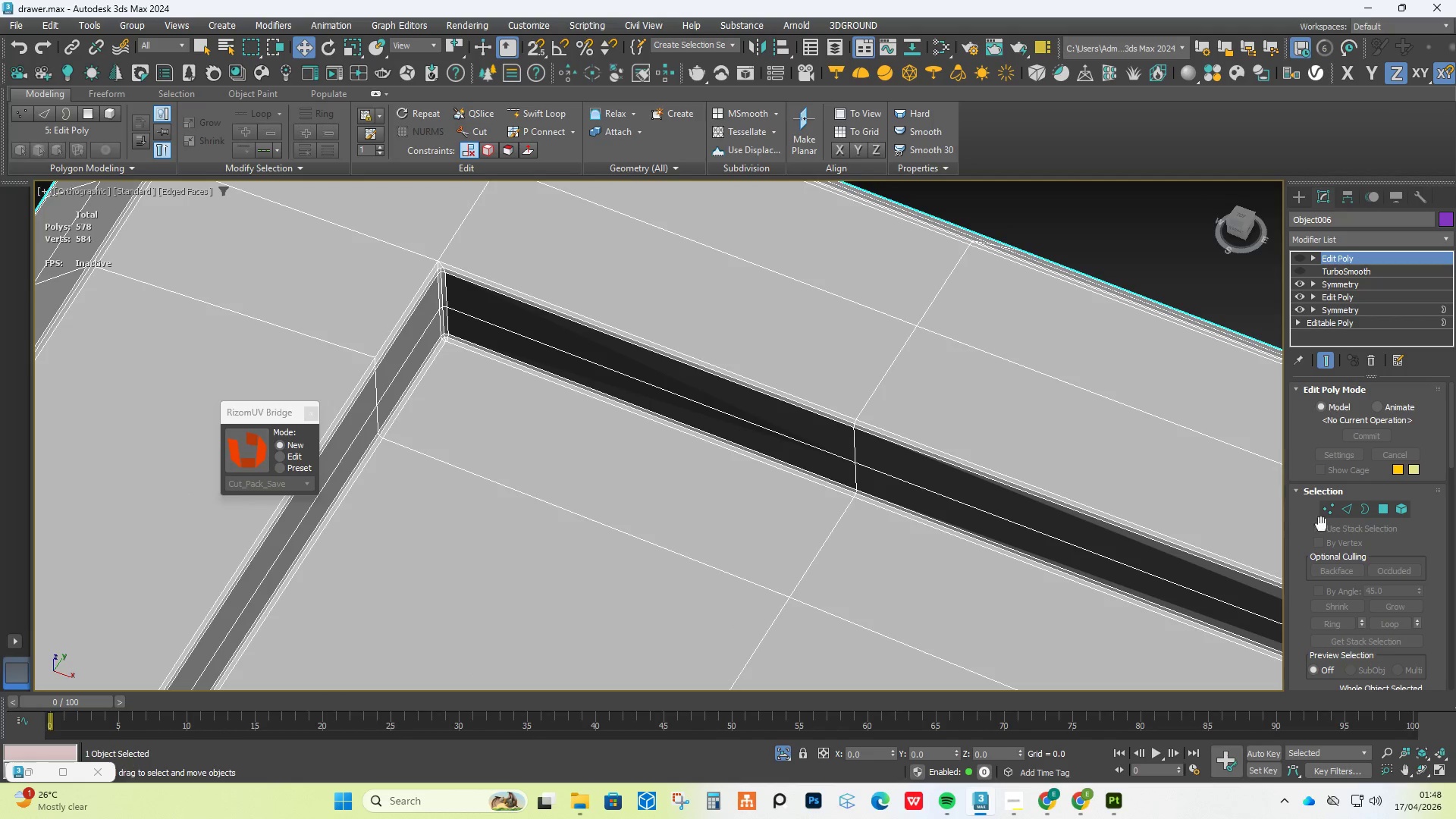 
left_click([1330, 511])
 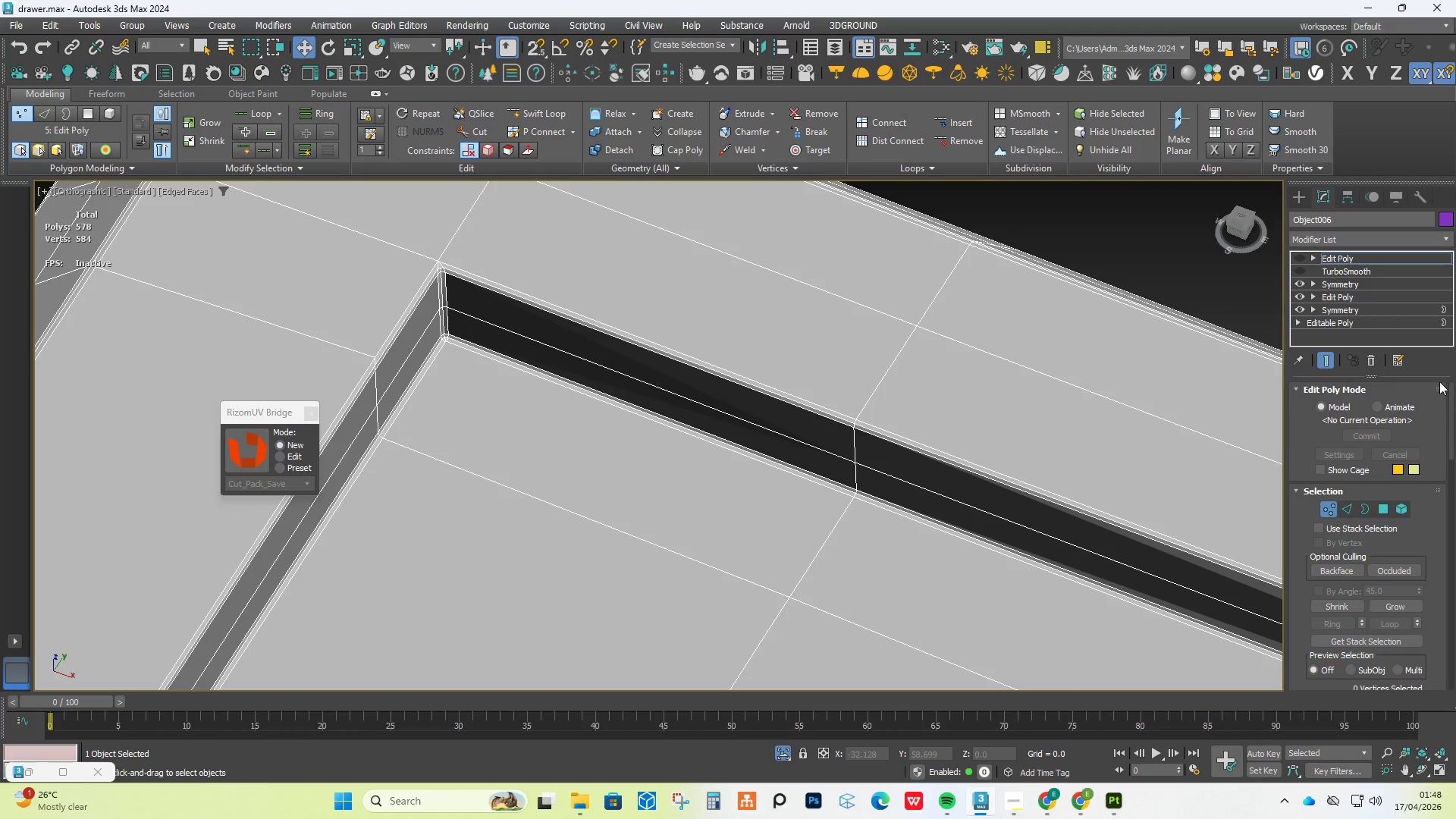 
left_click([1322, 355])
 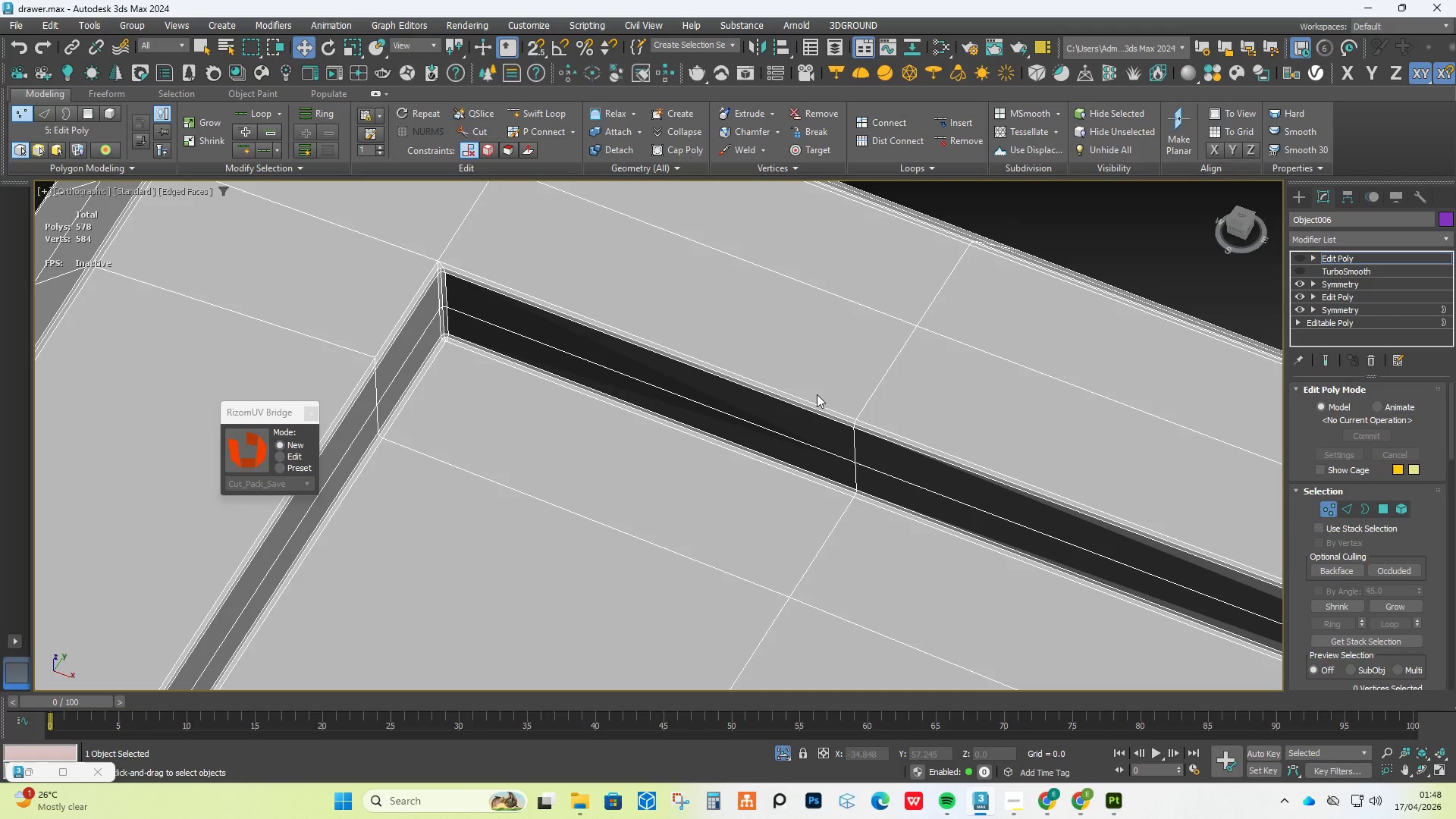 
type(11)
 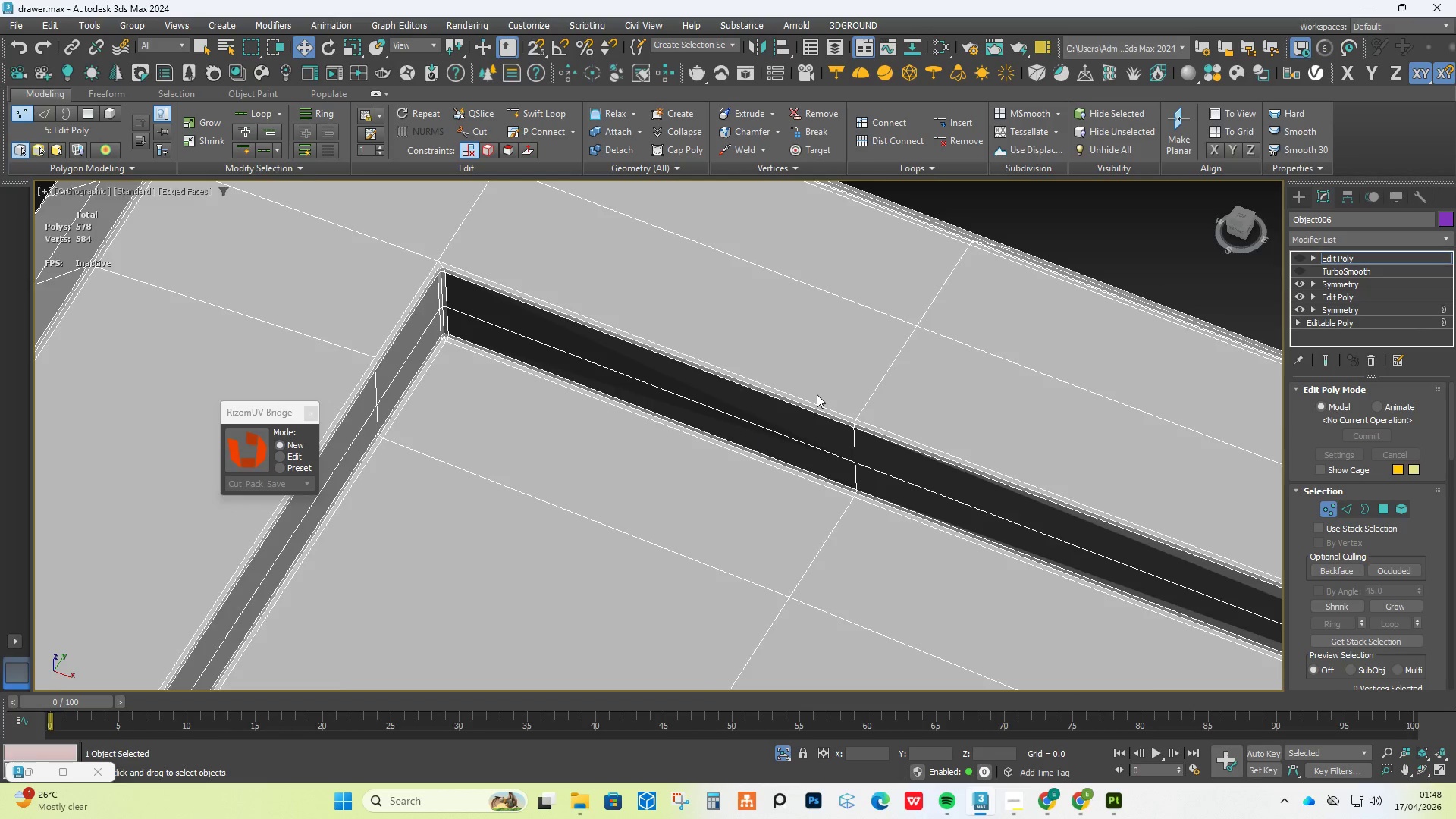 
scroll: coordinate [903, 477], scroll_direction: down, amount: 8.0
 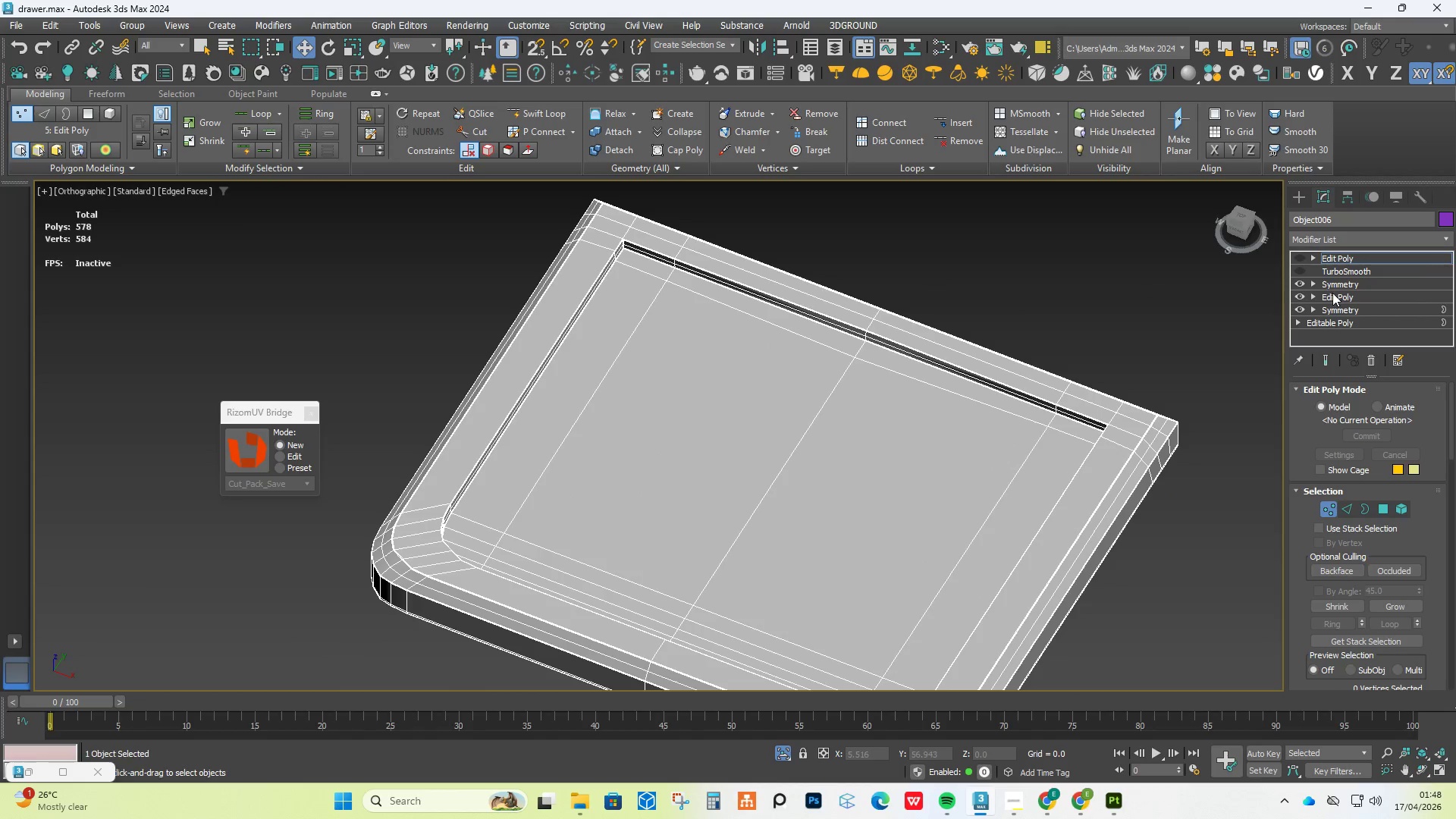 
left_click([1333, 296])
 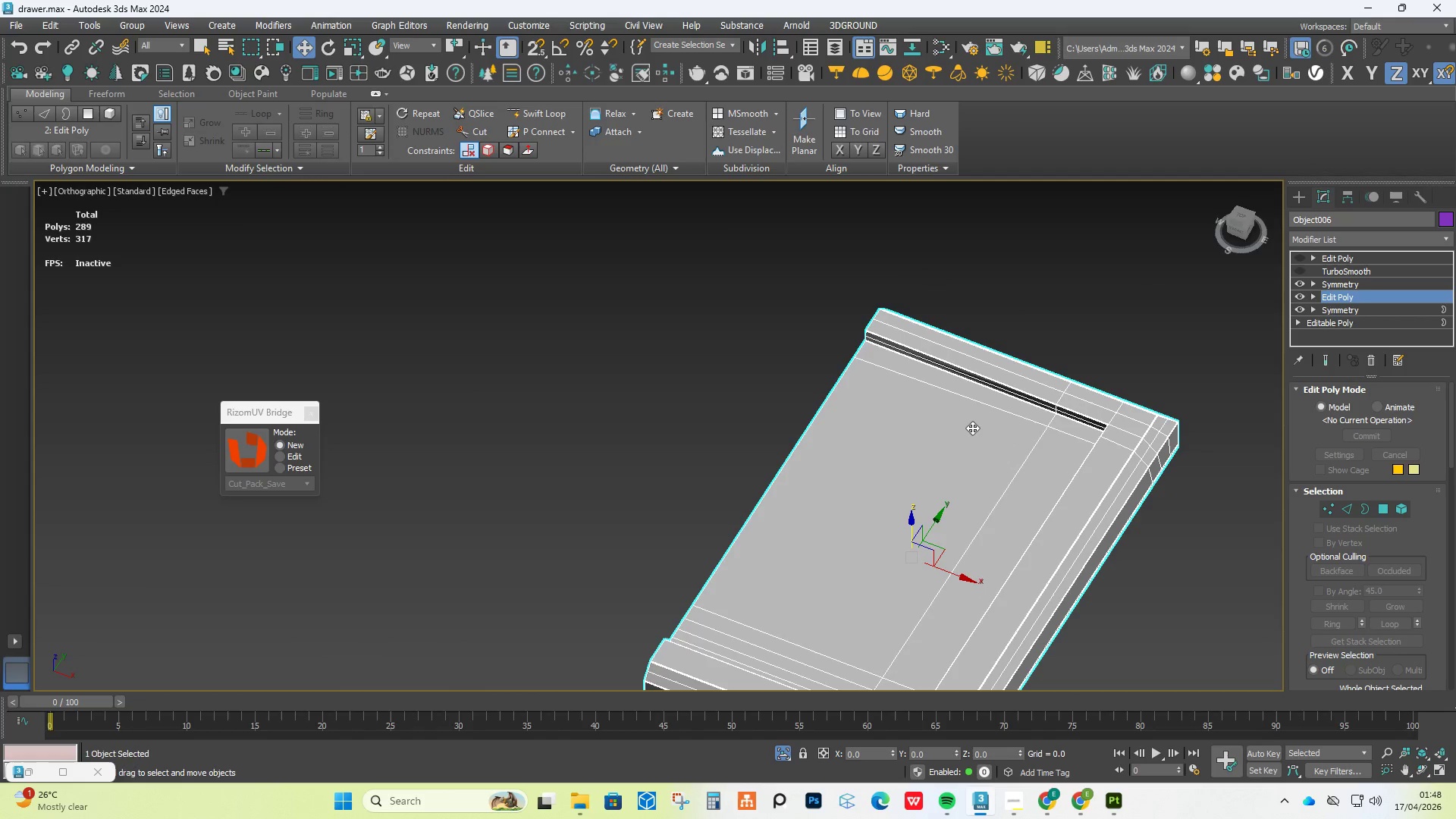 
hold_key(key=AltLeft, duration=0.56)
 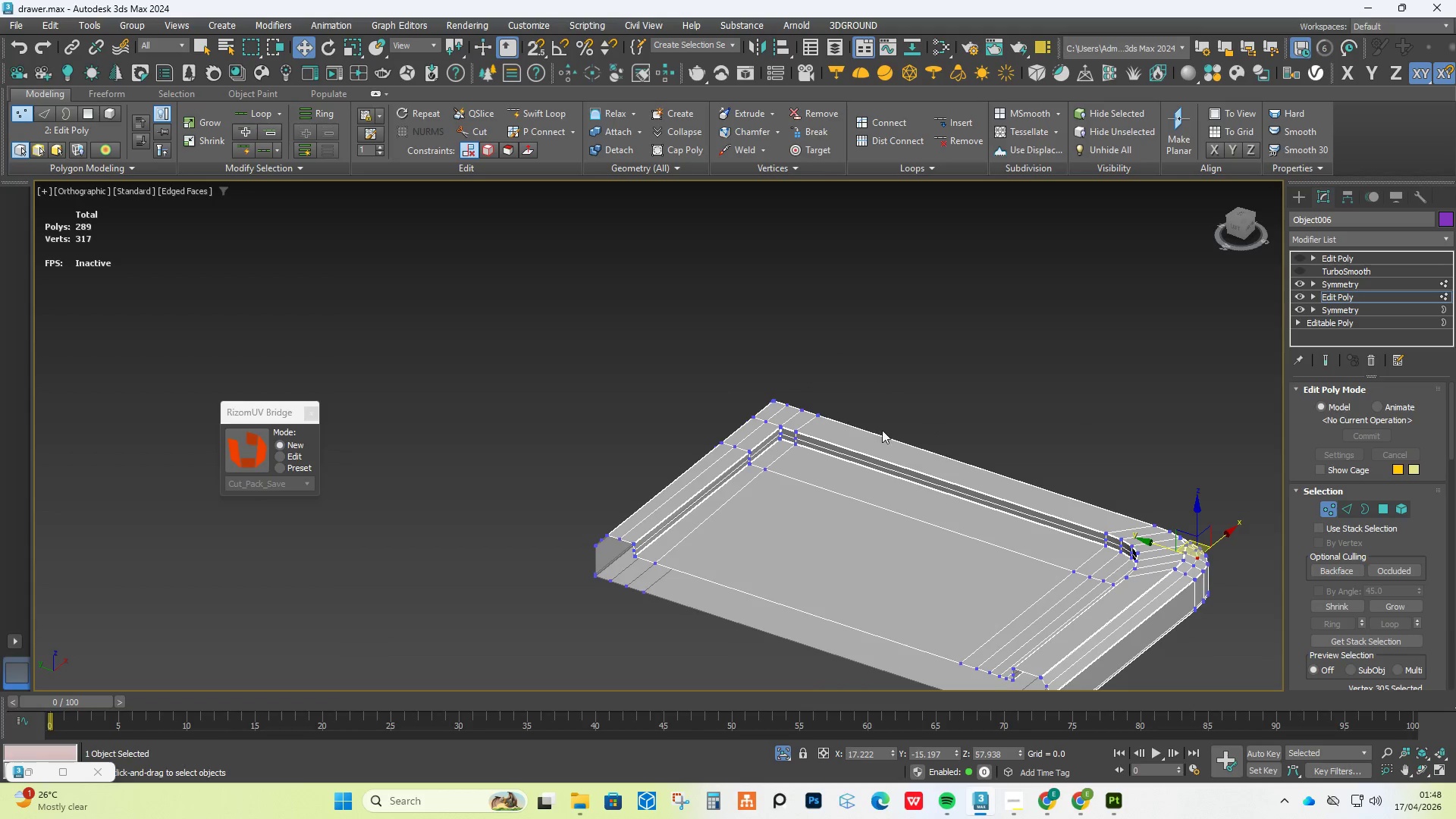 
scroll: coordinate [913, 511], scroll_direction: up, amount: 17.0
 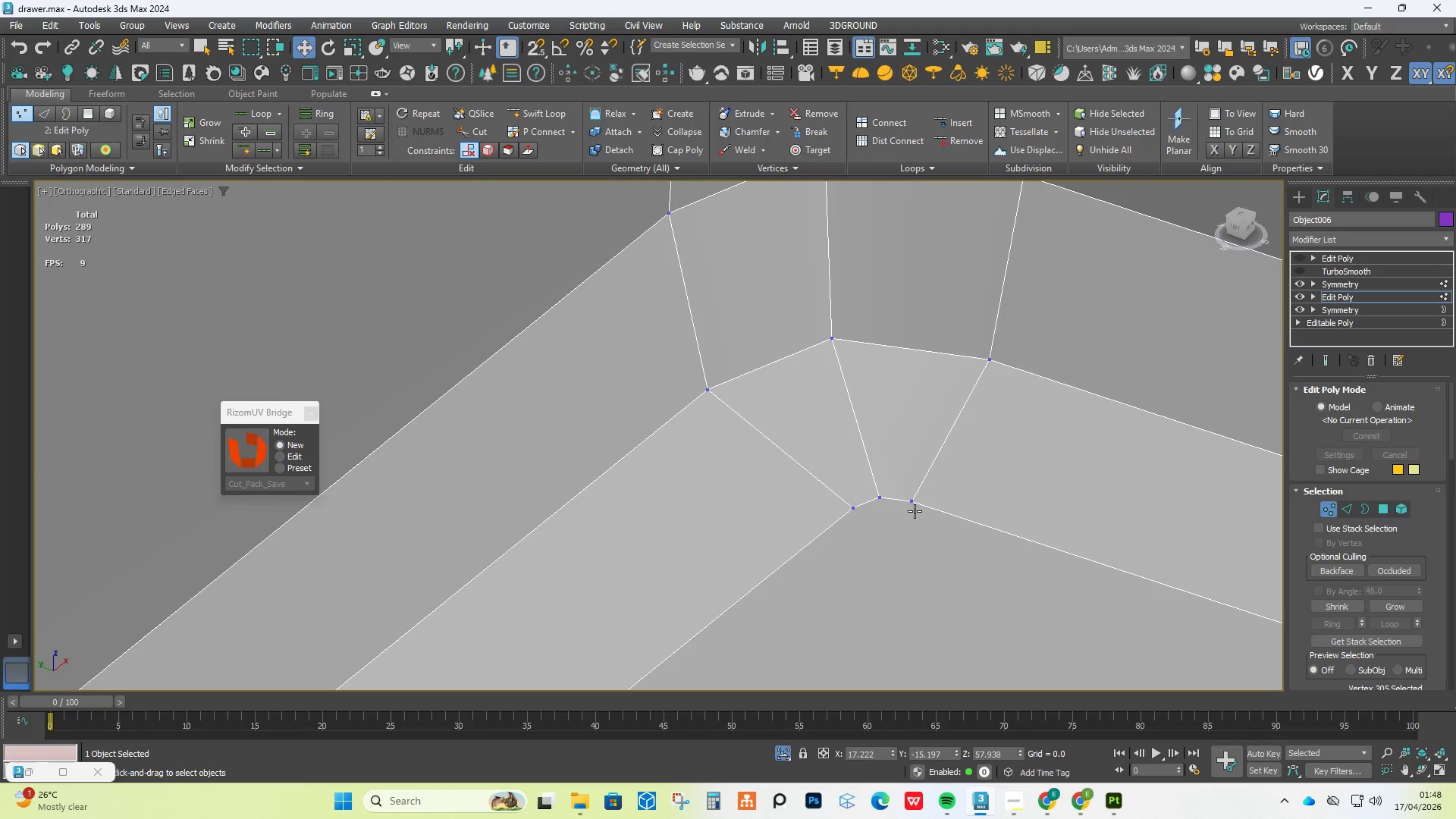 
scroll: coordinate [926, 335], scroll_direction: down, amount: 16.0
 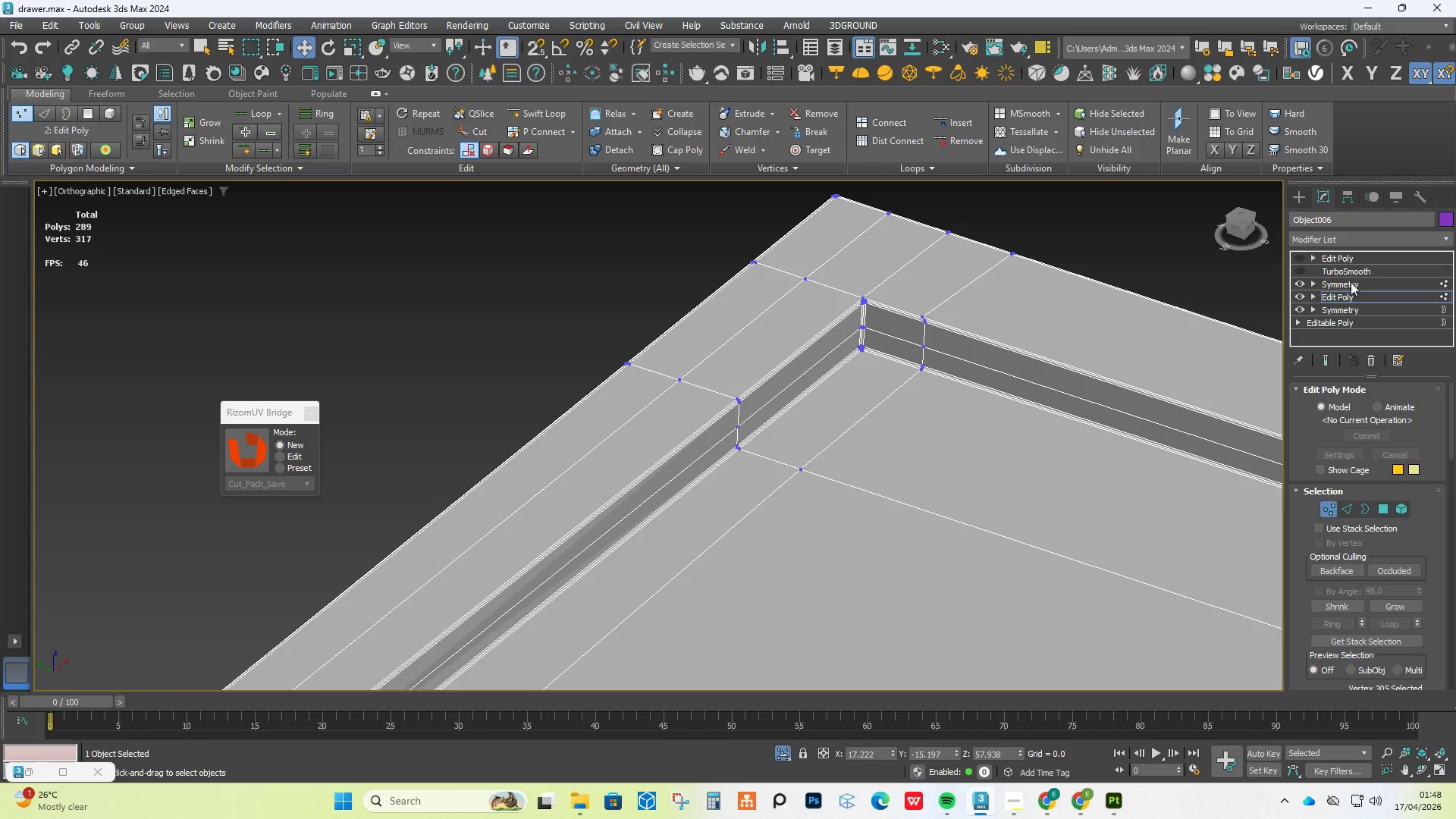 
scroll: coordinate [735, 516], scroll_direction: up, amount: 3.0
 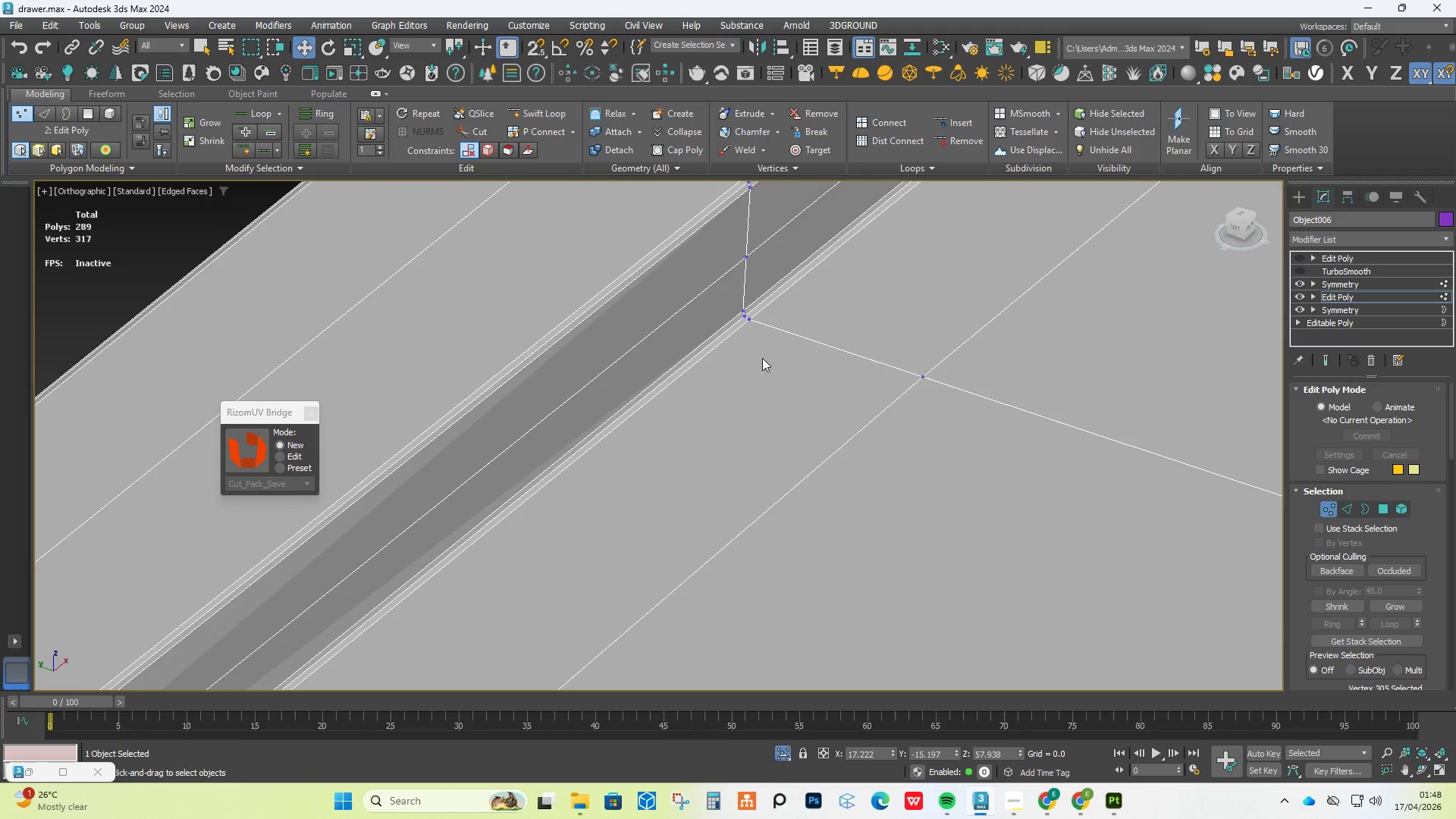 
scroll: coordinate [760, 337], scroll_direction: down, amount: 5.0
 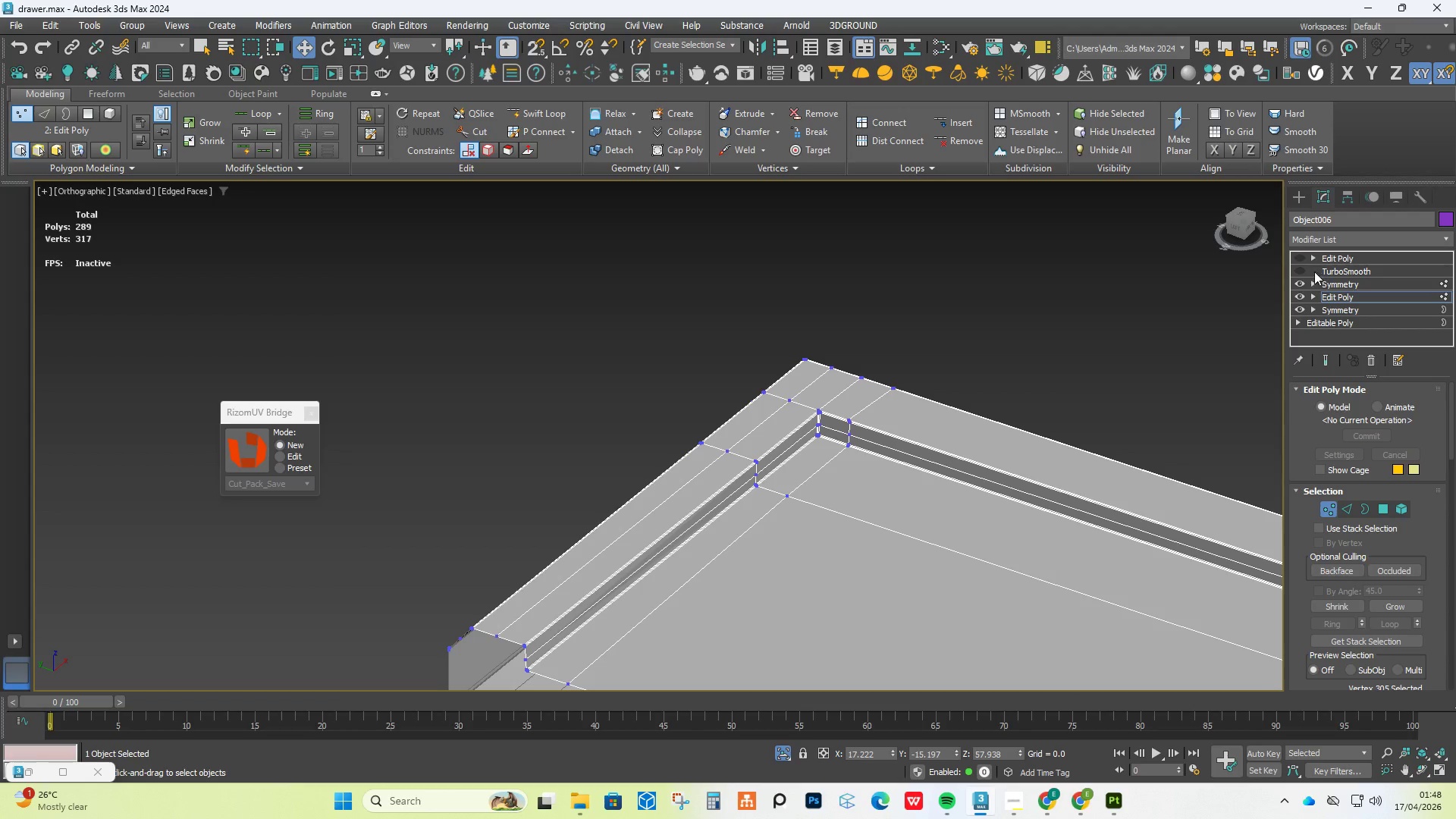 
left_click([1305, 271])
 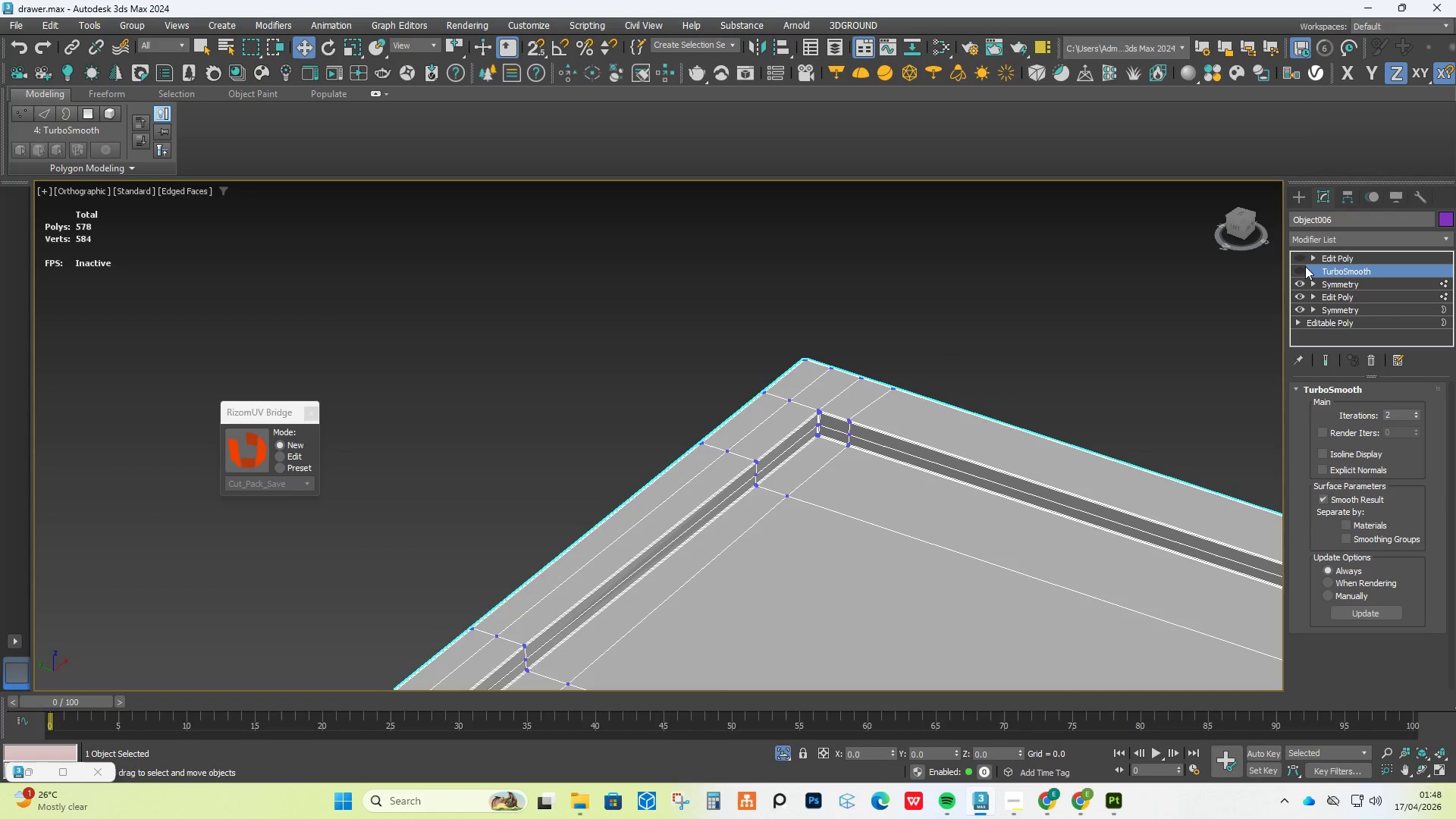 
left_click([1301, 268])
 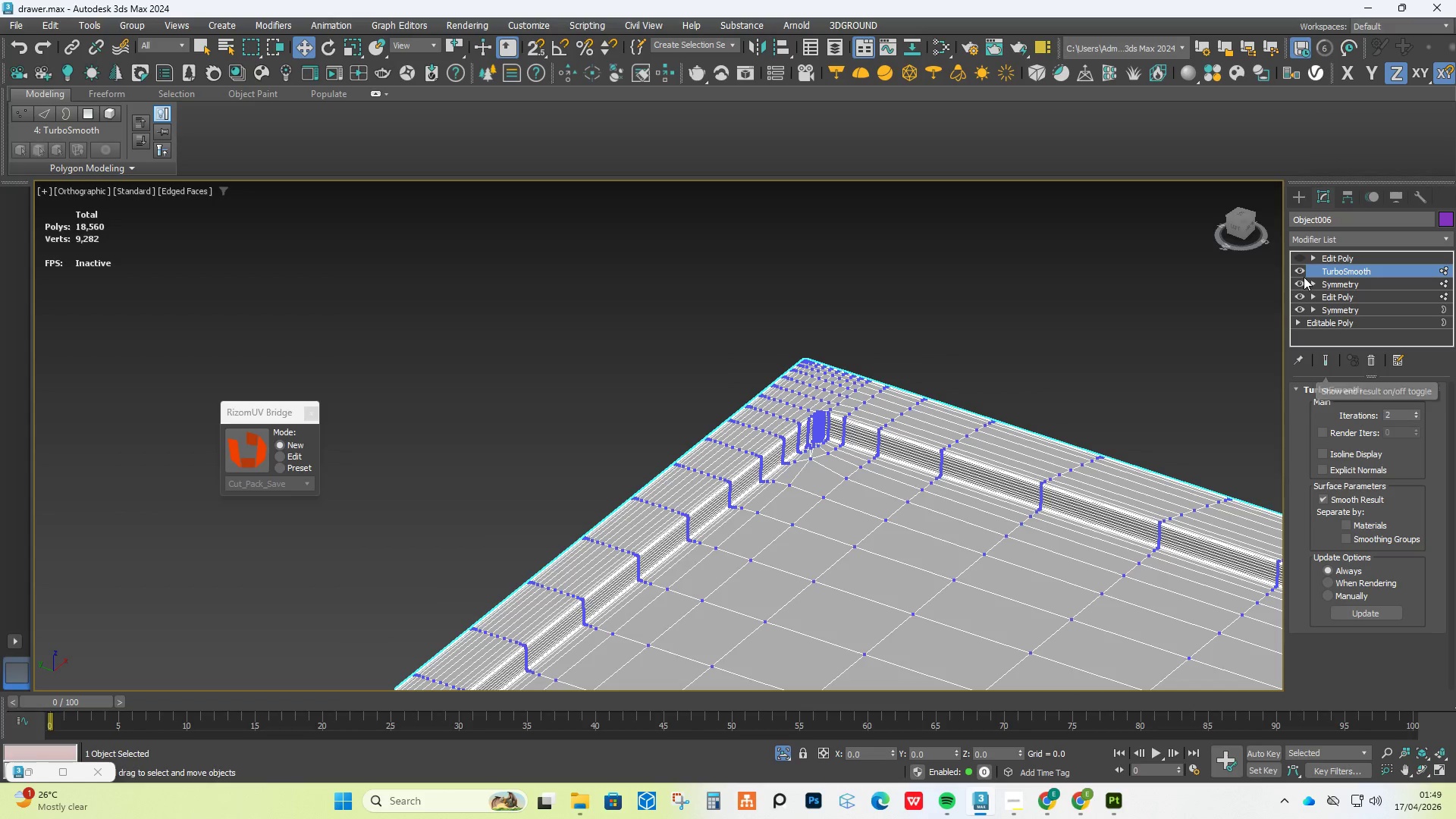 
left_click([1295, 281])
 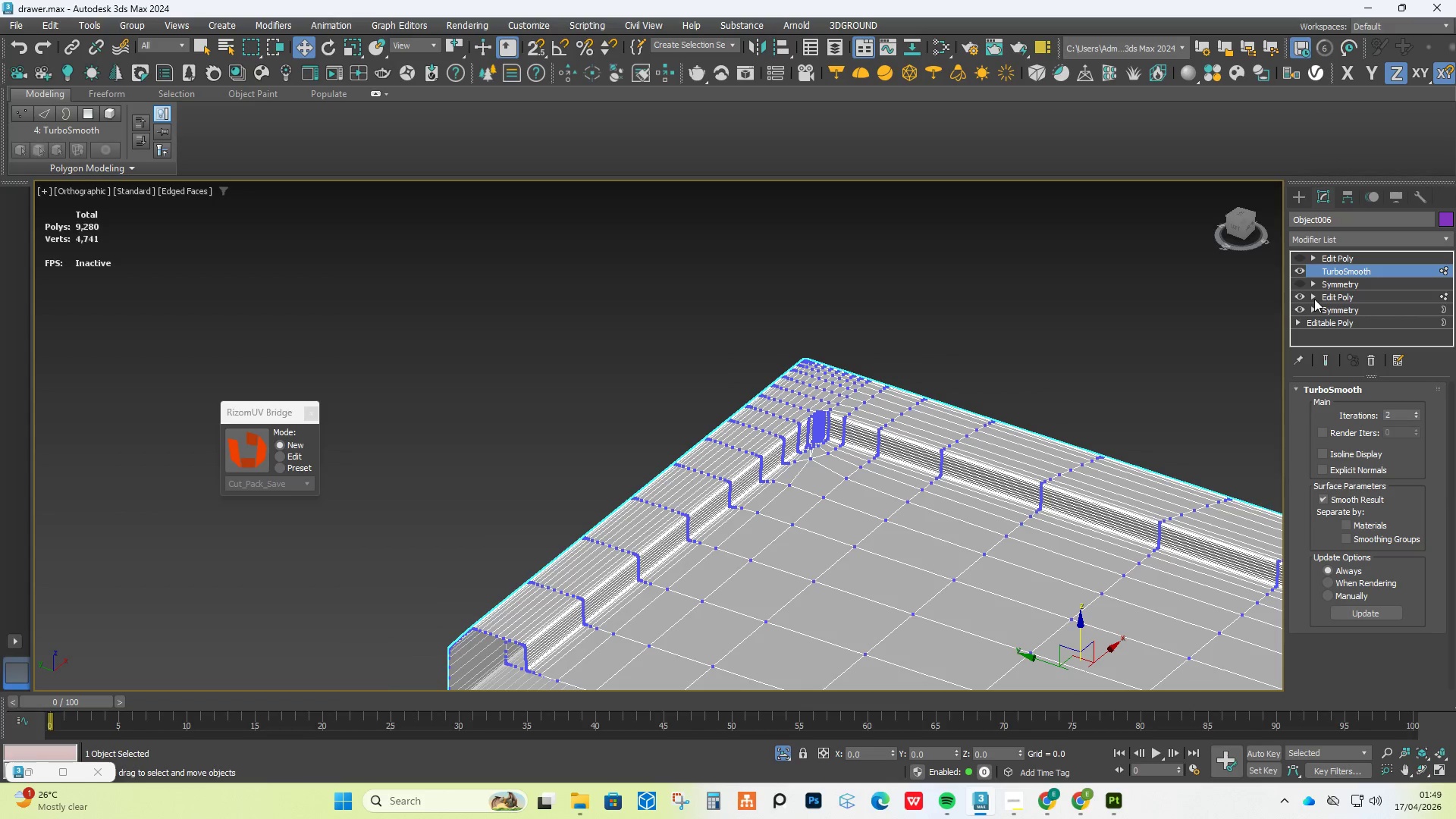 
left_click([1329, 295])
 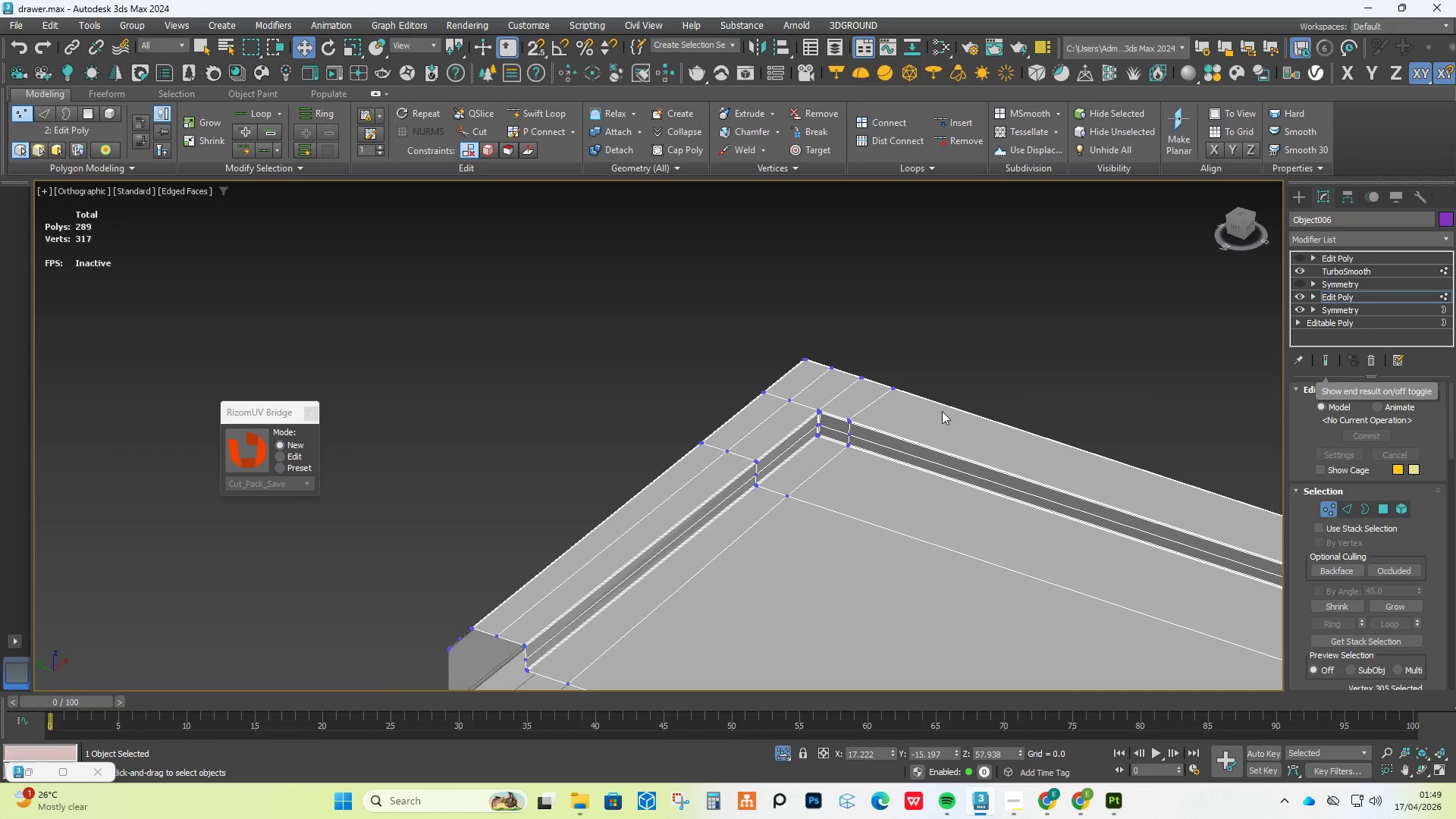 
scroll: coordinate [806, 417], scroll_direction: up, amount: 5.0
 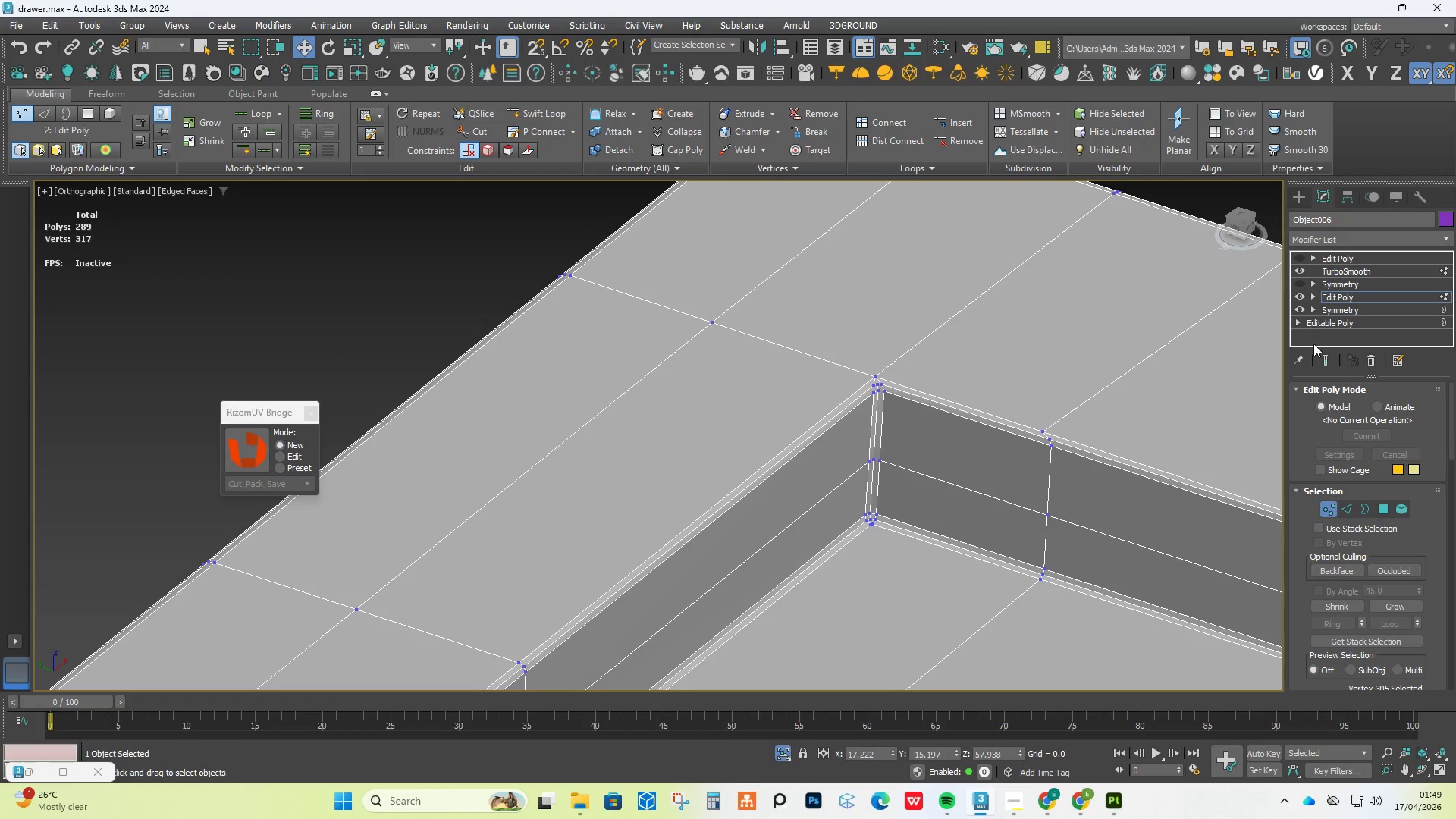 
left_click([1320, 351])
 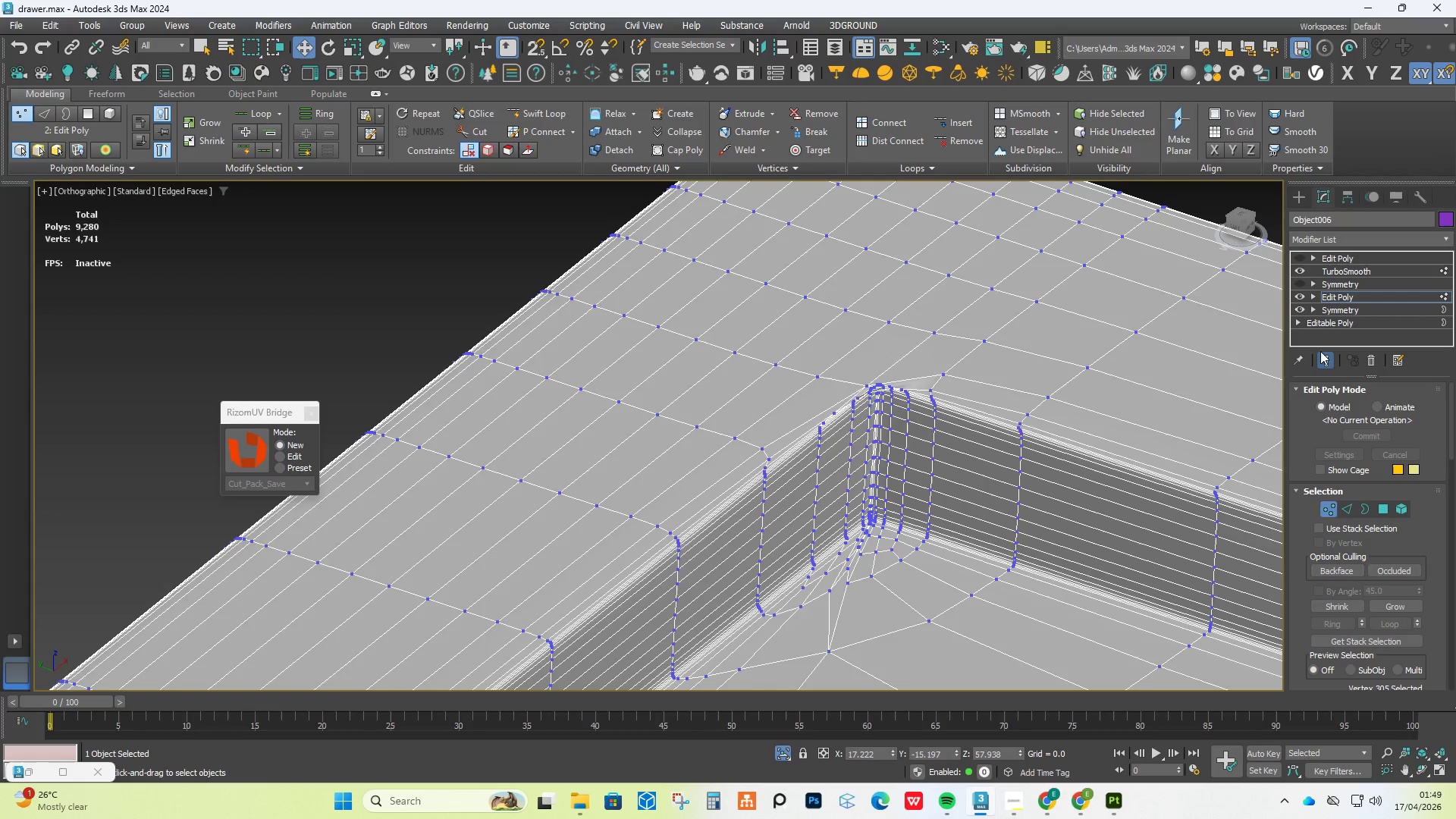 
left_click([1320, 351])
 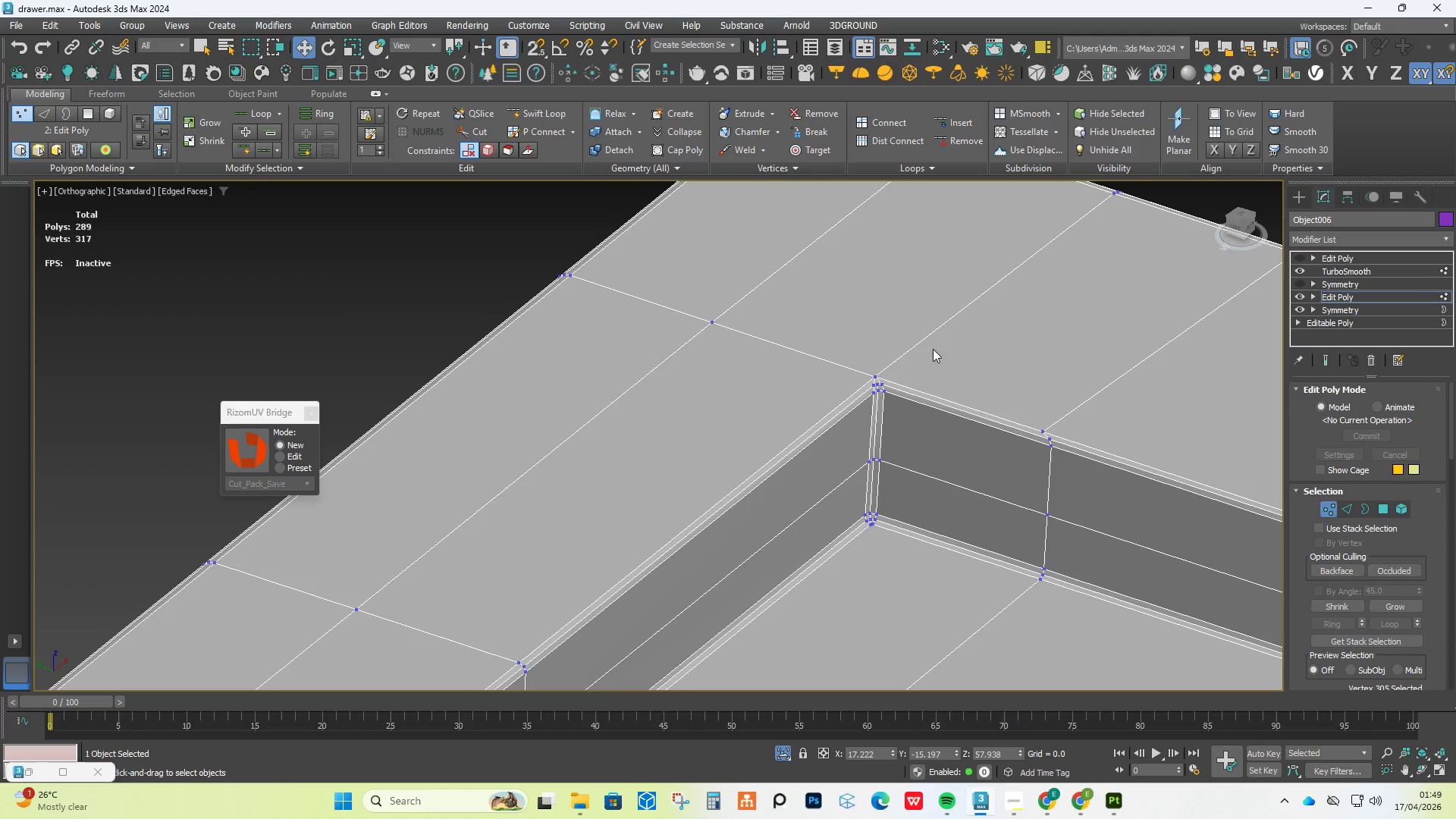 
scroll: coordinate [988, 410], scroll_direction: down, amount: 4.0
 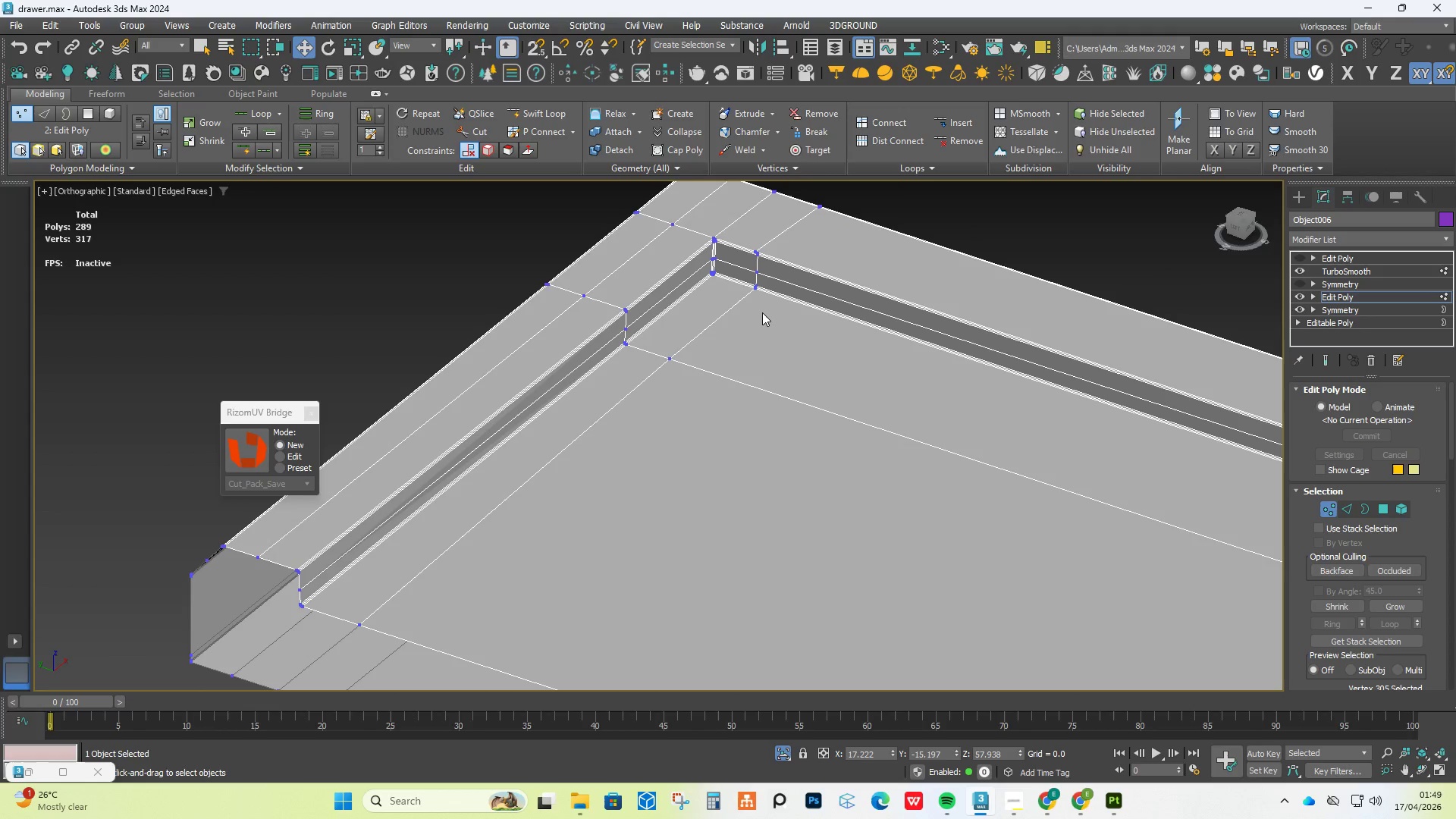 
hold_key(key=AltLeft, duration=1.31)
 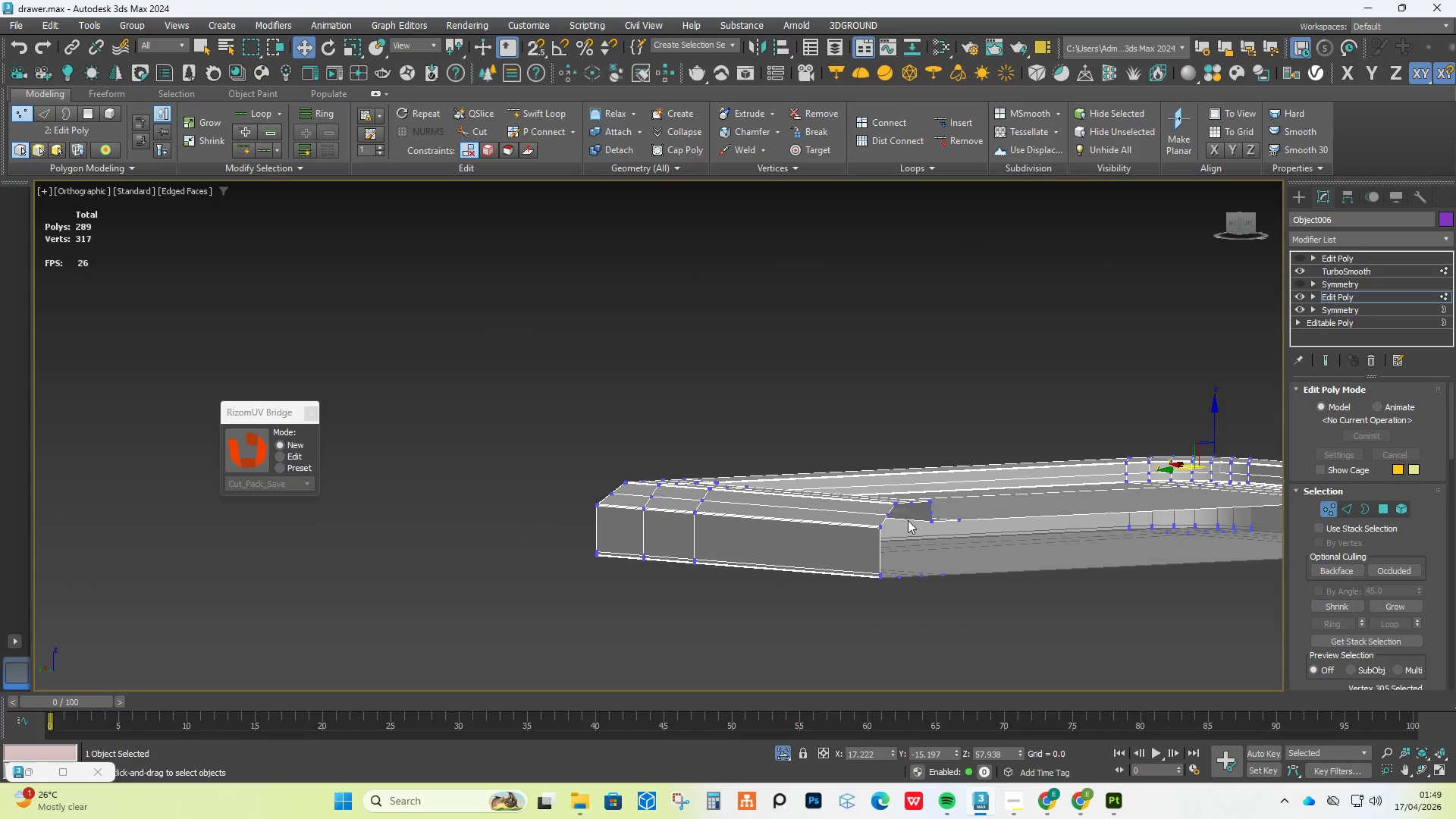 
scroll: coordinate [537, 325], scroll_direction: down, amount: 2.0
 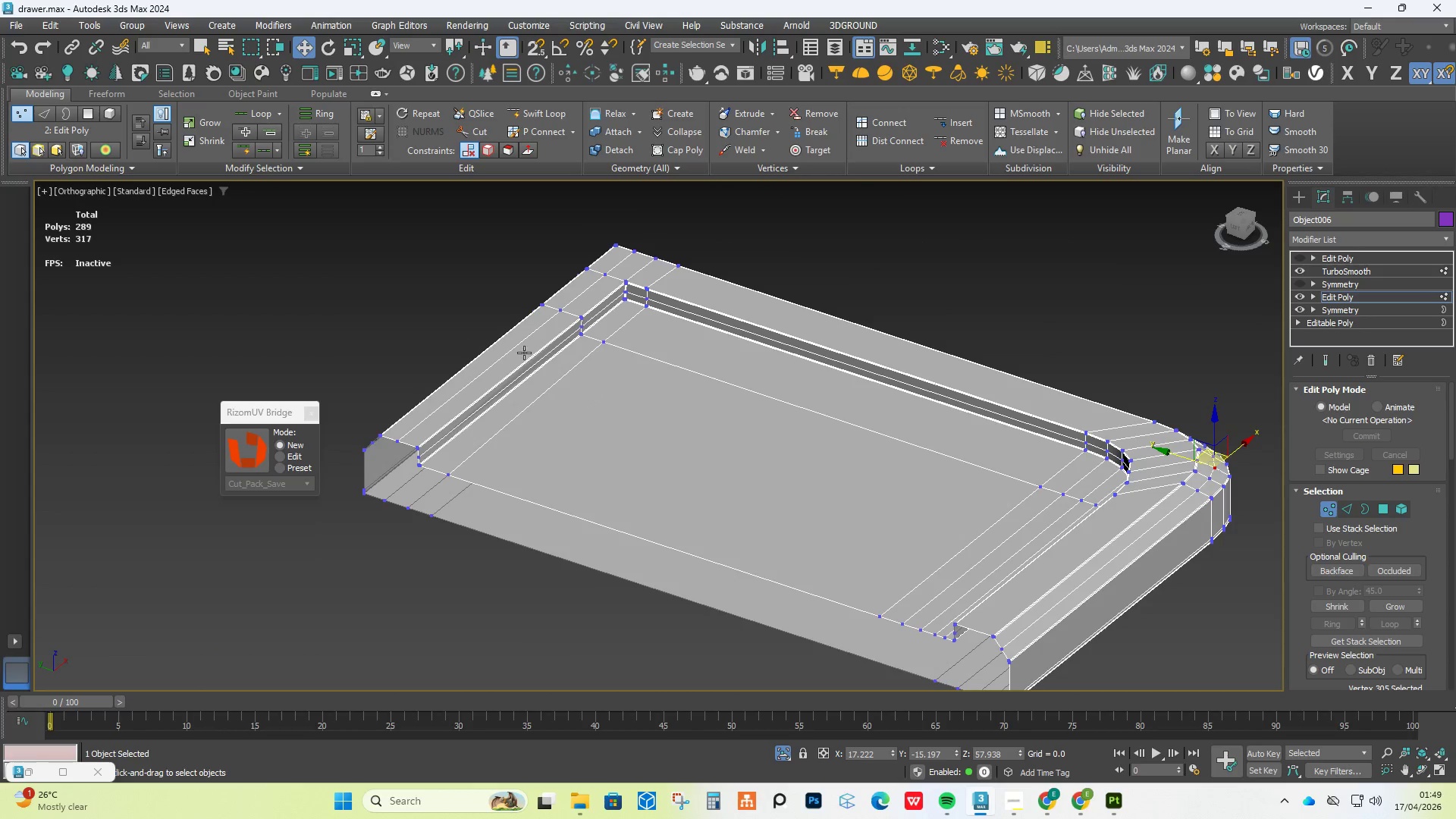 
hold_key(key=AltLeft, duration=0.64)
 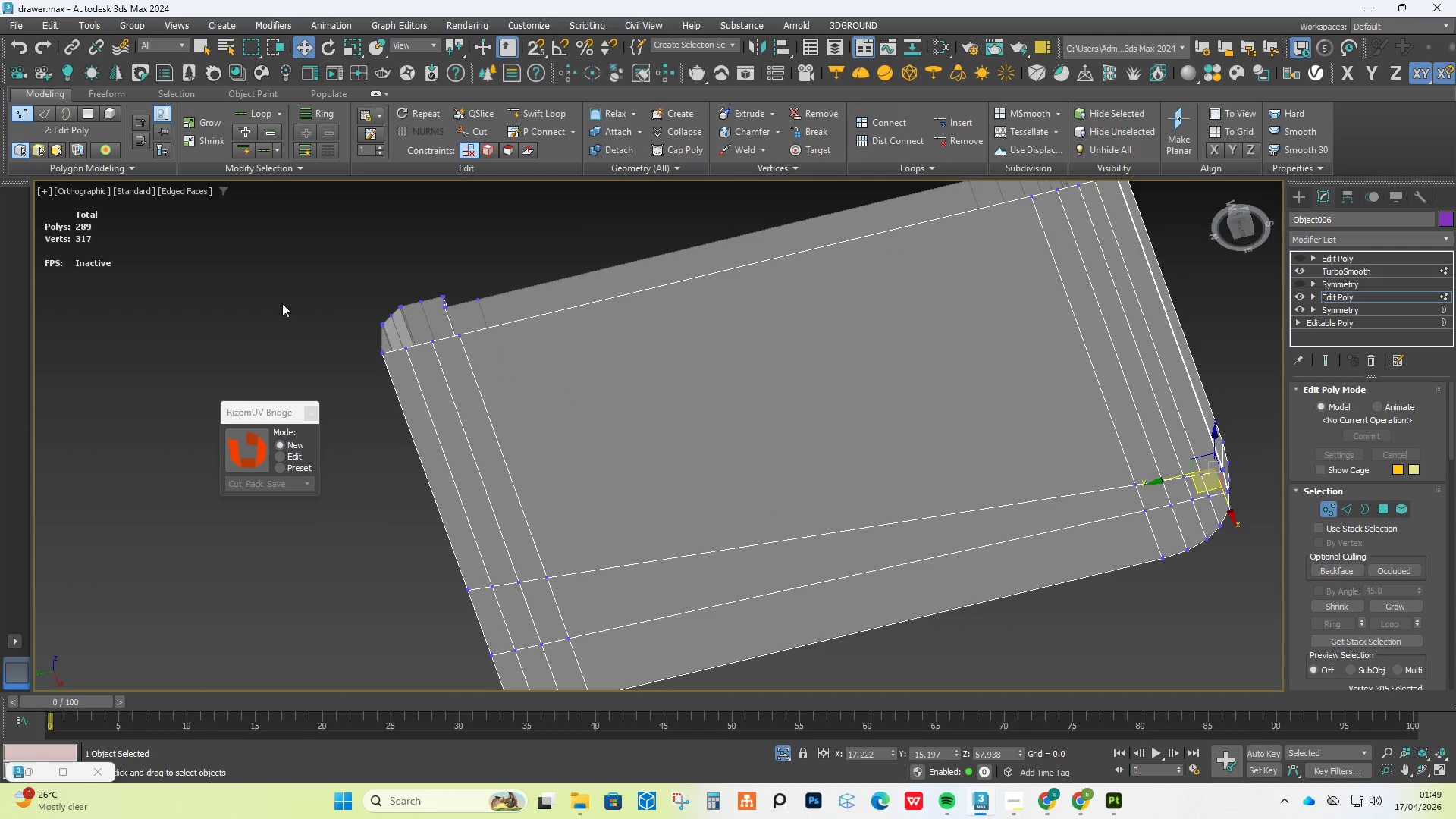 
scroll: coordinate [498, 334], scroll_direction: up, amount: 3.0
 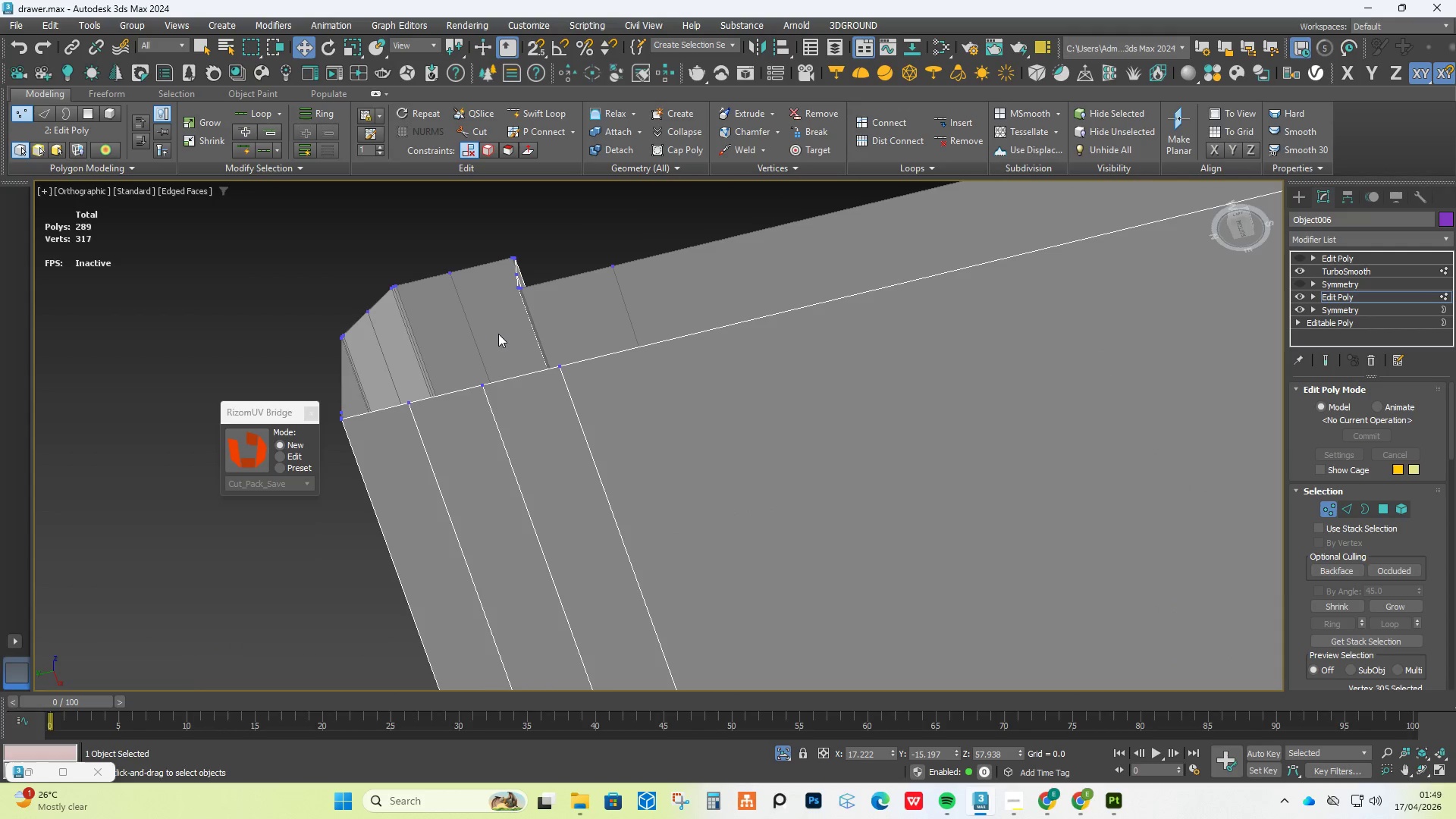 
hold_key(key=AltLeft, duration=0.86)
 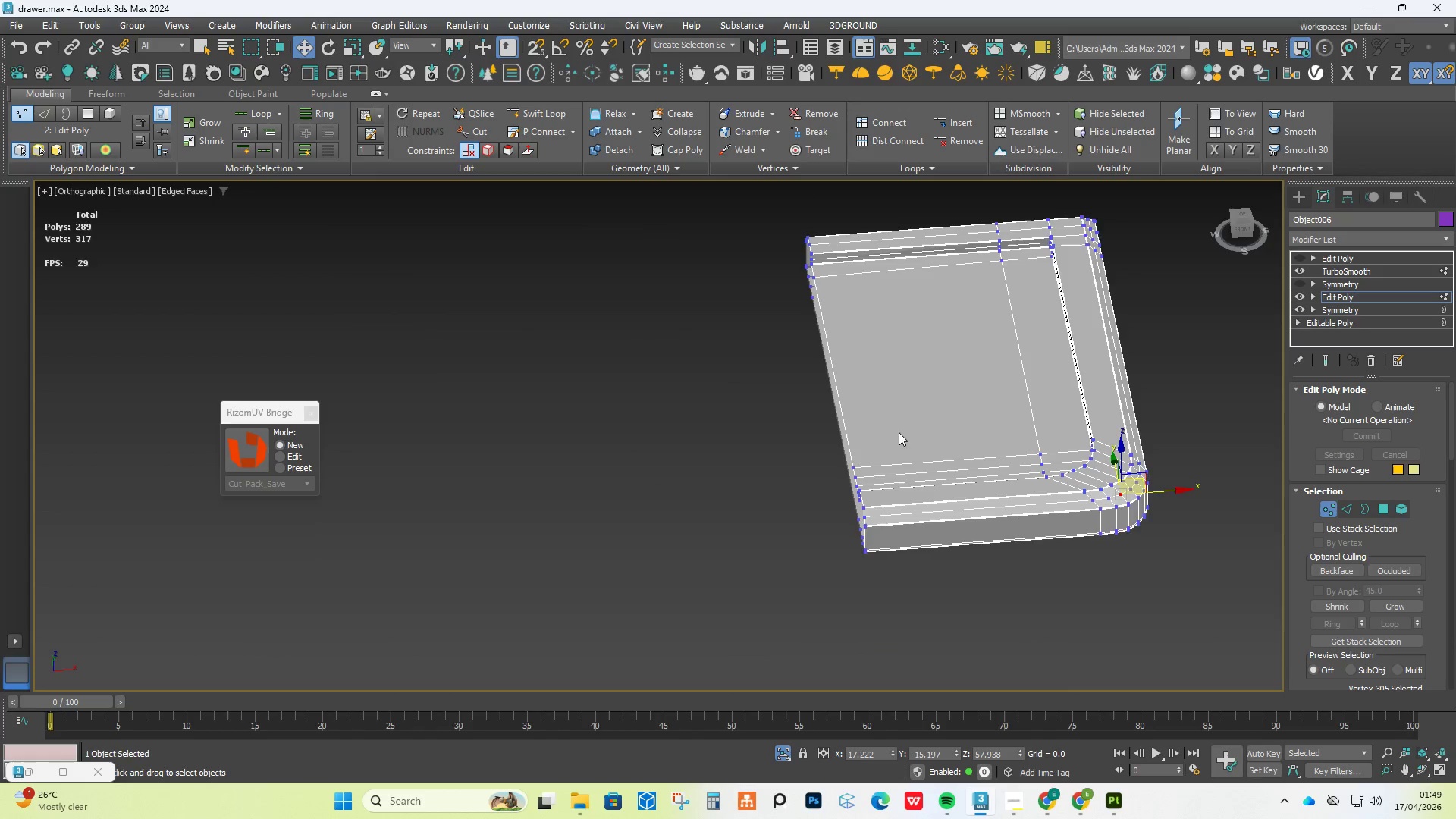 
scroll: coordinate [761, 457], scroll_direction: down, amount: 5.0
 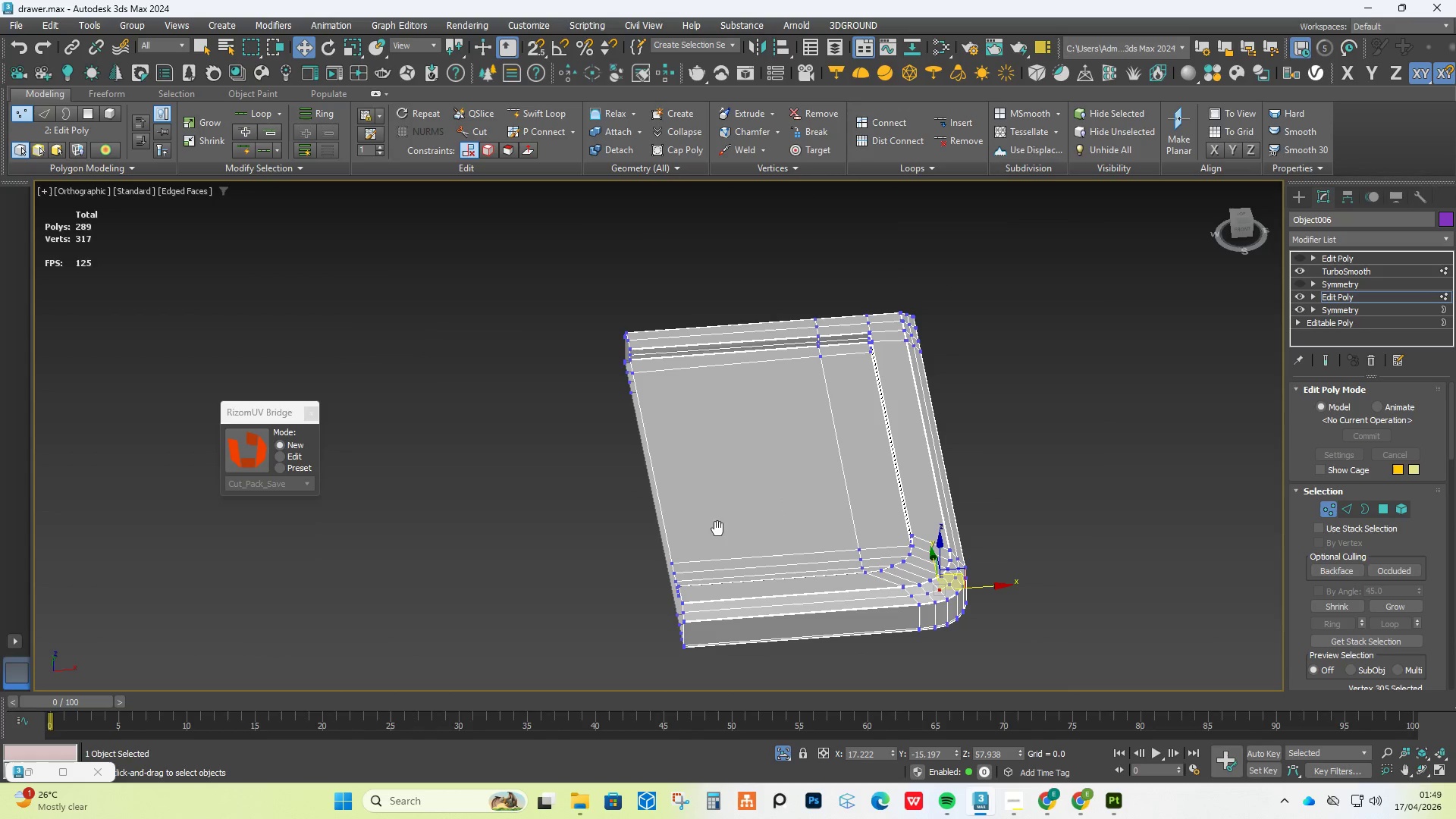 
hold_key(key=AltLeft, duration=0.5)
 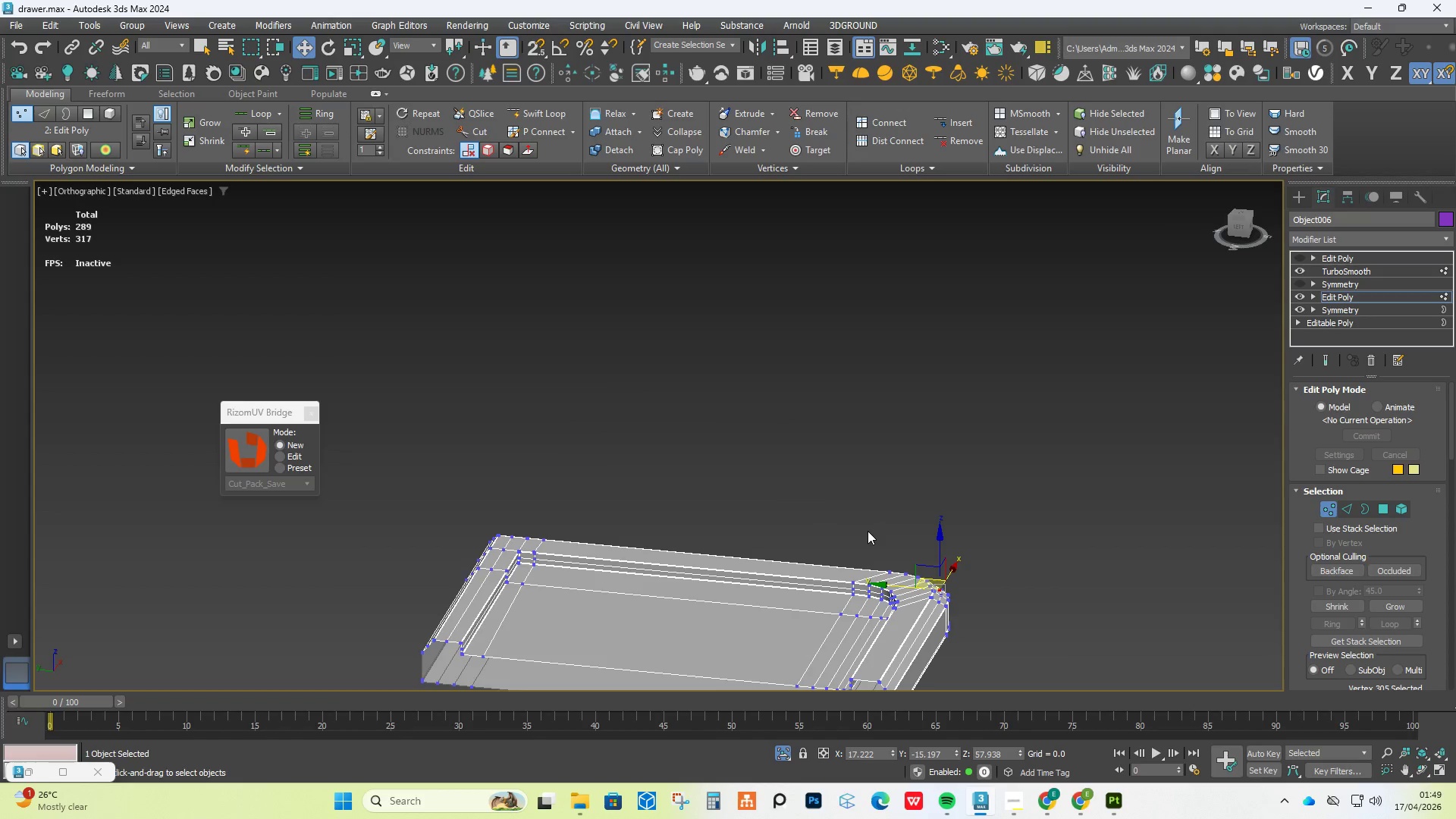 
key(3)
 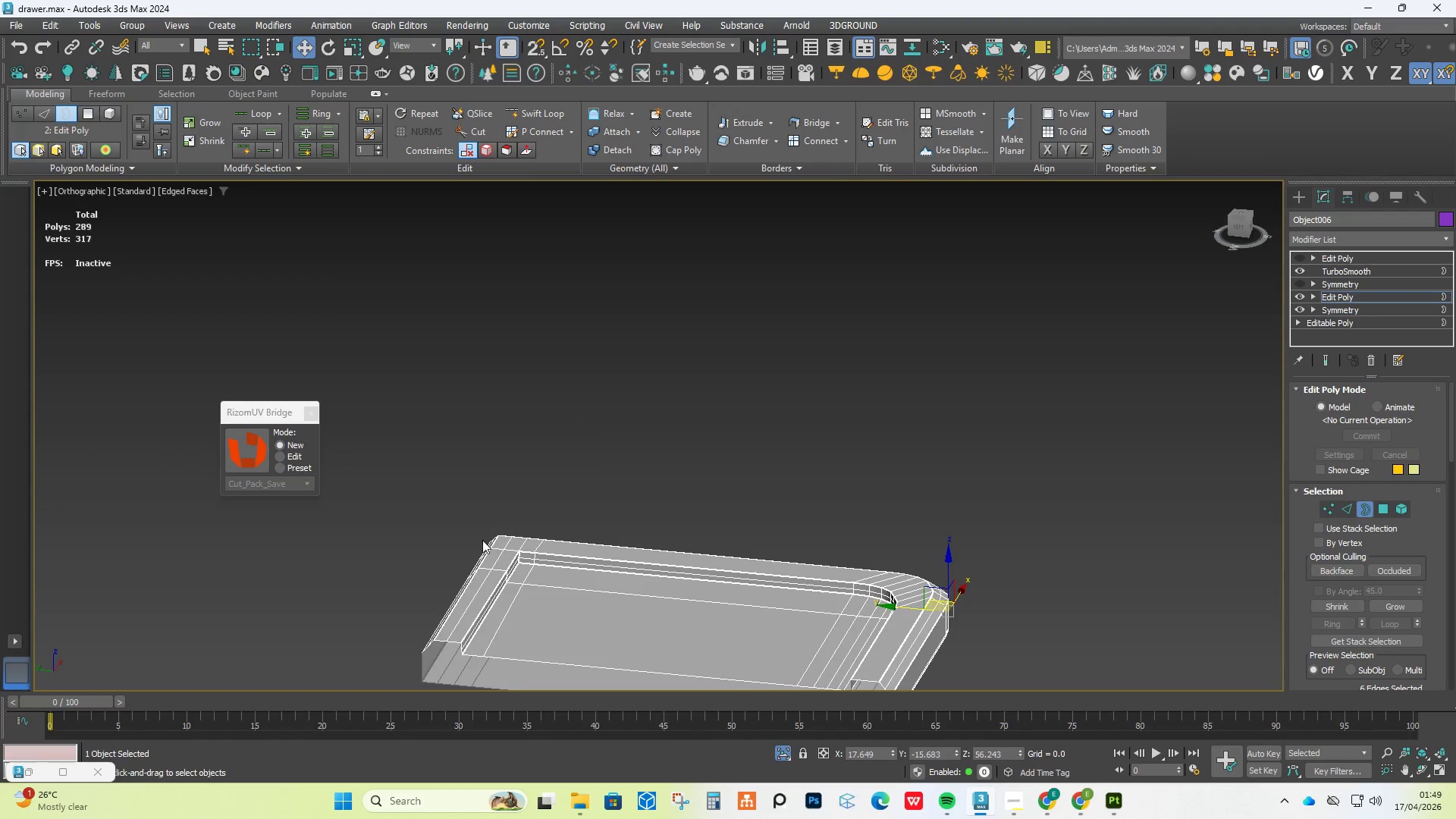 
scroll: coordinate [620, 507], scroll_direction: up, amount: 9.0
 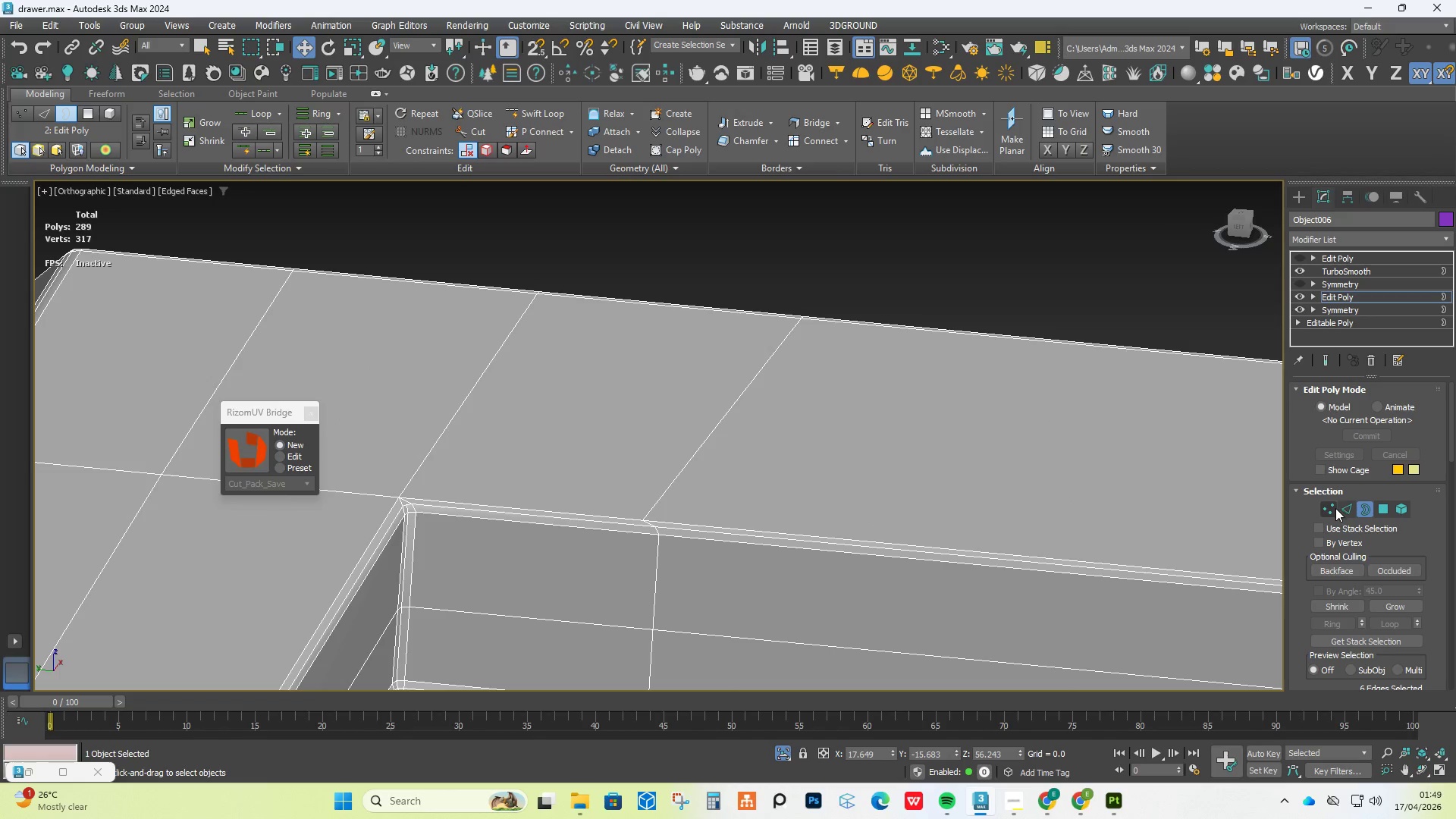 
left_click([1345, 508])
 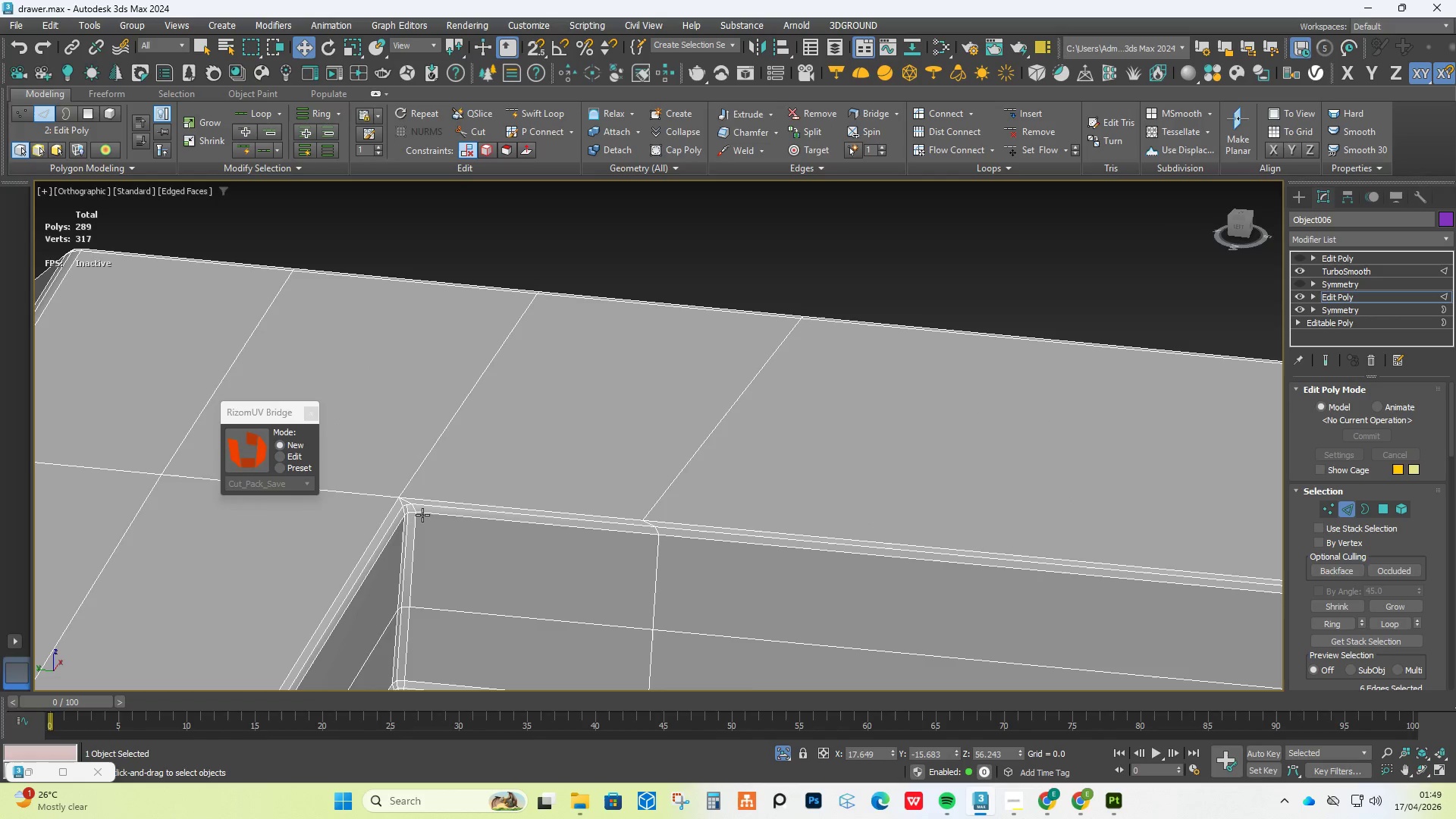 
scroll: coordinate [409, 506], scroll_direction: up, amount: 6.0
 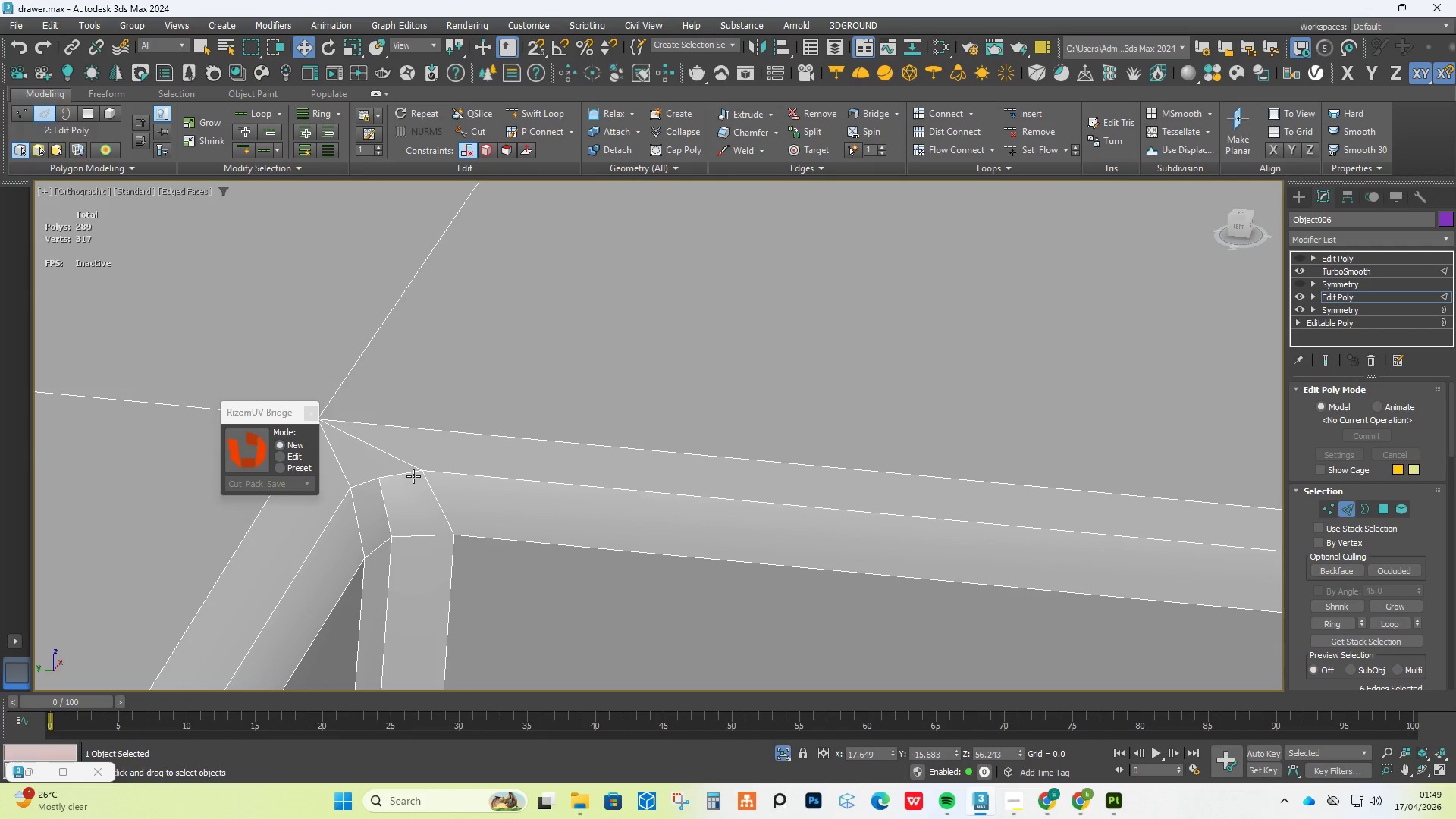 
scroll: coordinate [420, 471], scroll_direction: down, amount: 2.0
 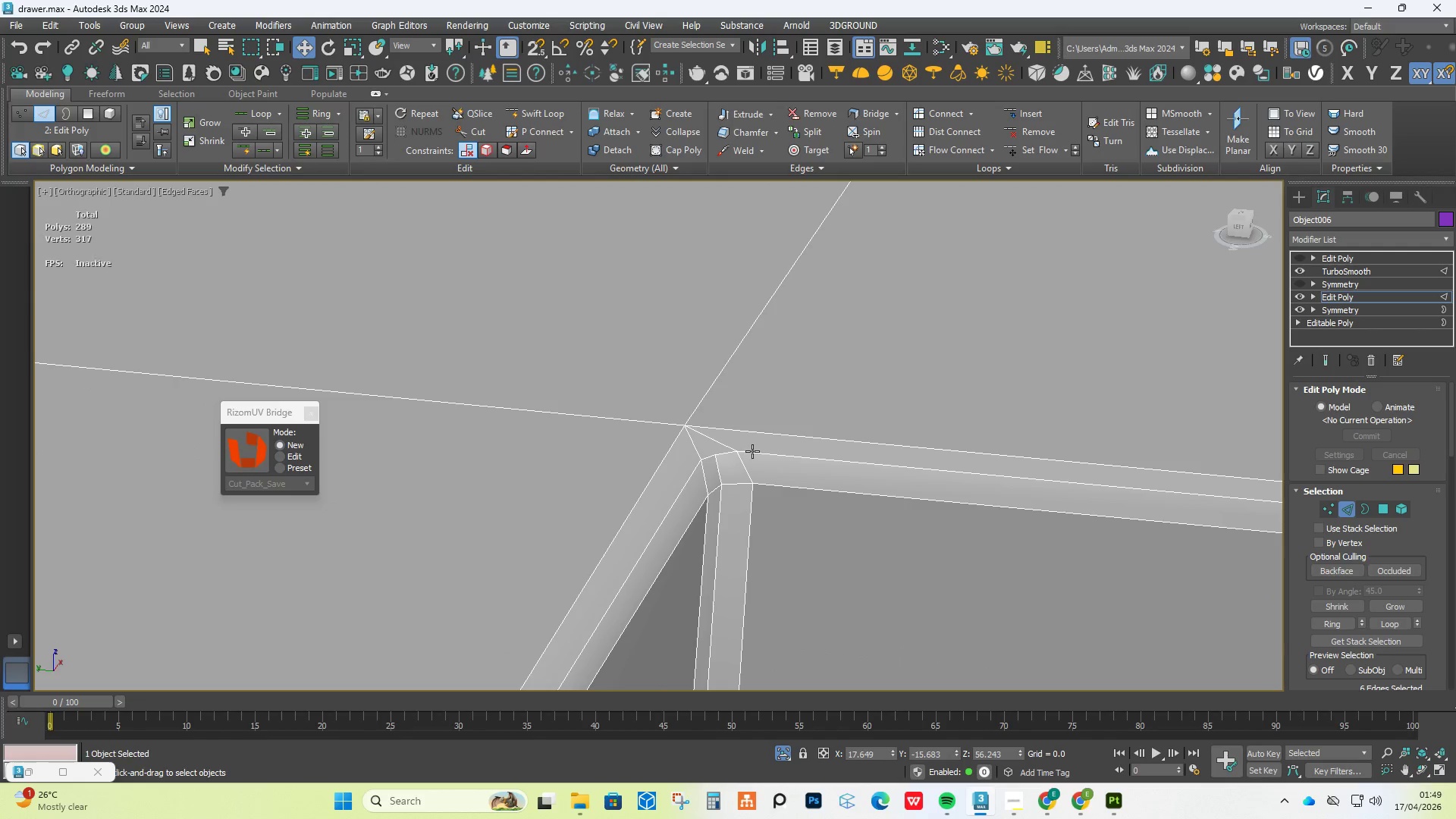 
double_click([752, 451])
 